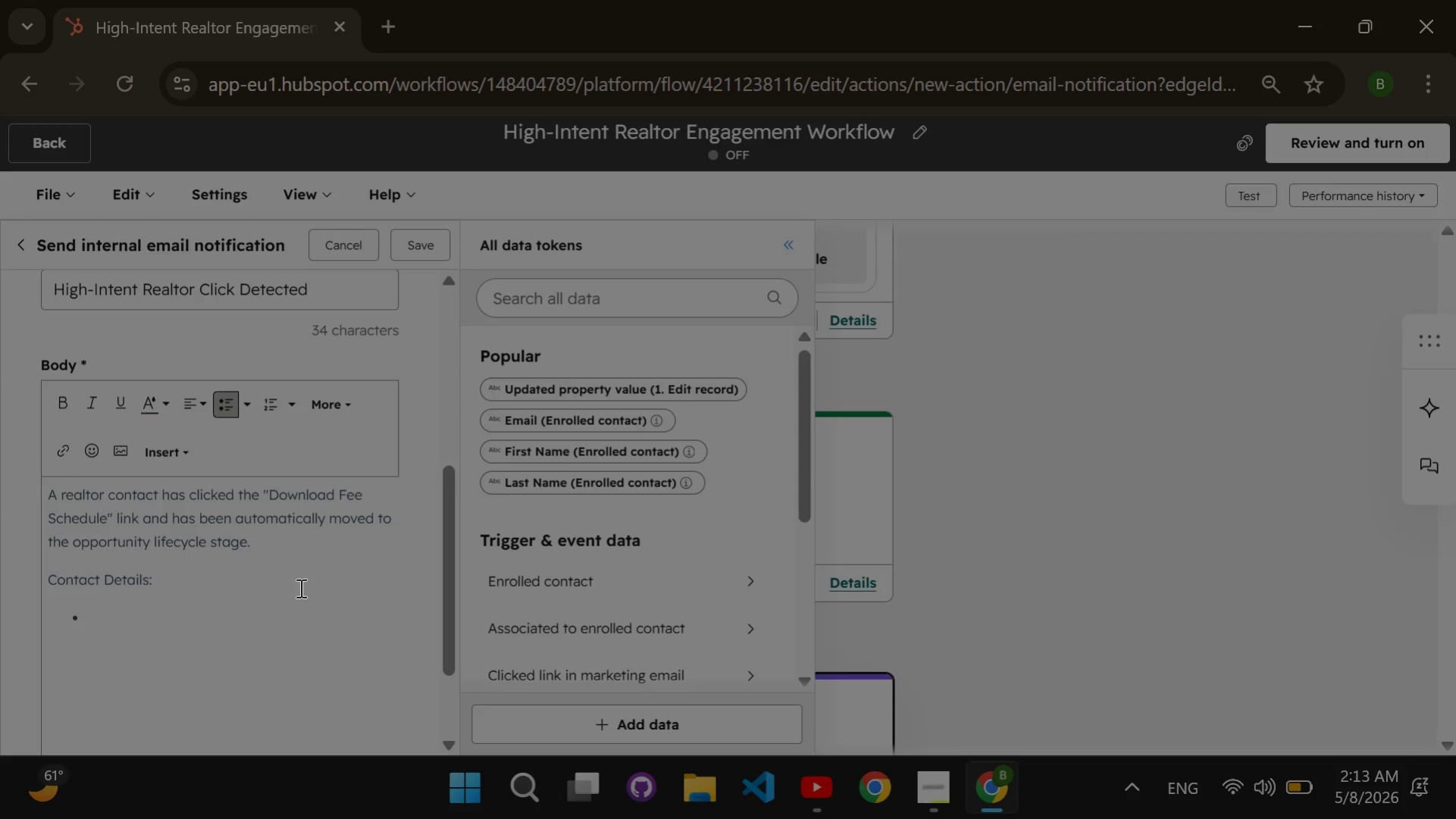 
type(Name: )
 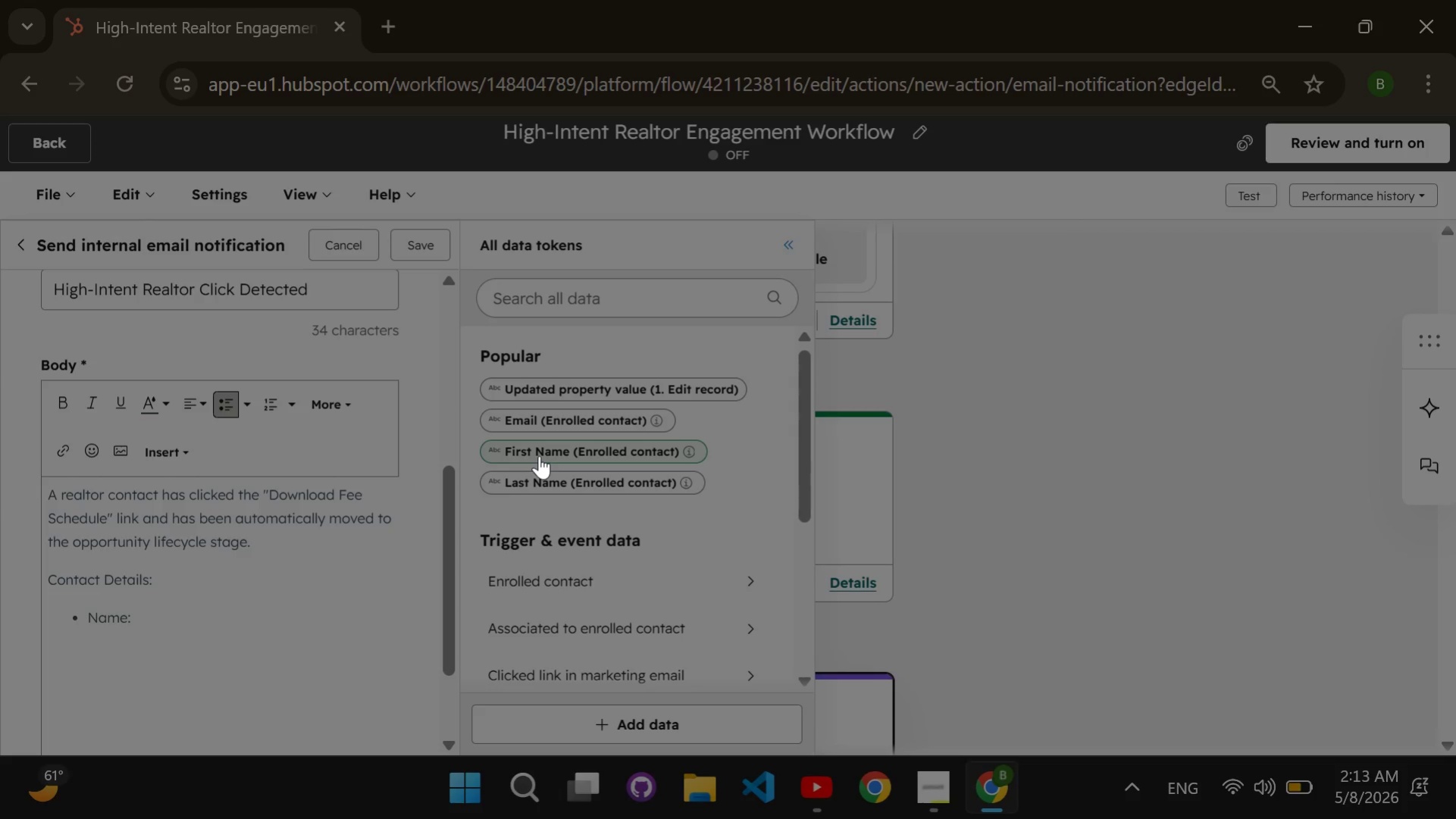 
left_click([539, 455])
 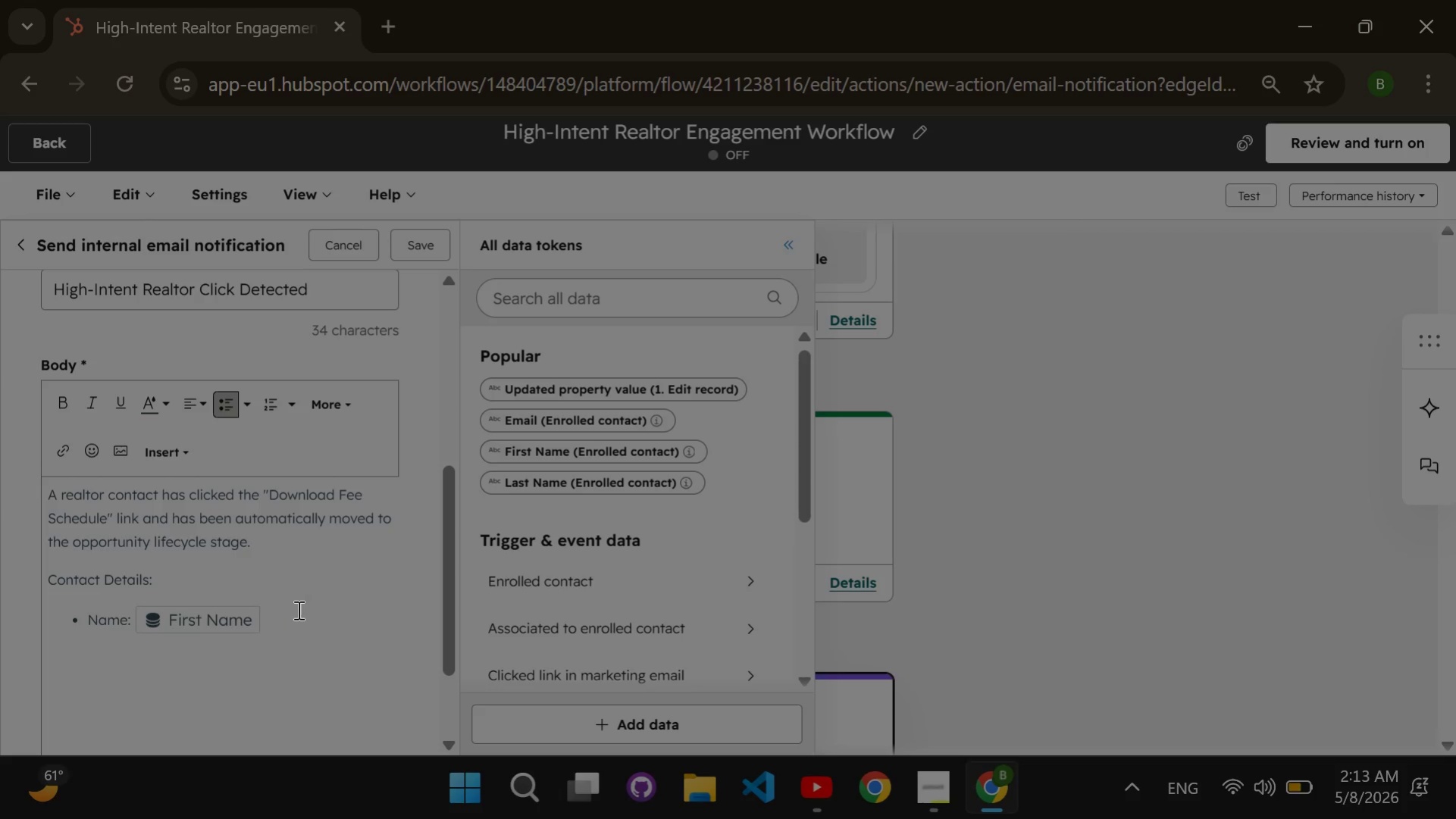 
key(Enter)
 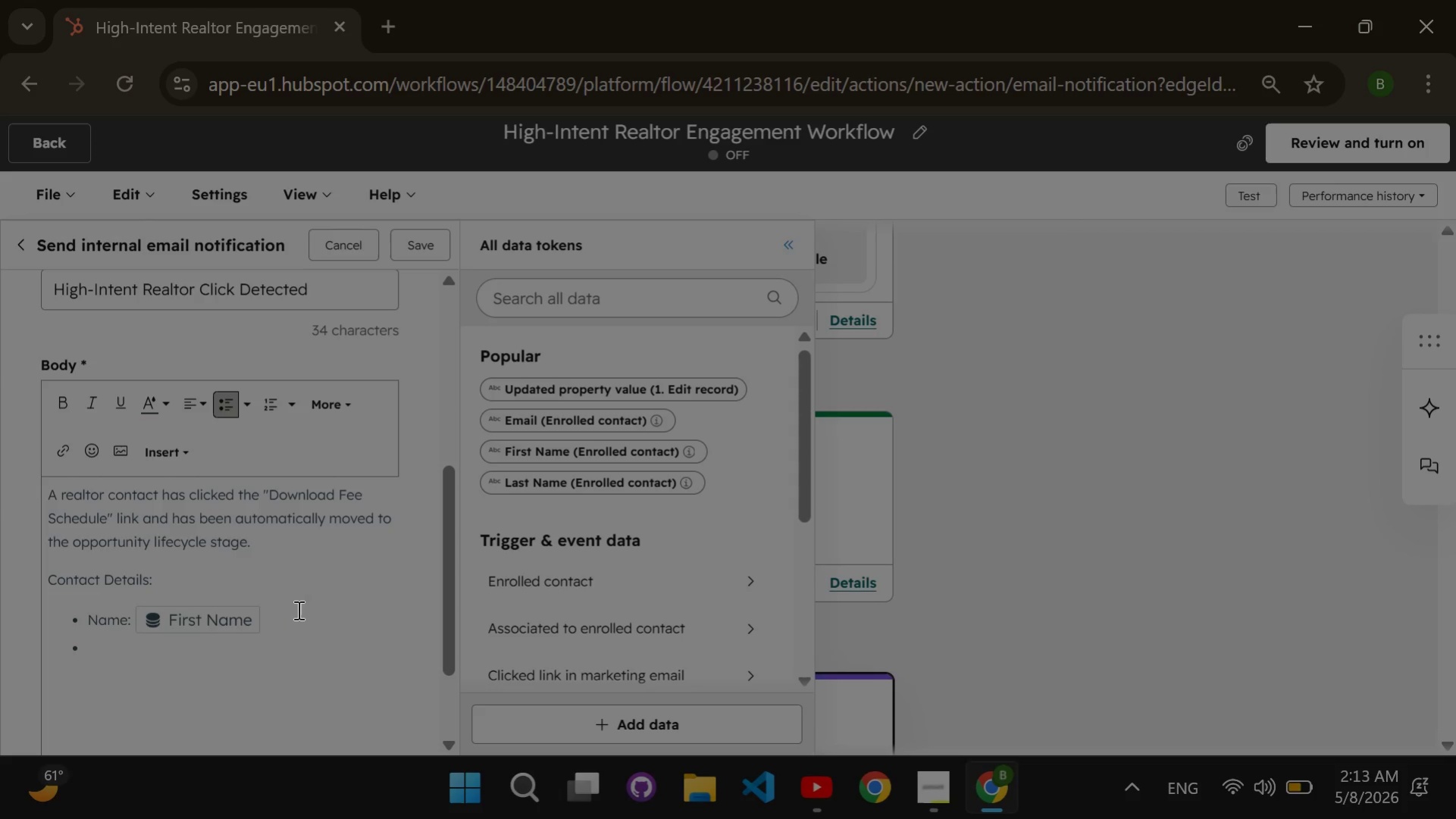 
type(Brokerage: )
 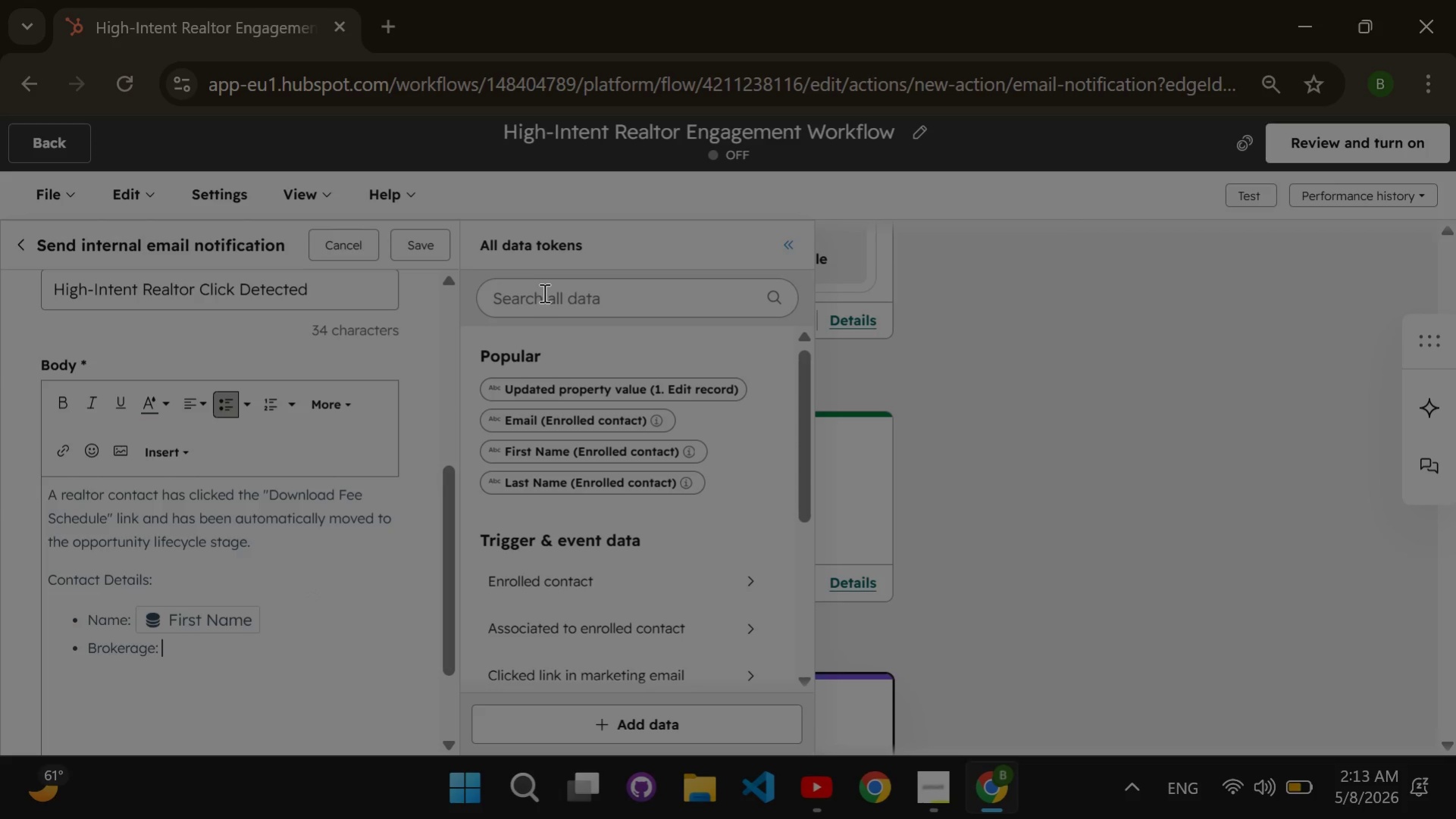 
left_click([543, 293])
 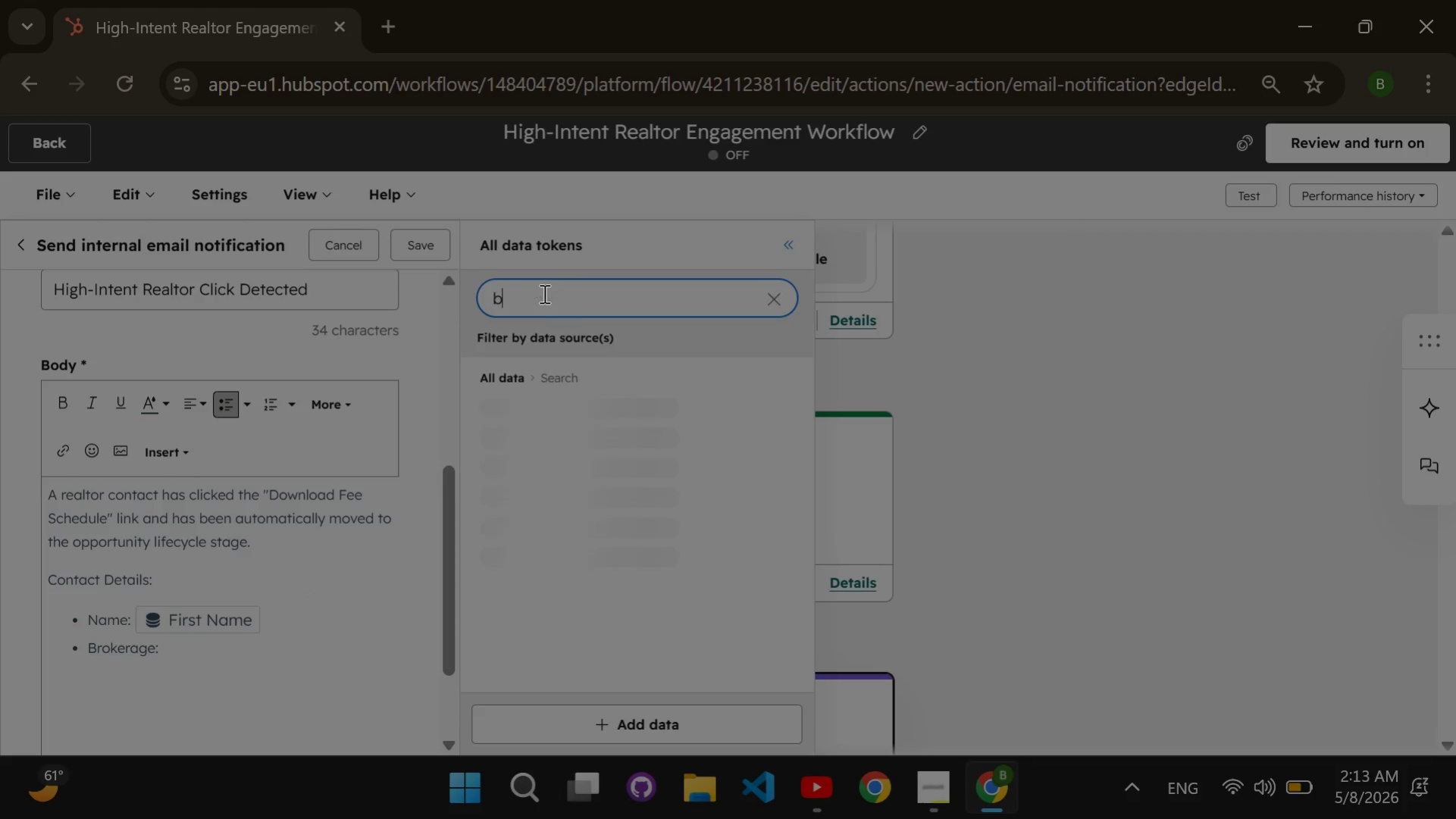 
type(broker)
 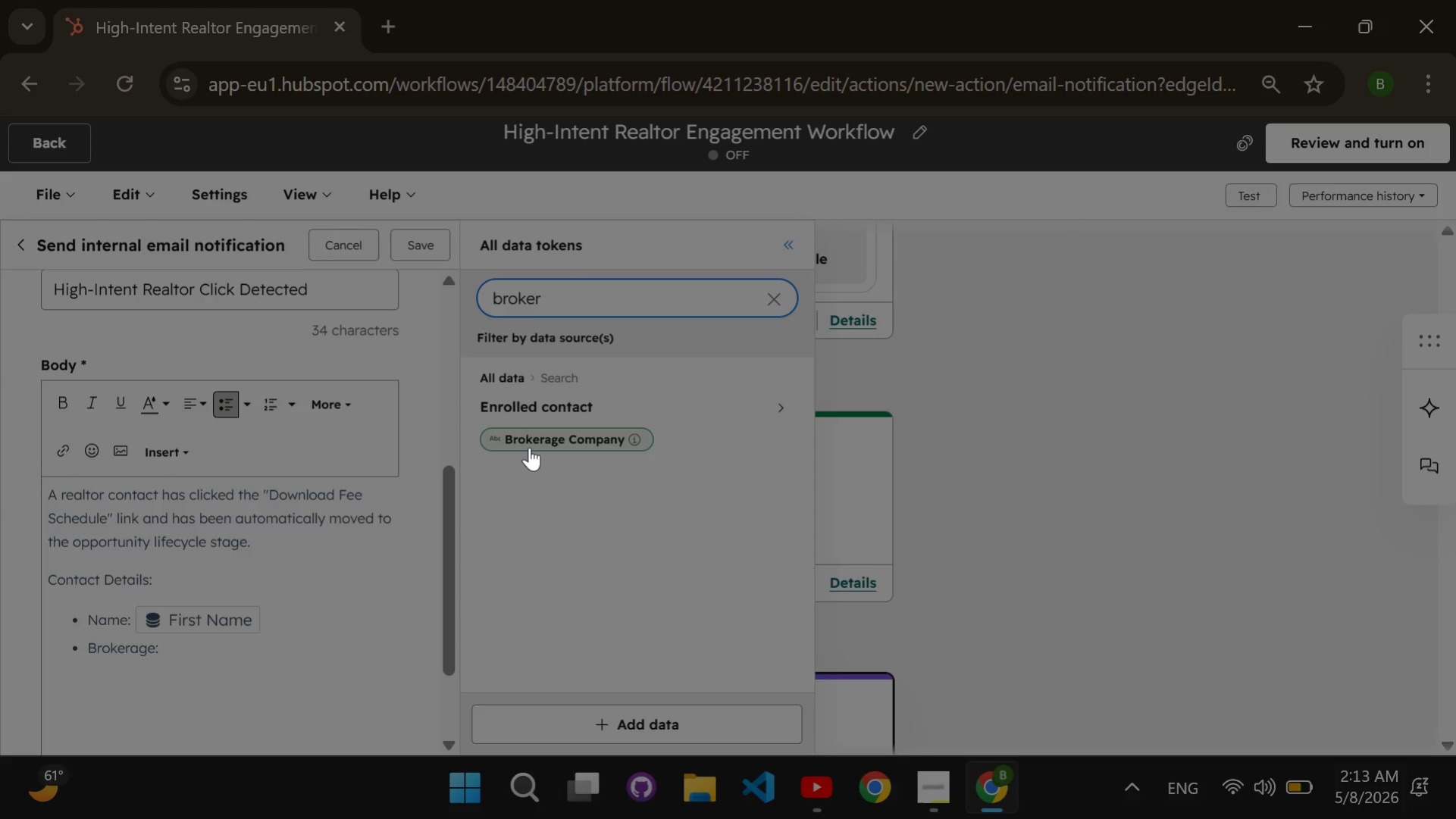 
left_click([529, 448])
 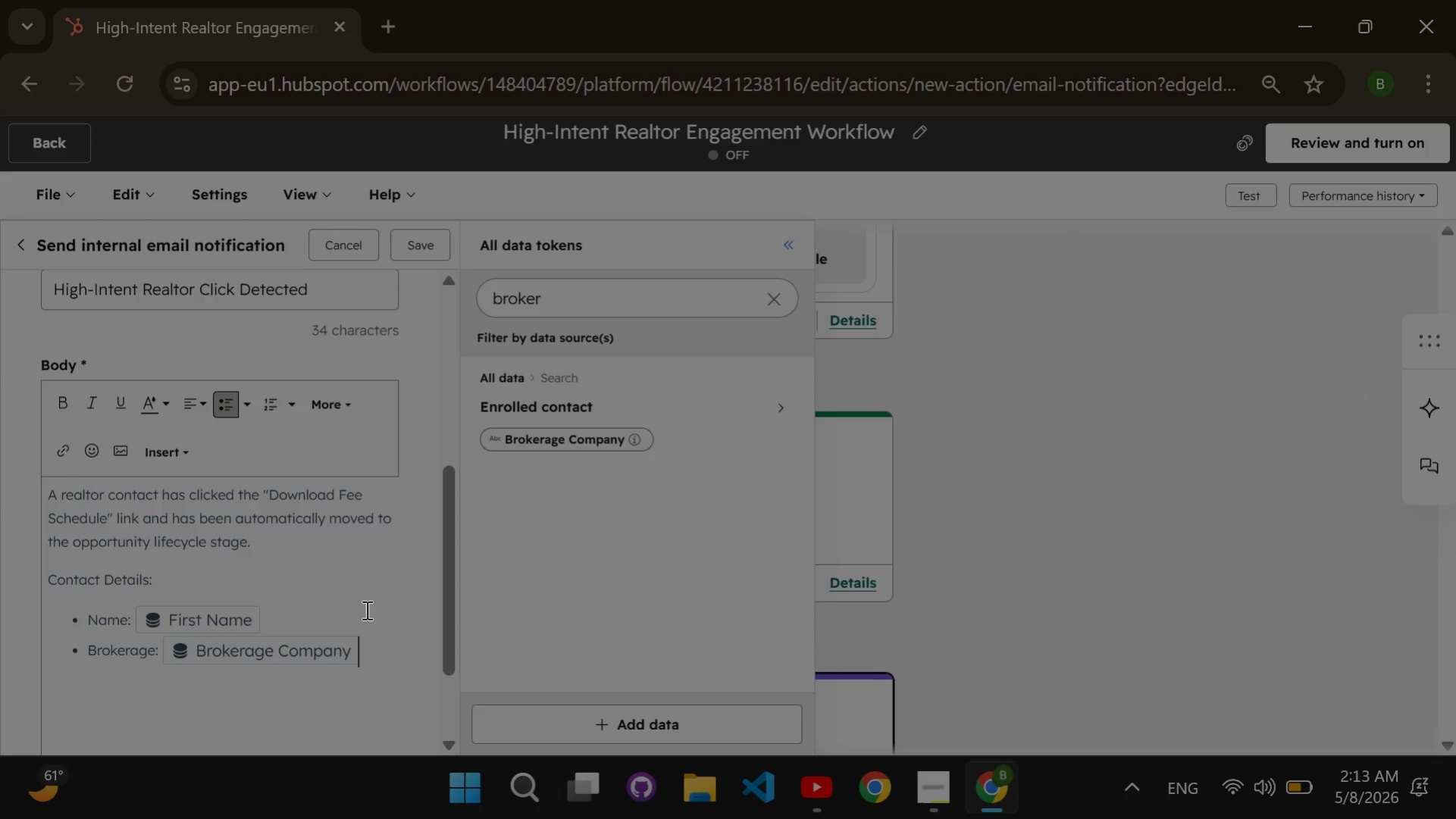 
key(Enter)
 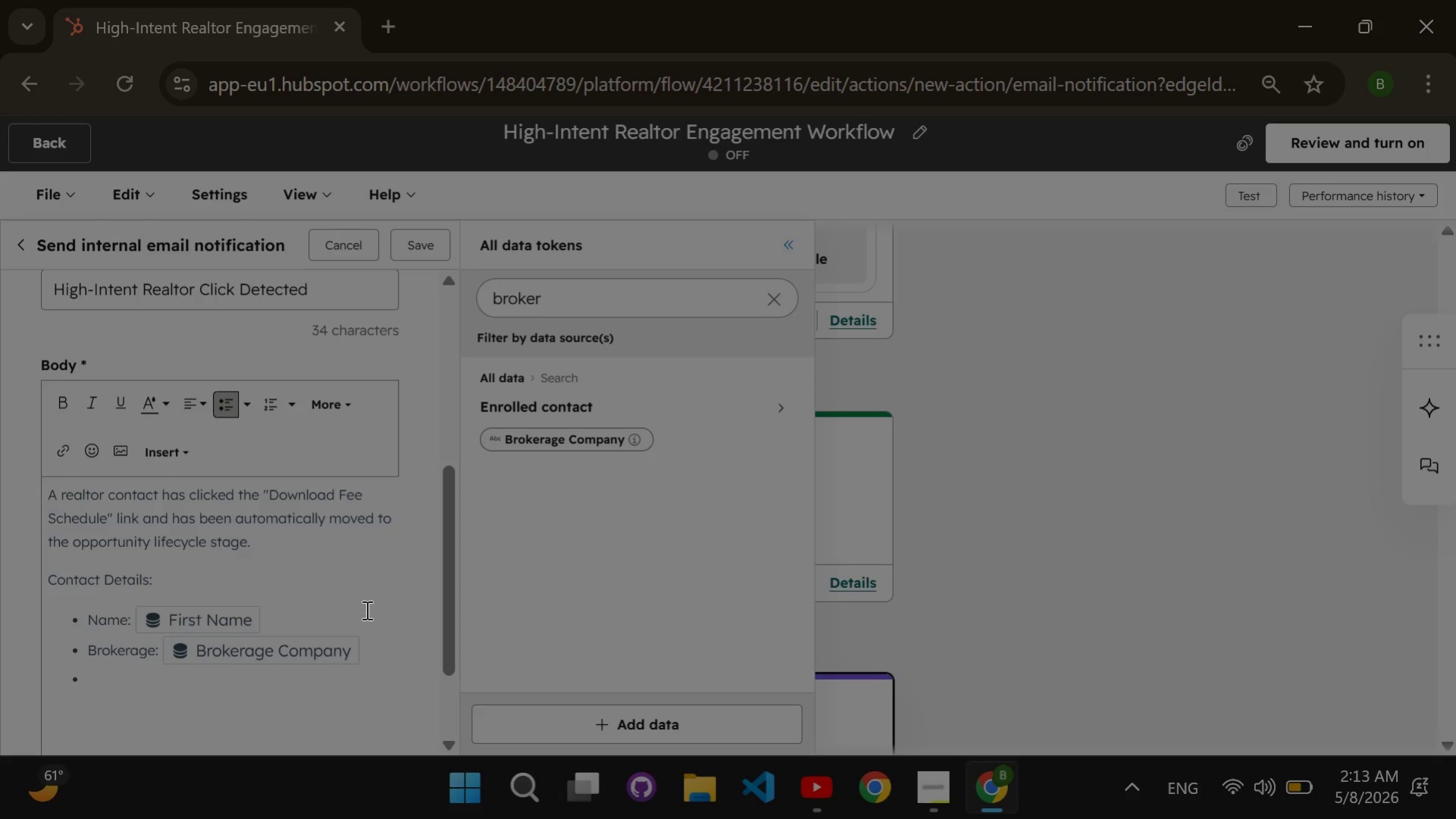 
type(Speciality )
key(Backspace)
key(Backspace)
key(Backspace)
key(Backspace)
type(ty Area: )
 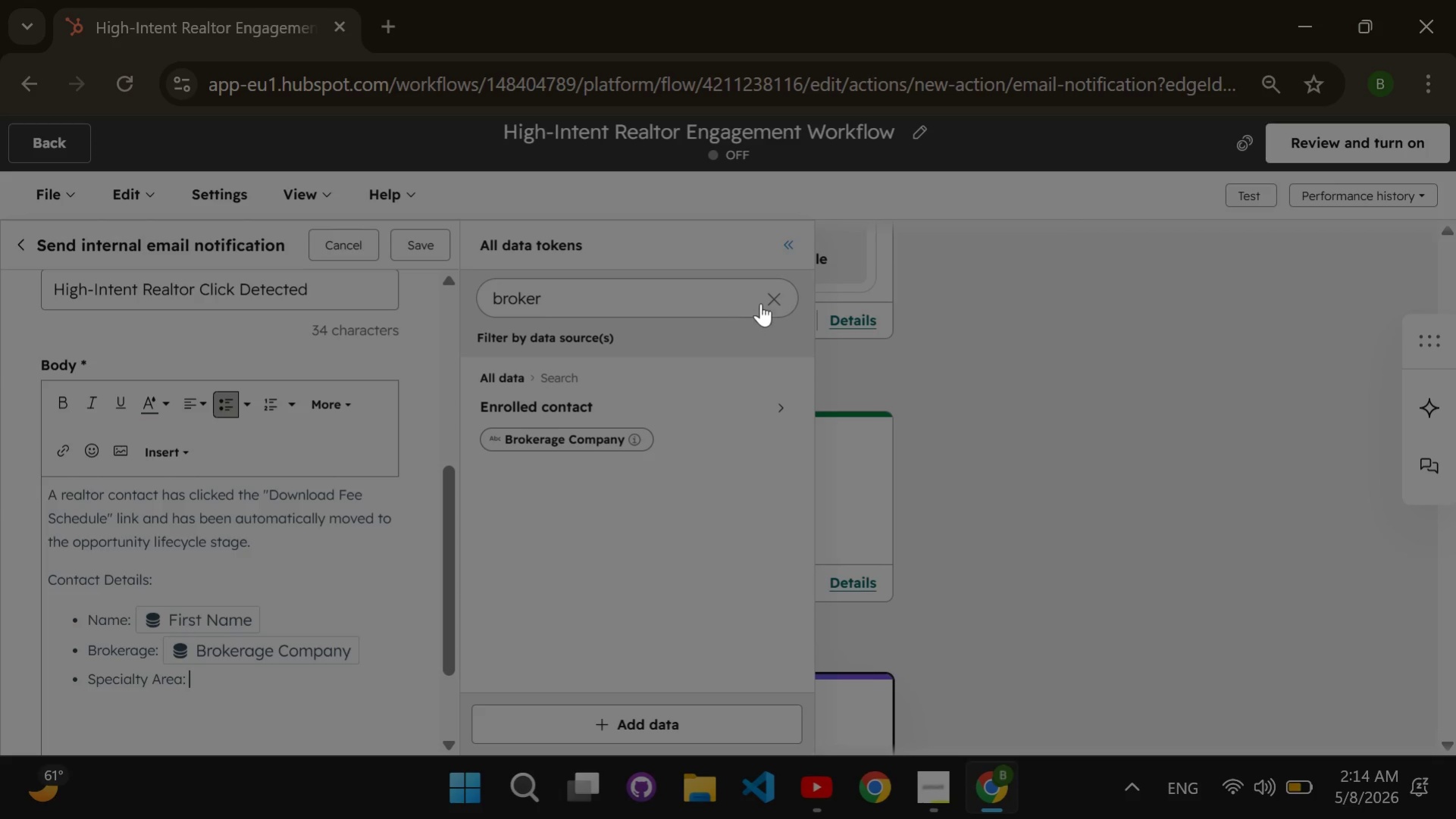 
left_click([784, 302])
 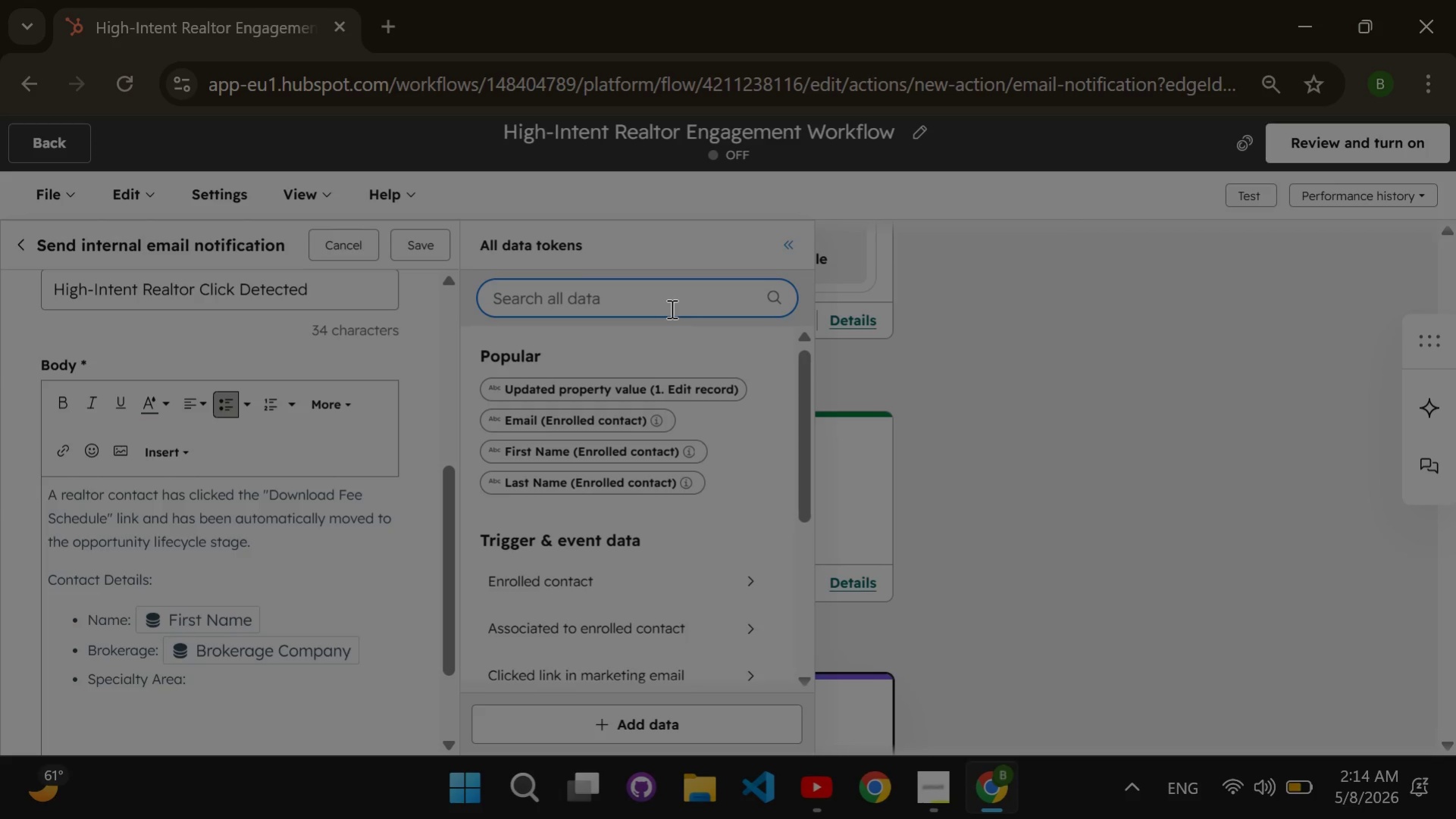 
type(specil)
key(Backspace)
type(a)
 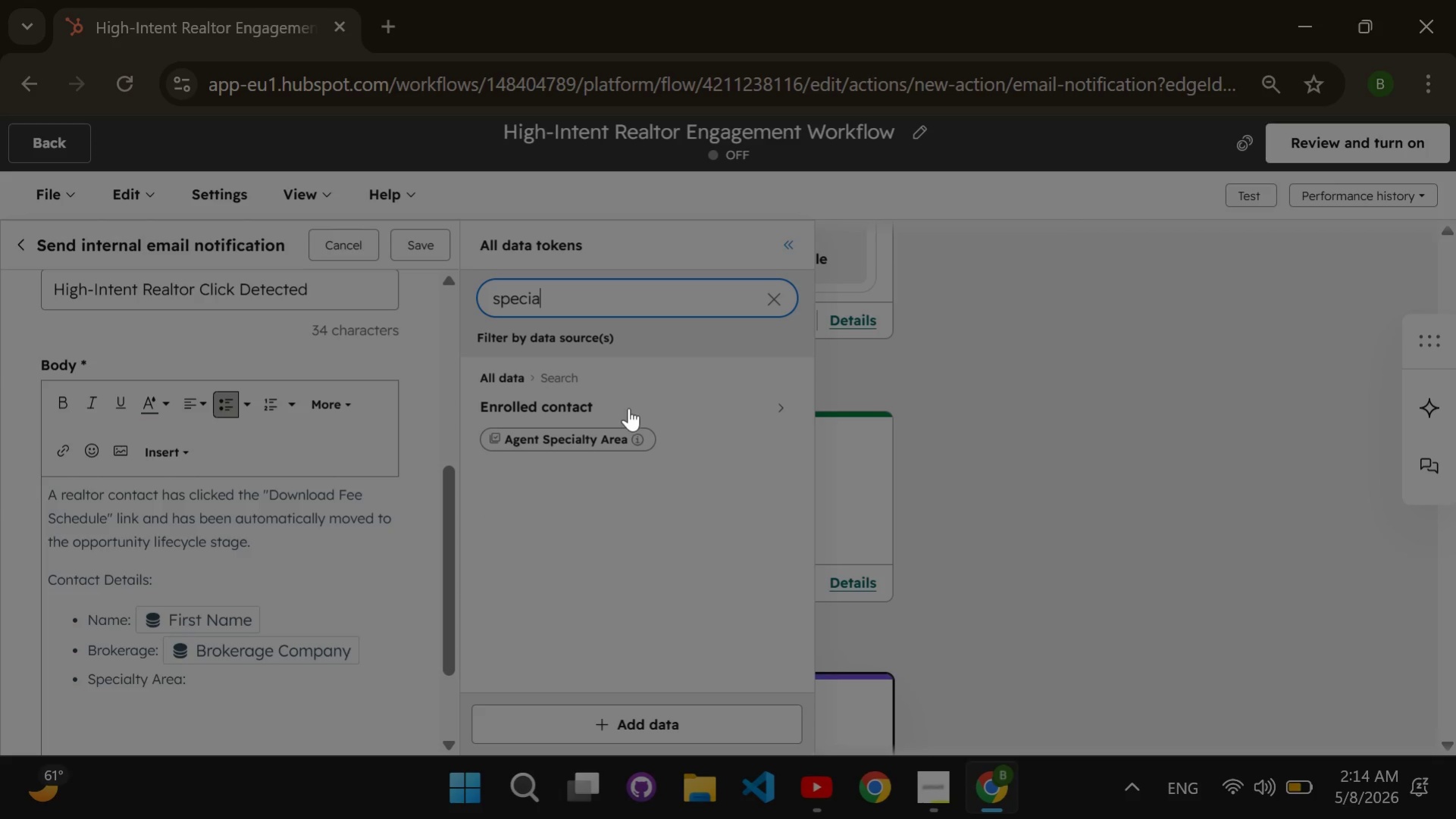 
left_click([621, 433])
 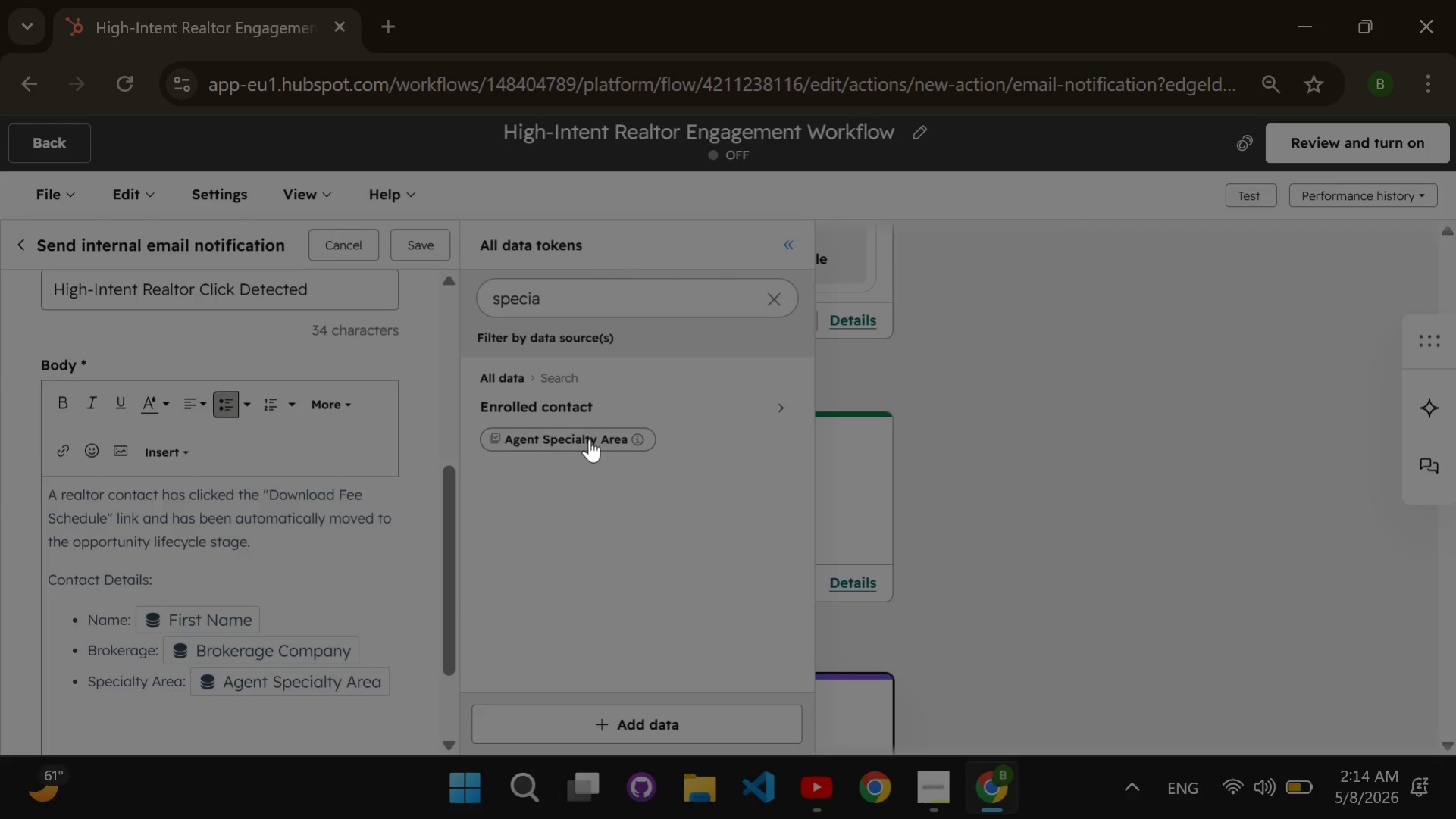 
key(Enter)
 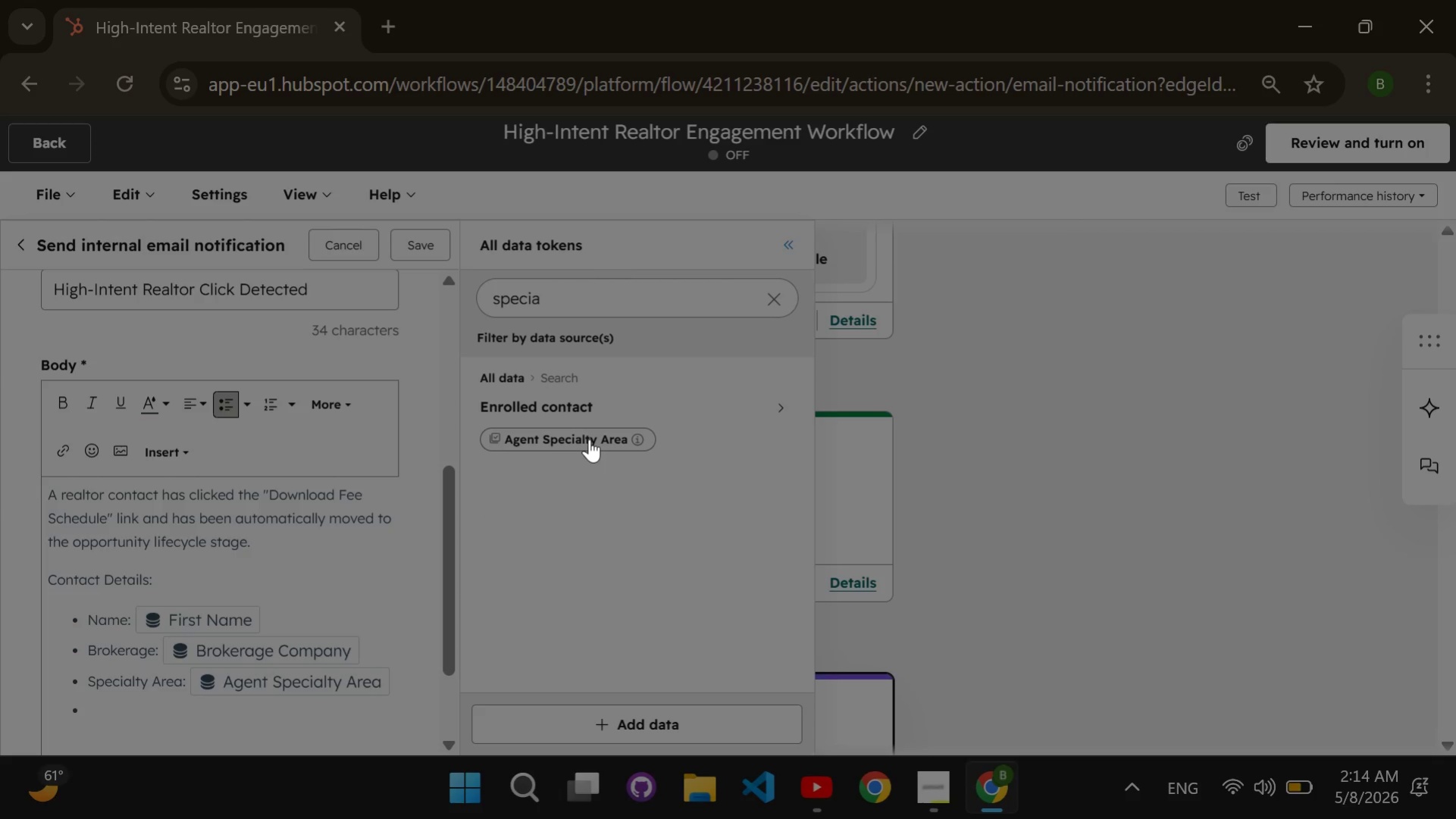 
key(Enter)
 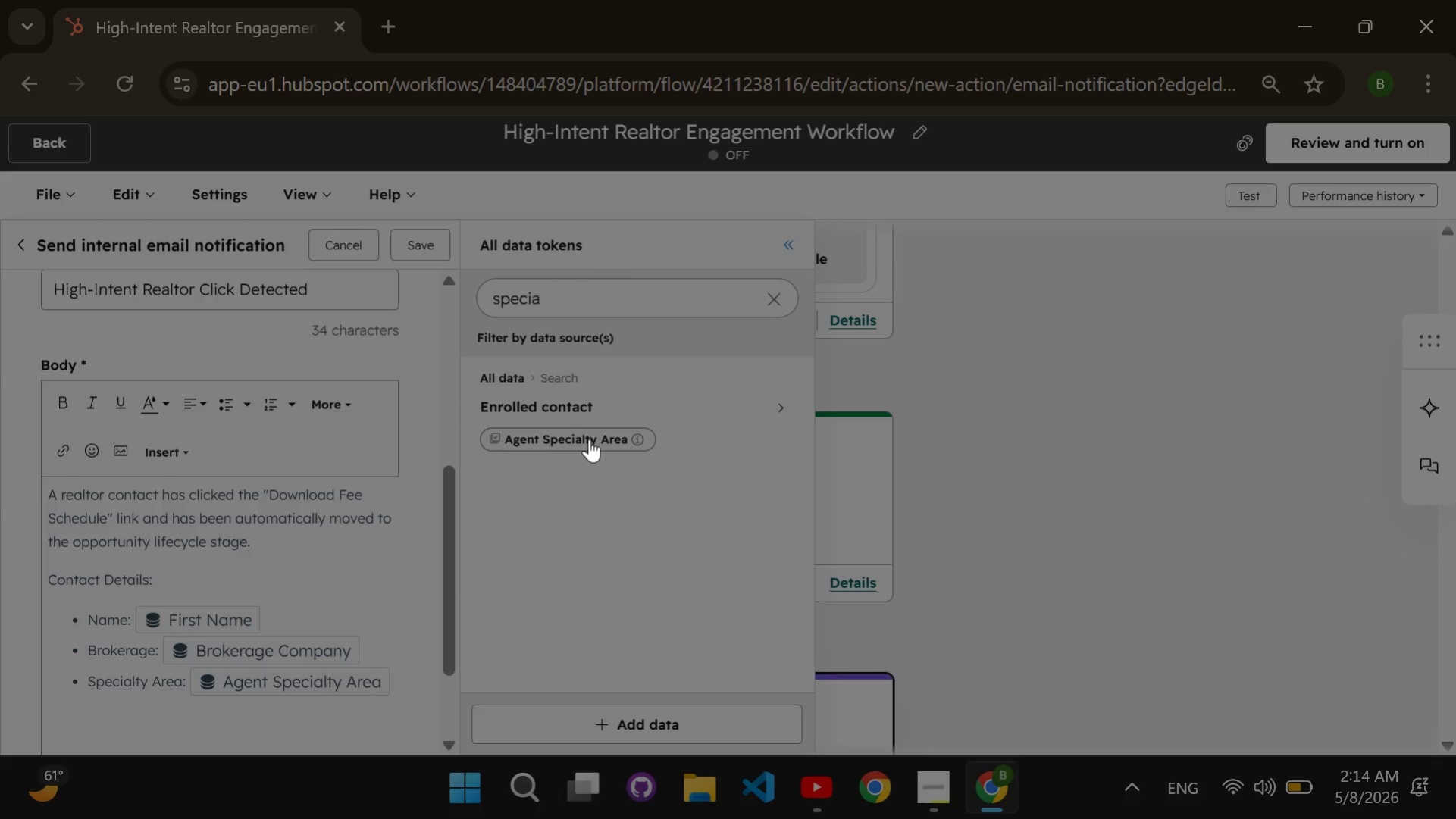 
type(Recommended Action:)
 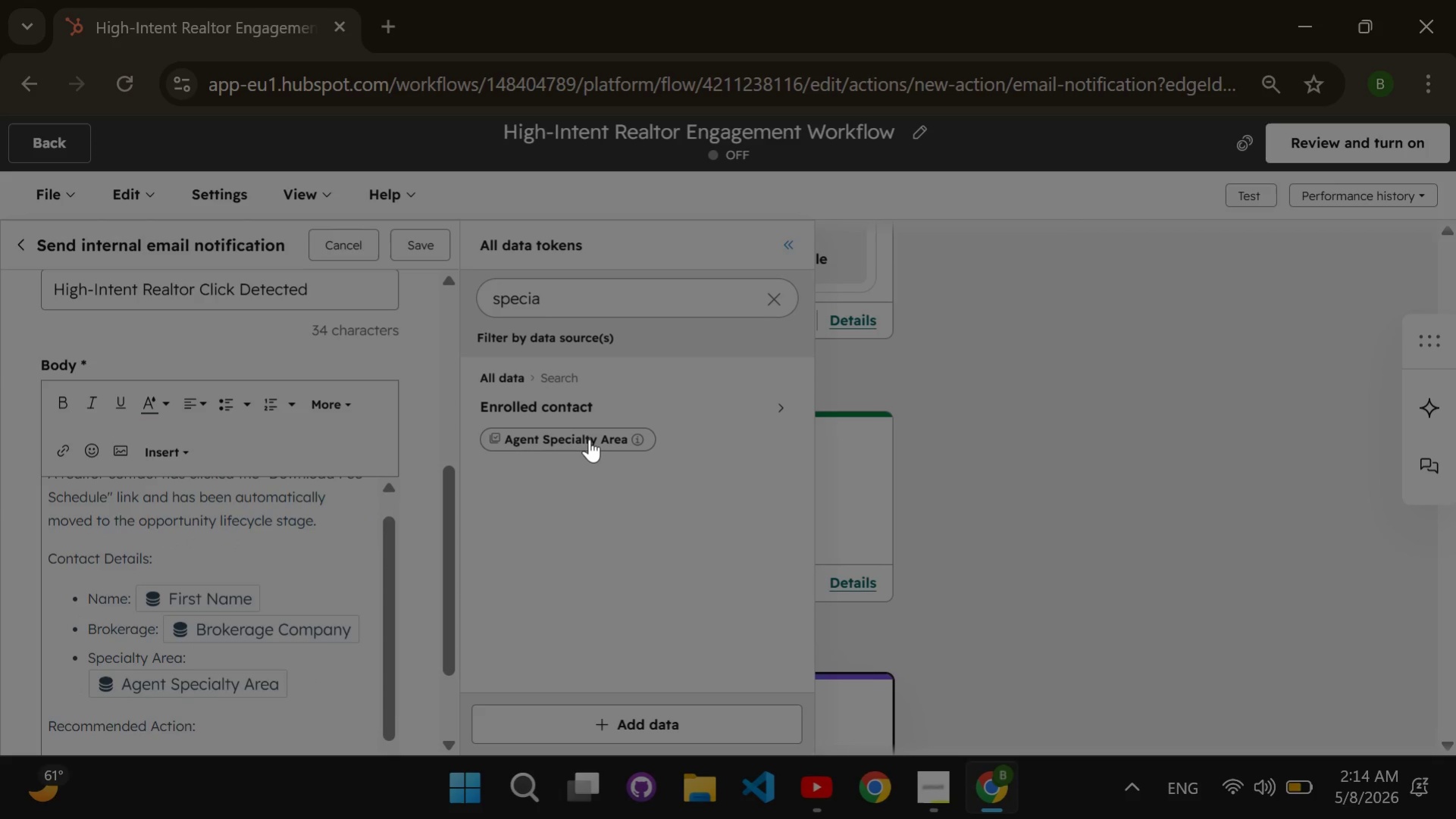 
 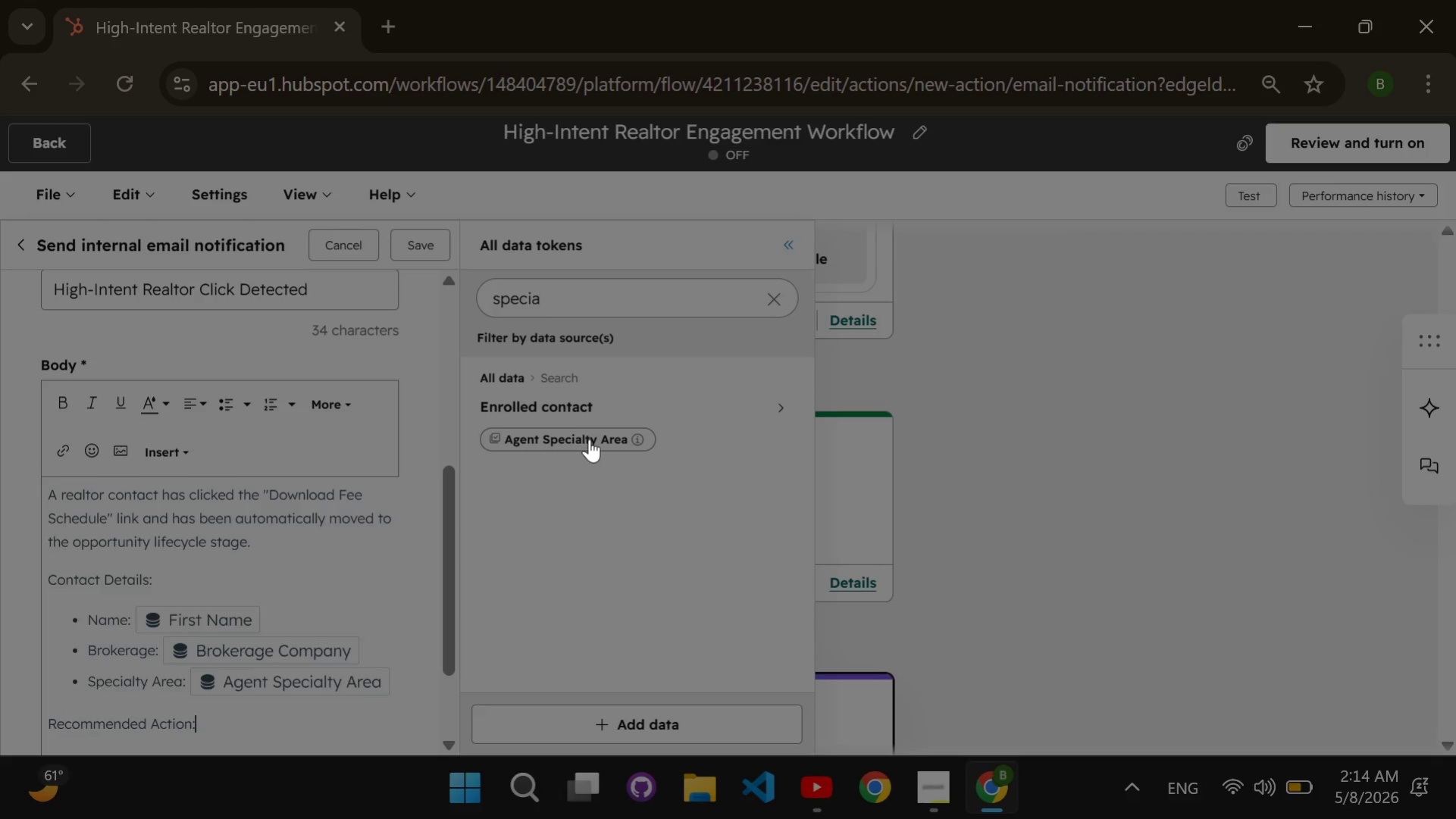 
key(Enter)
 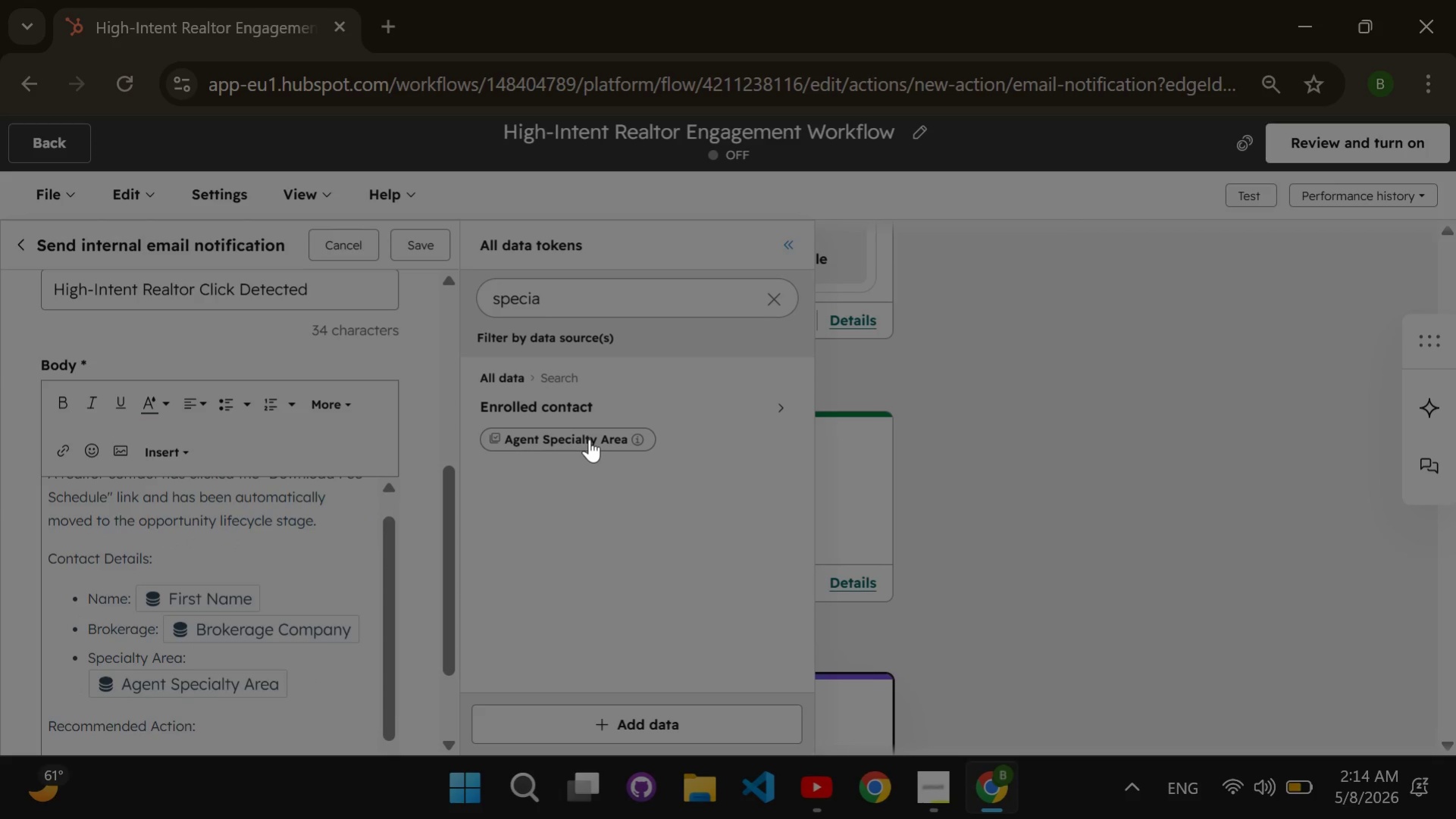 
type(Follow up withn 24 hours to schedule a ap)
key(Backspace)
key(Backspace)
type(partnership consultation)
 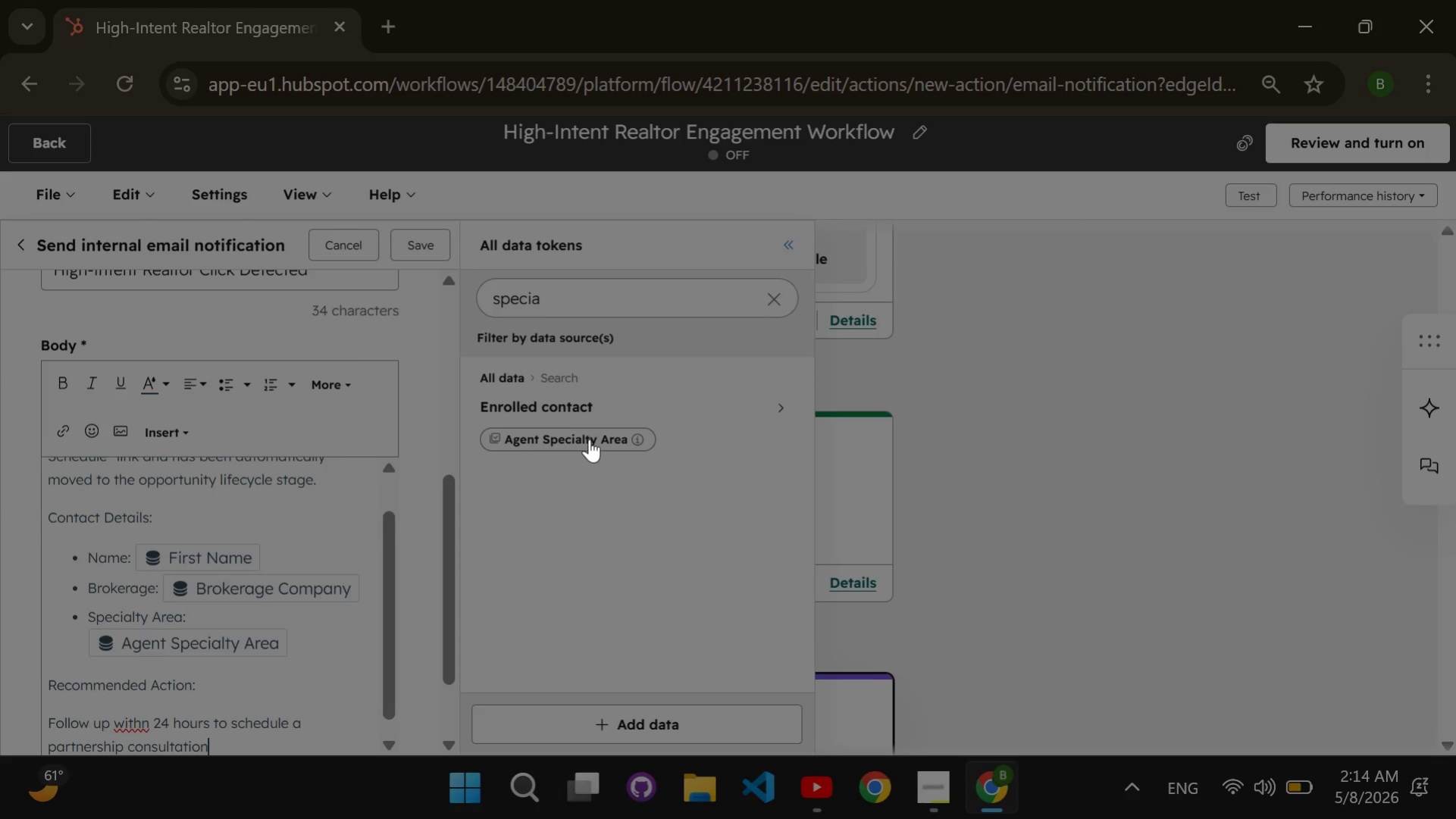 
key(Enter)
 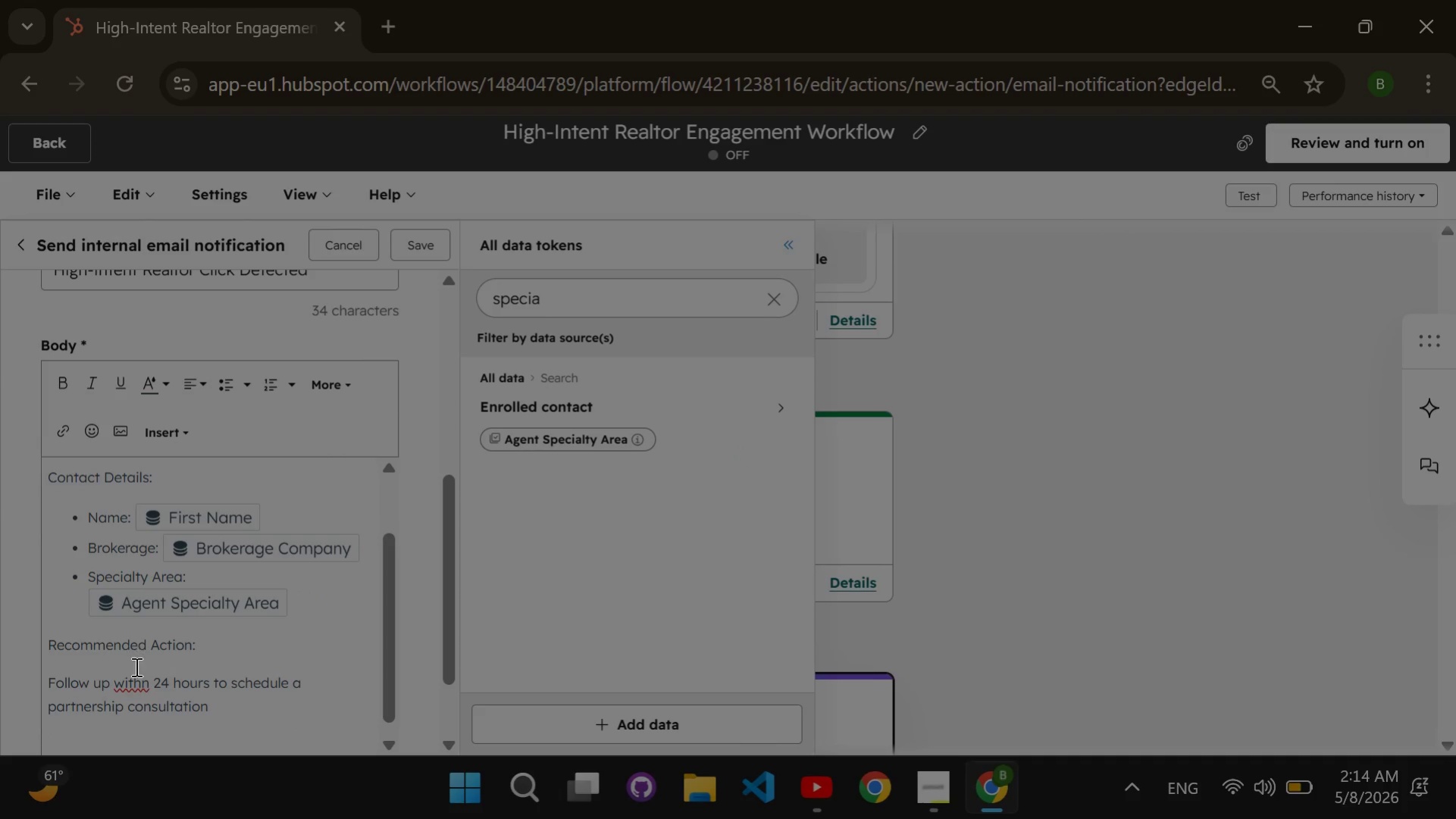 
left_click([141, 677])
 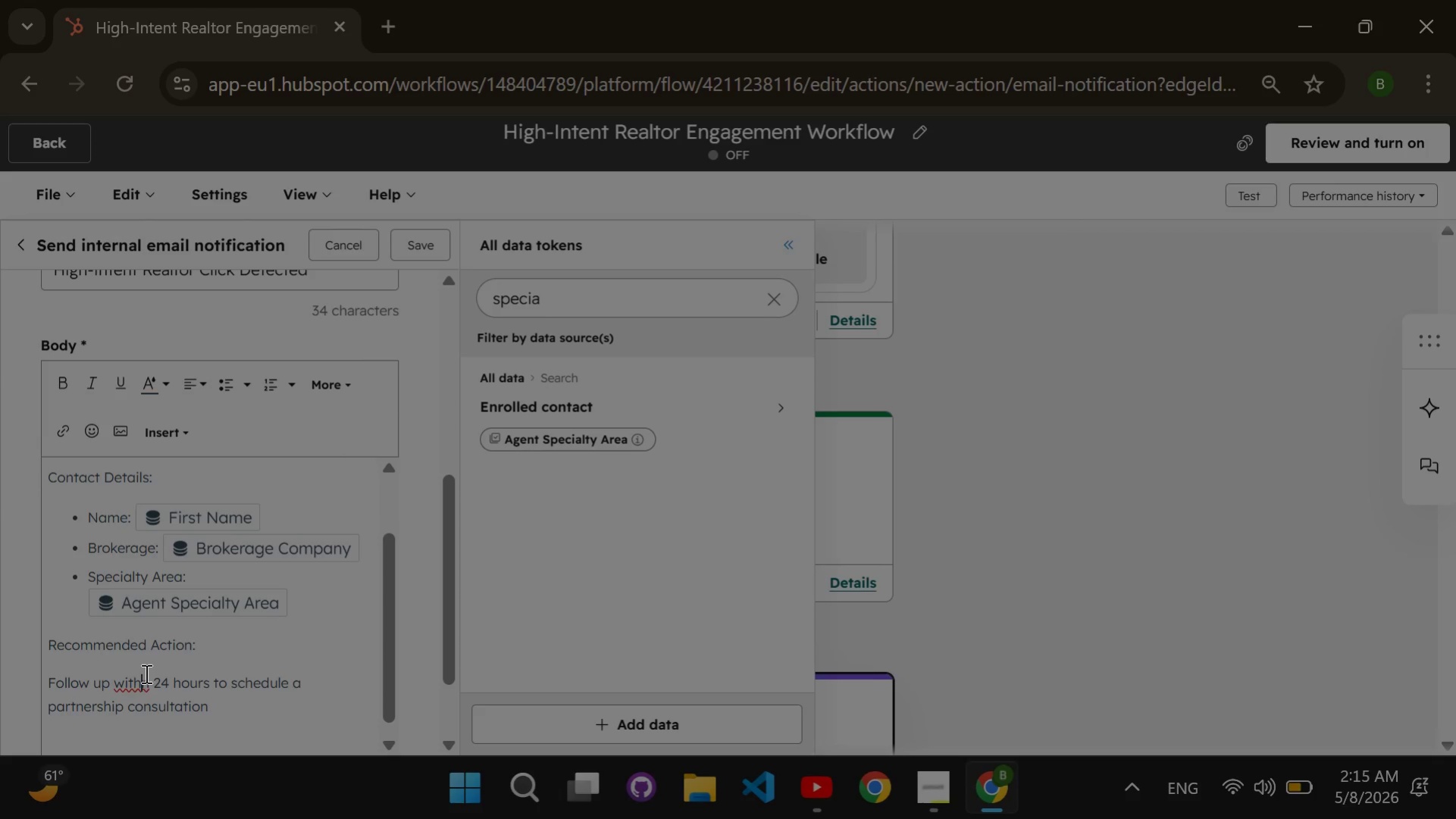 
key(I)
 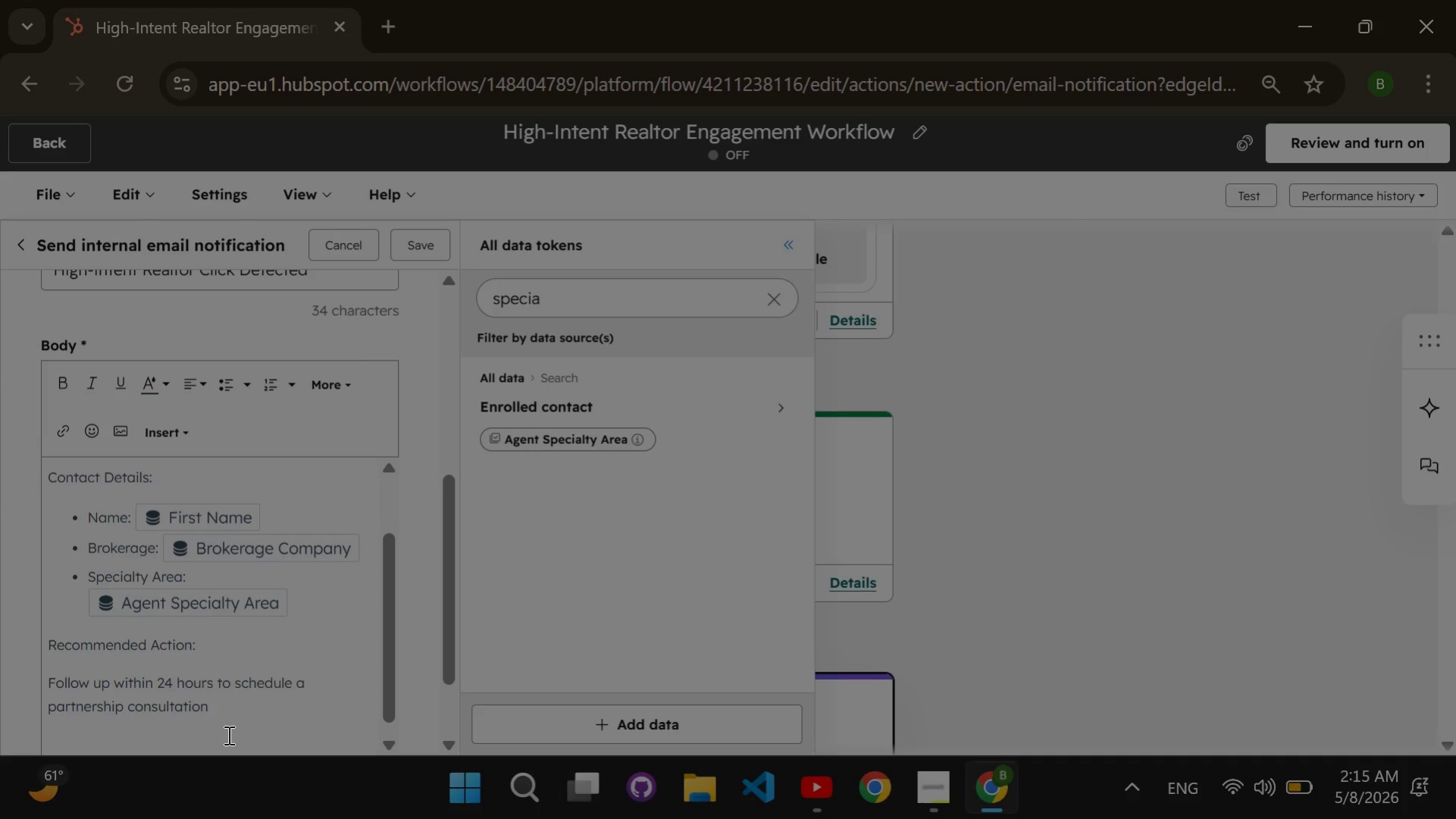 
left_click([227, 734])
 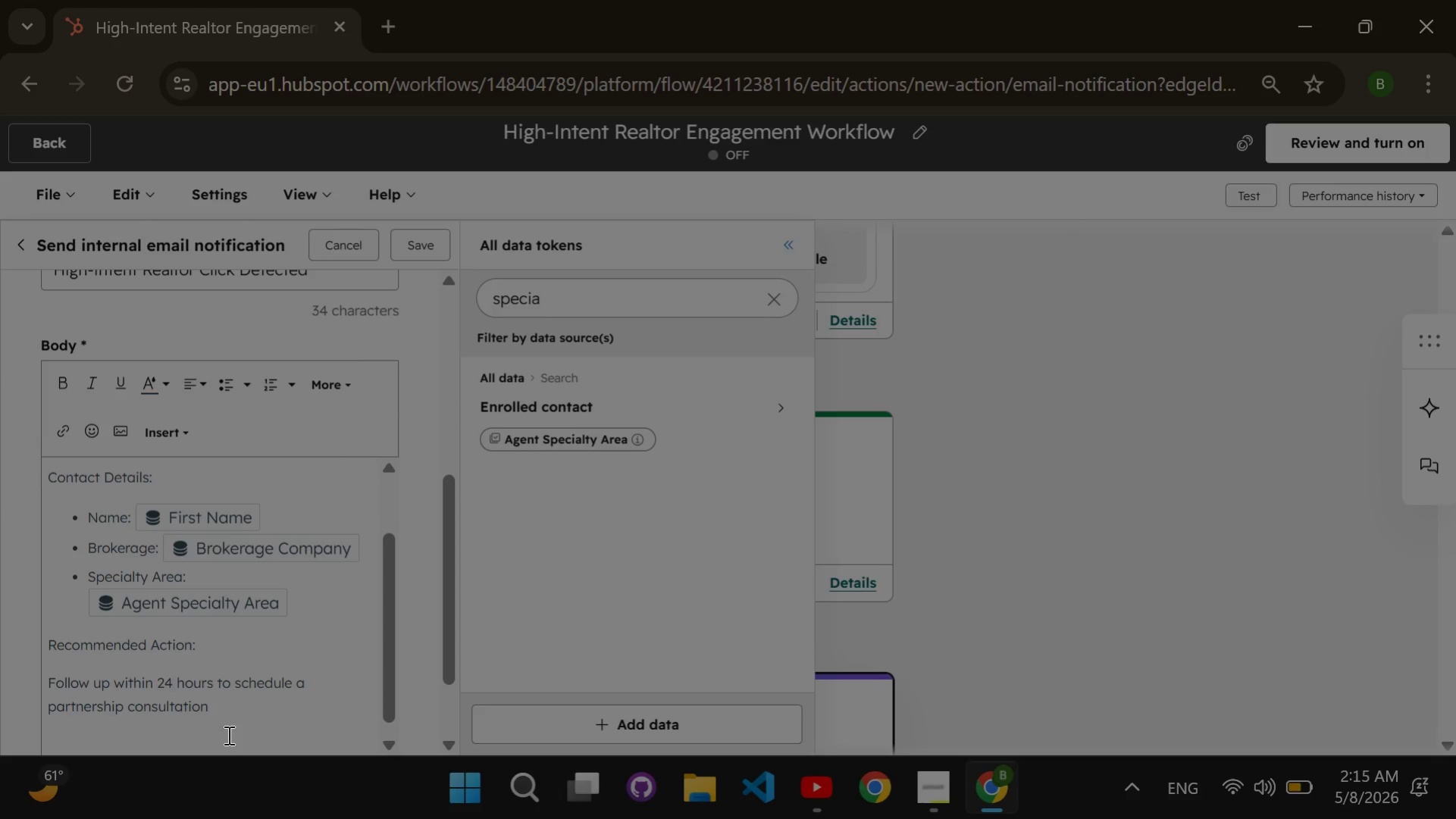 
type(Save the notificat)
 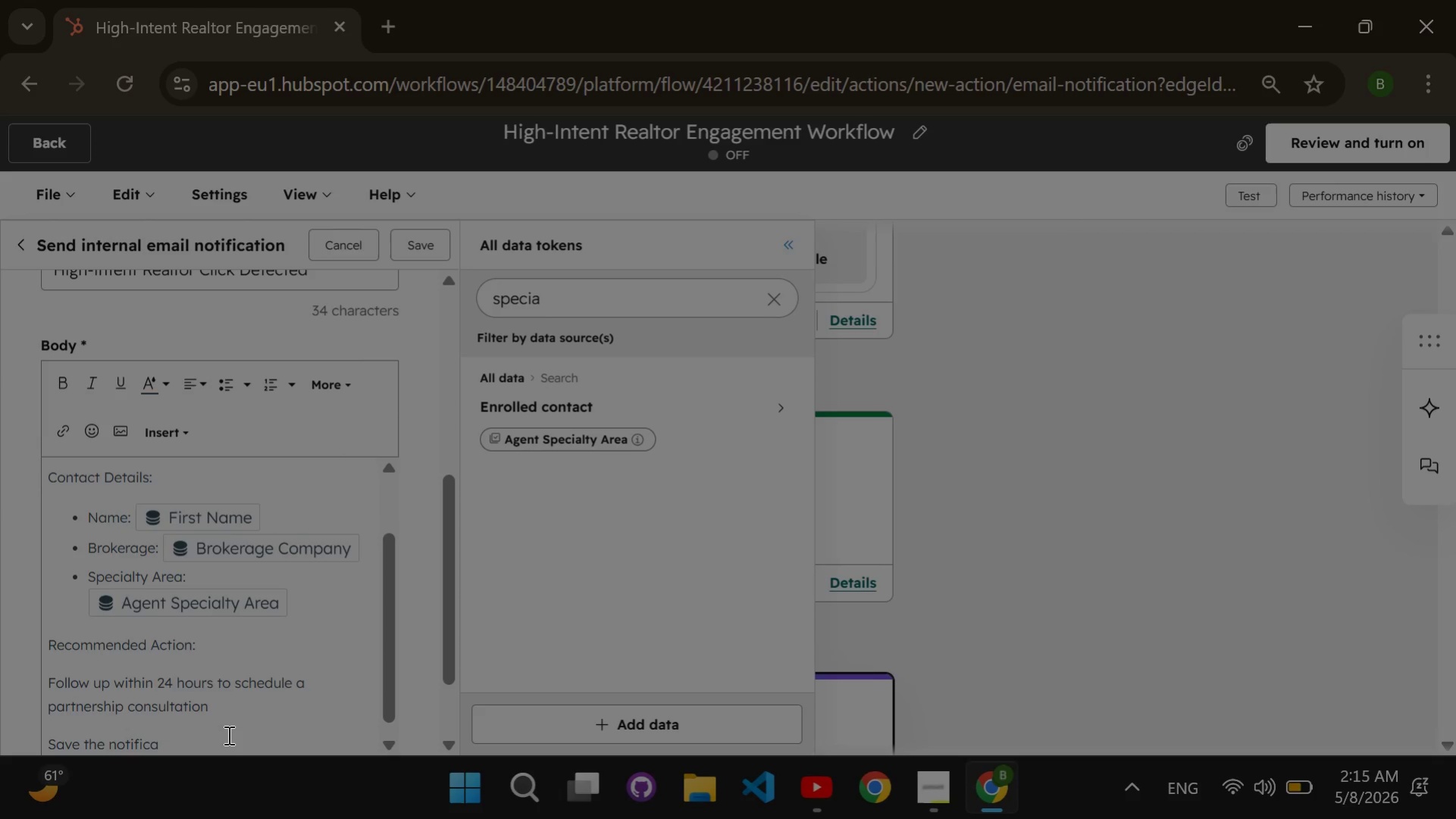 
hold_key(key=Backspace, duration=1.16)
 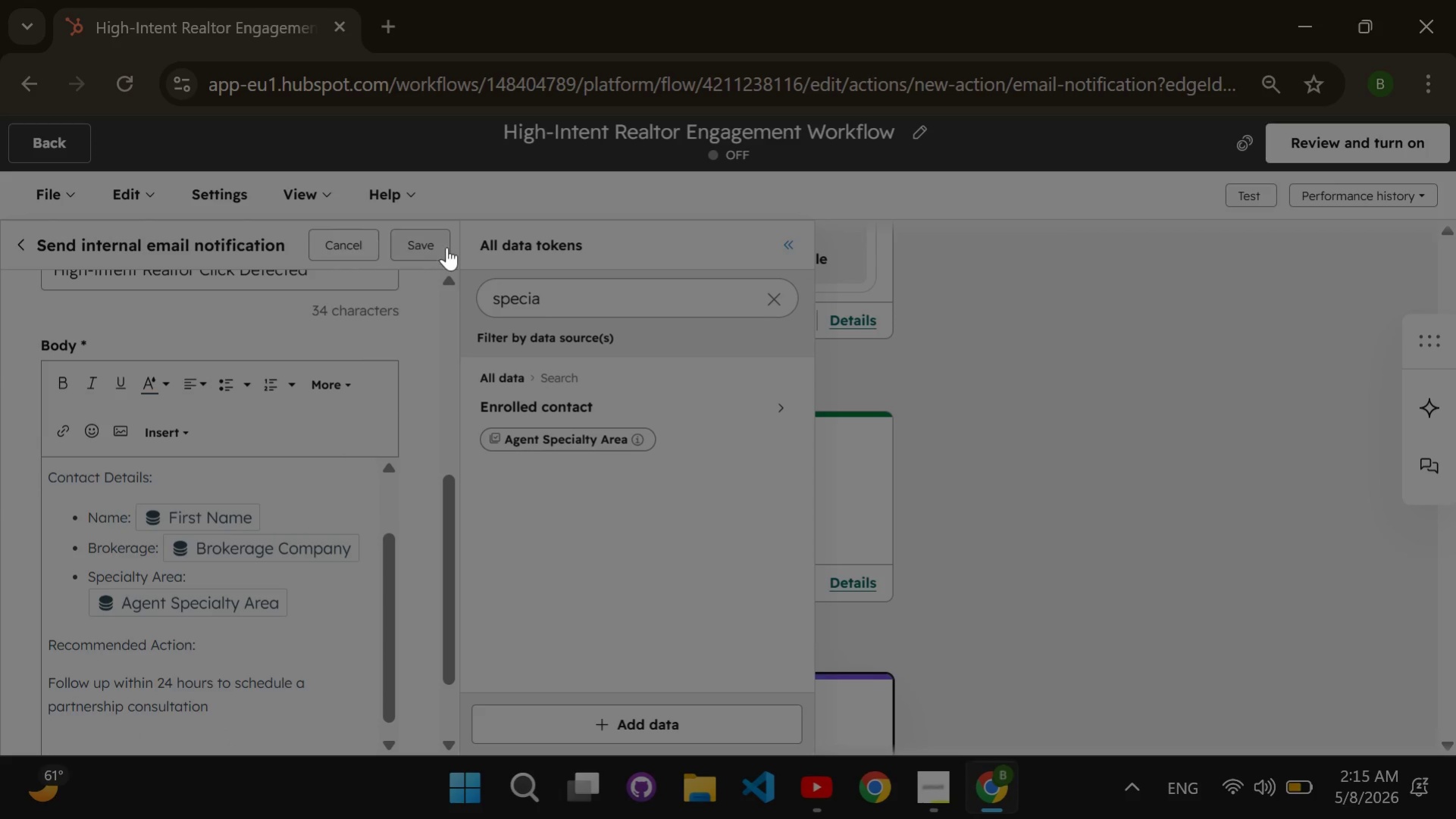 
left_click([431, 242])
 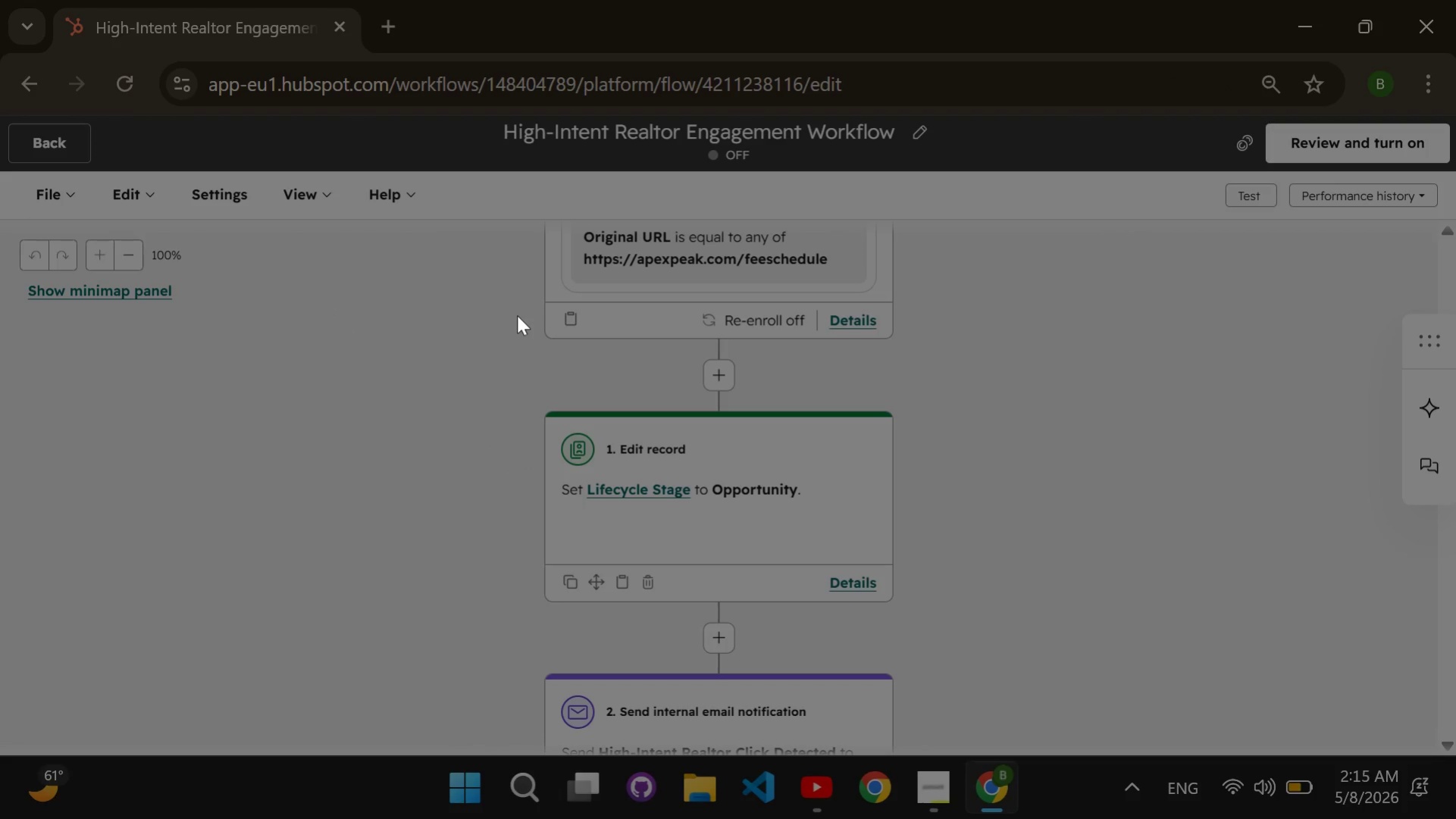 
scroll: coordinate [506, 324], scroll_direction: up, amount: 1.0
 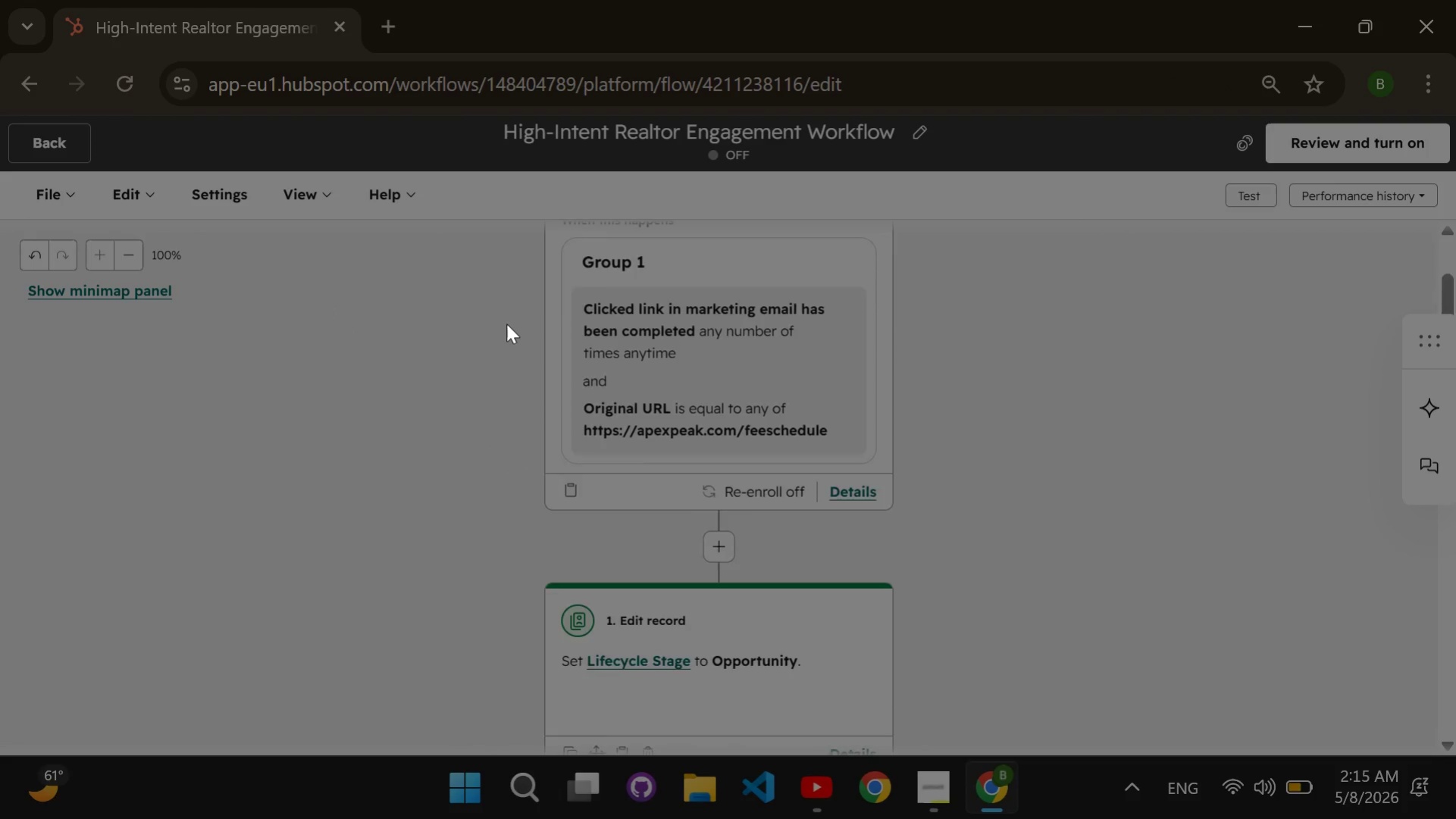 
scroll: coordinate [506, 324], scroll_direction: down, amount: 2.0
 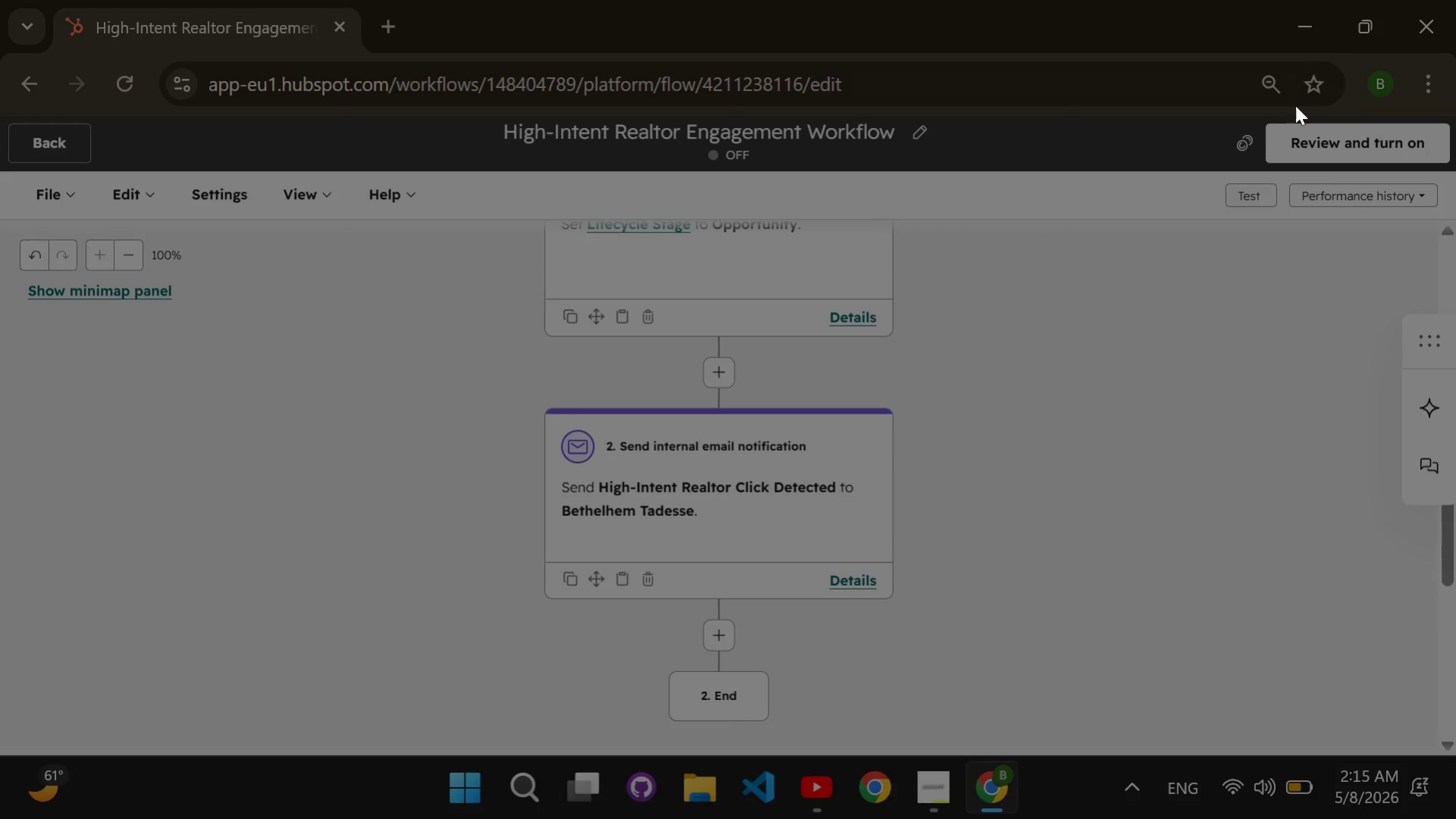 
left_click([1307, 142])
 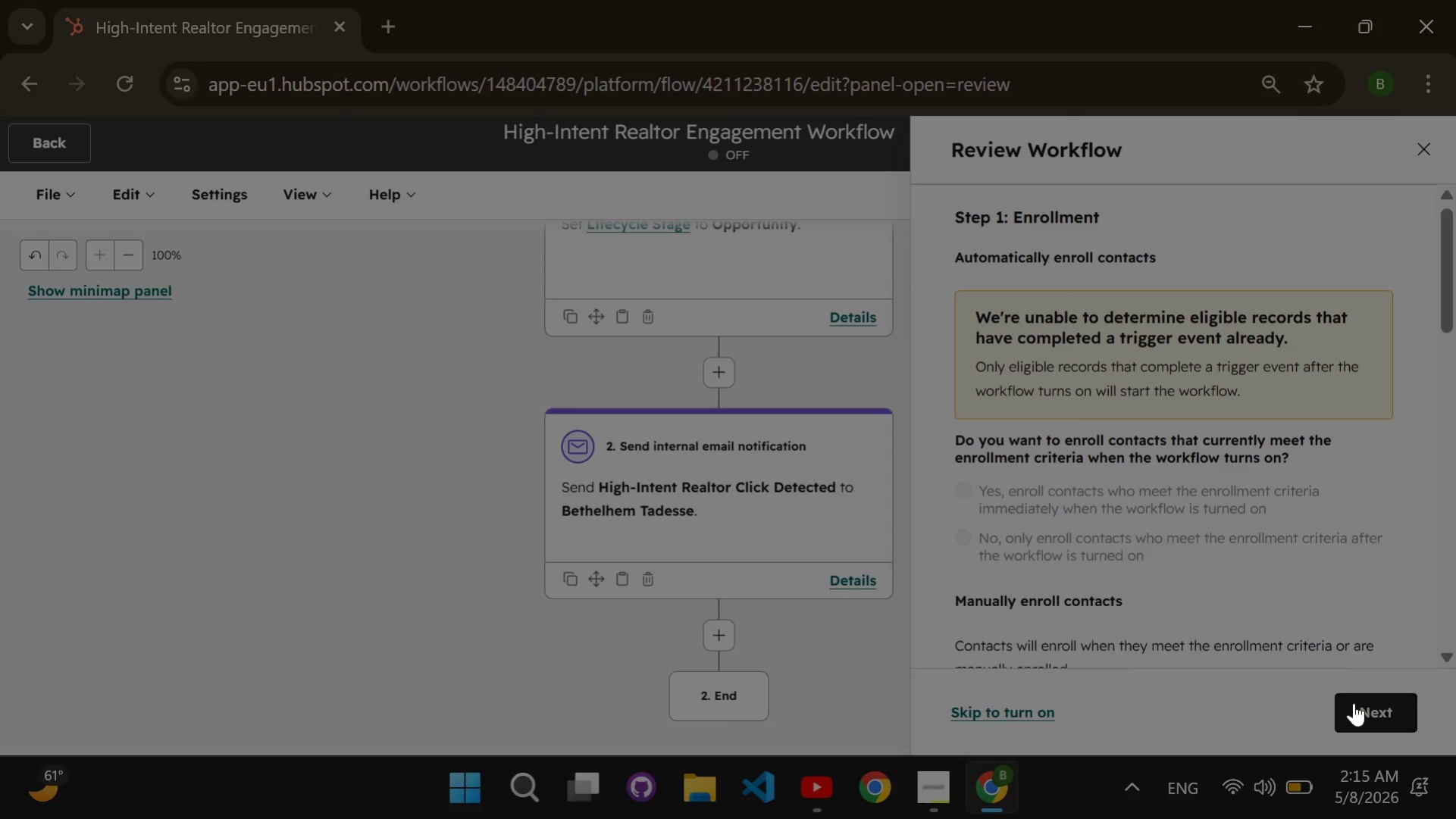 
left_click([1357, 705])
 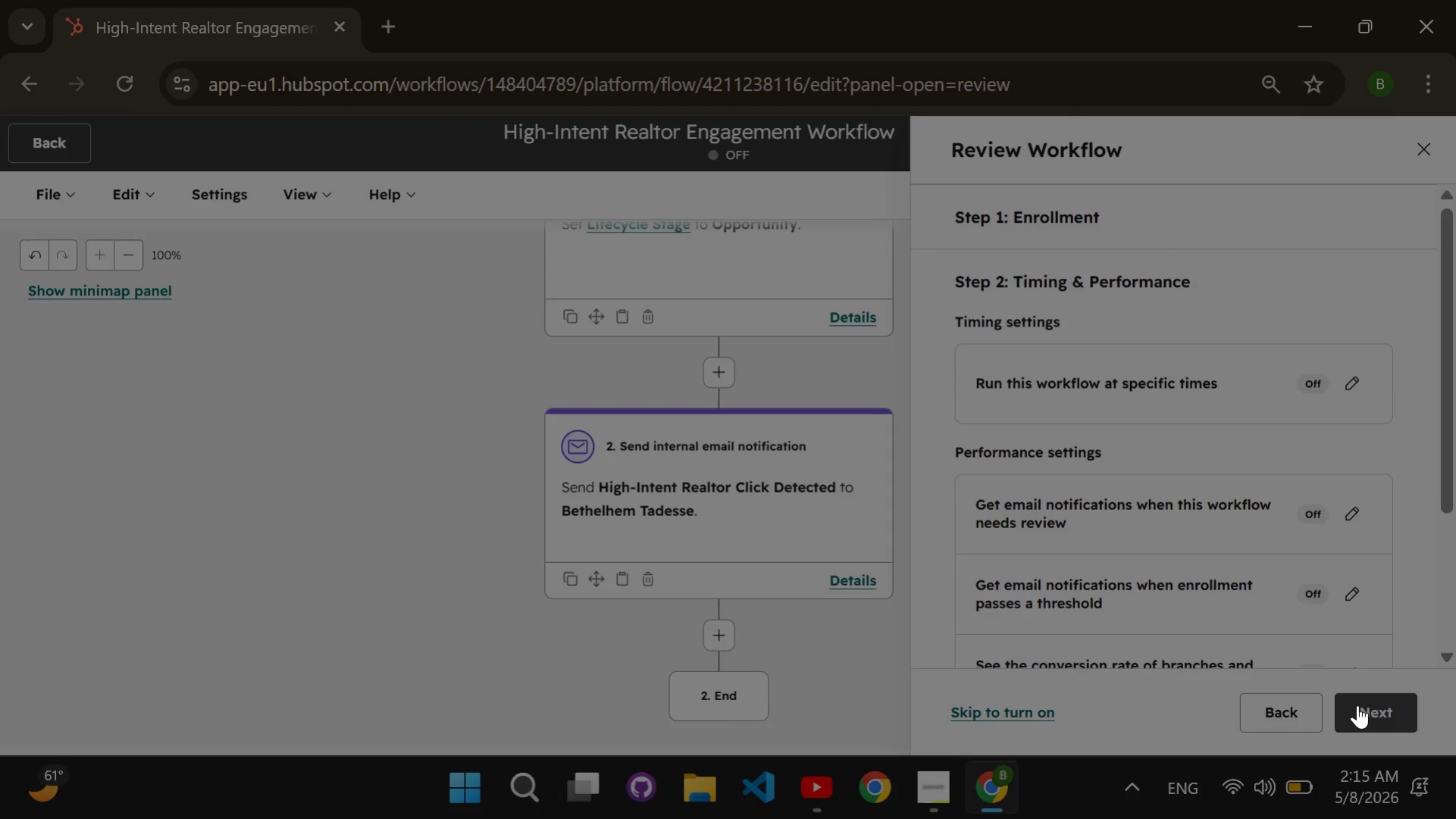 
left_click([1357, 705])
 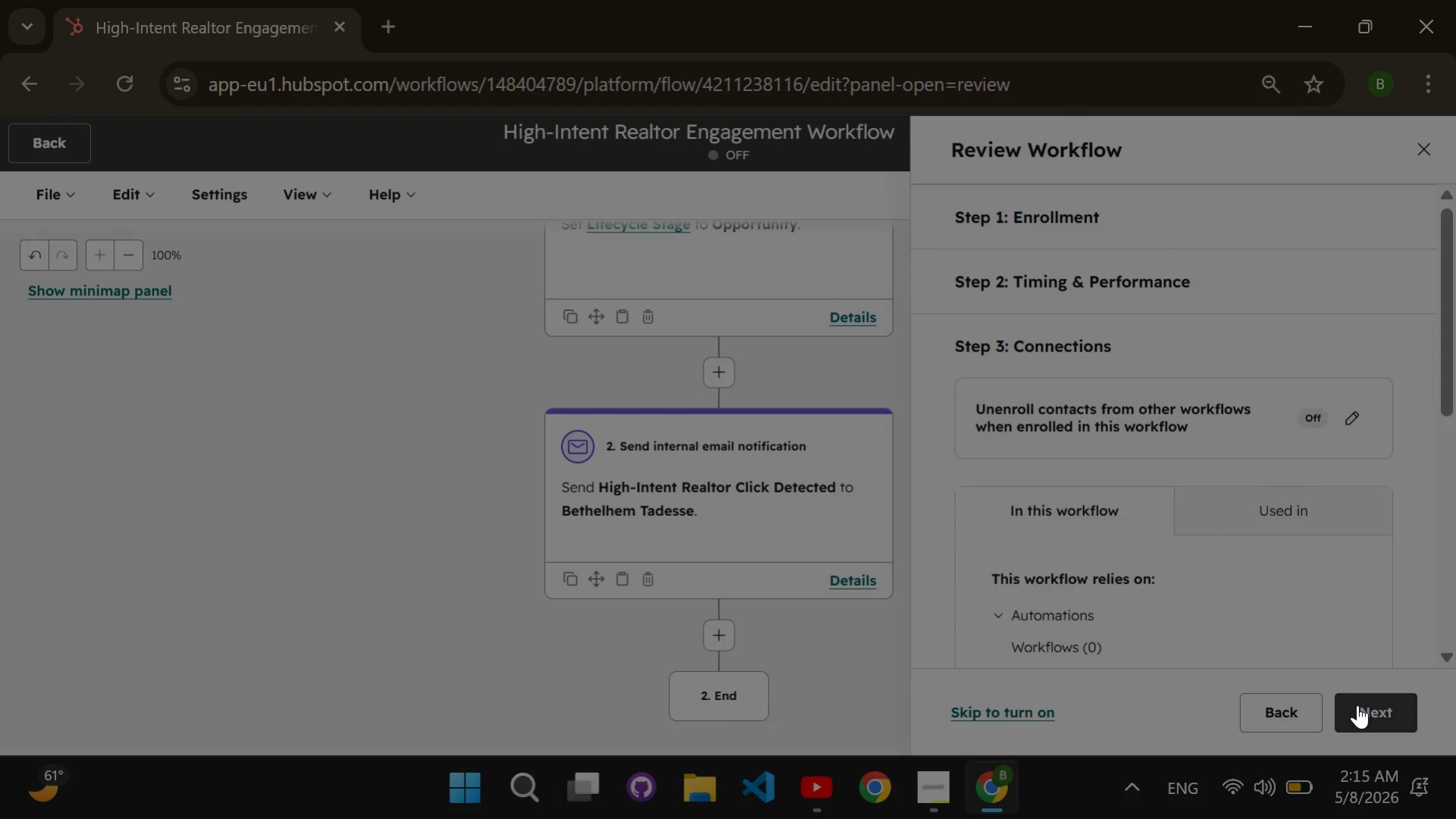 
left_click([1357, 705])
 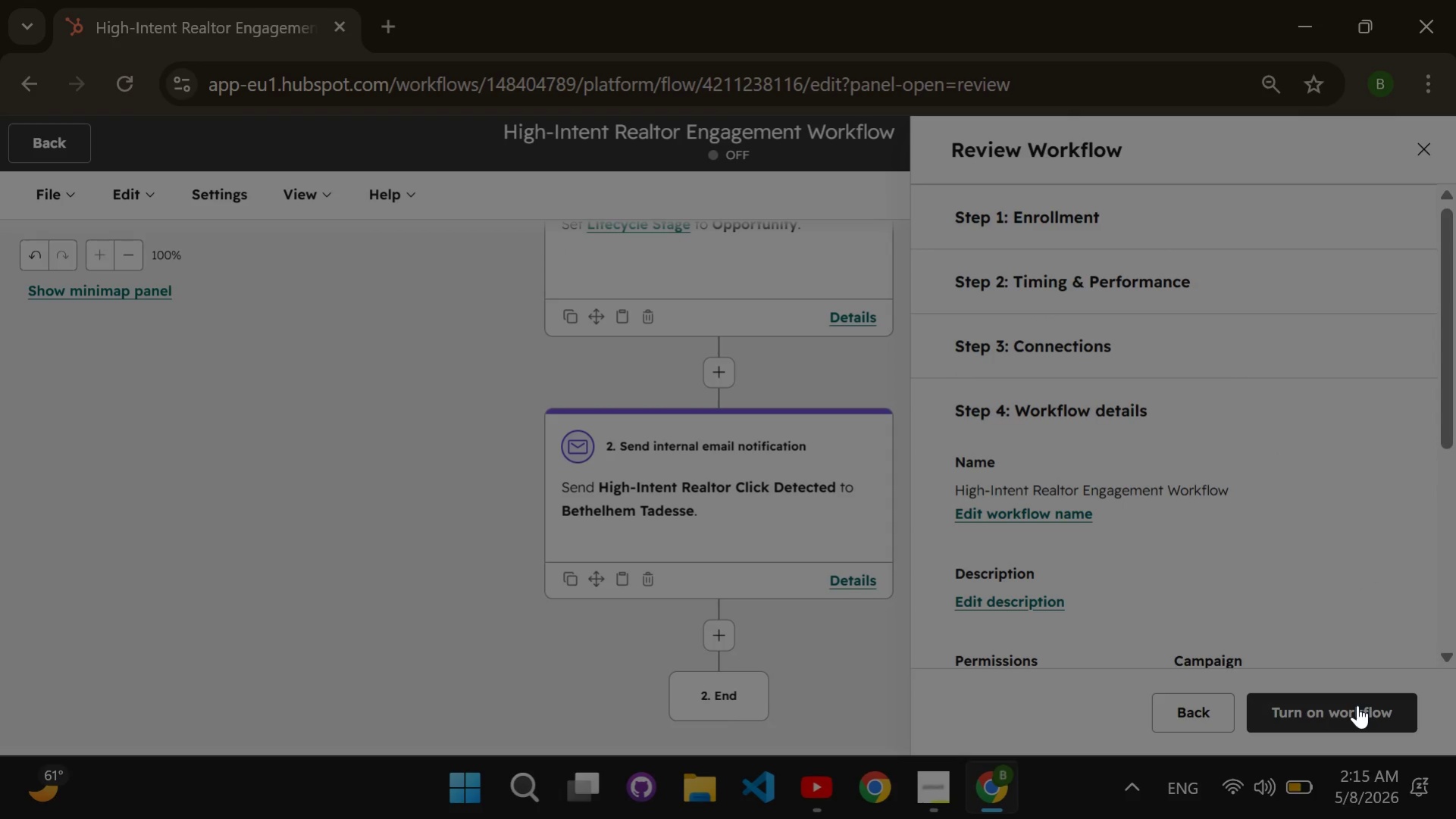 
left_click([1357, 705])
 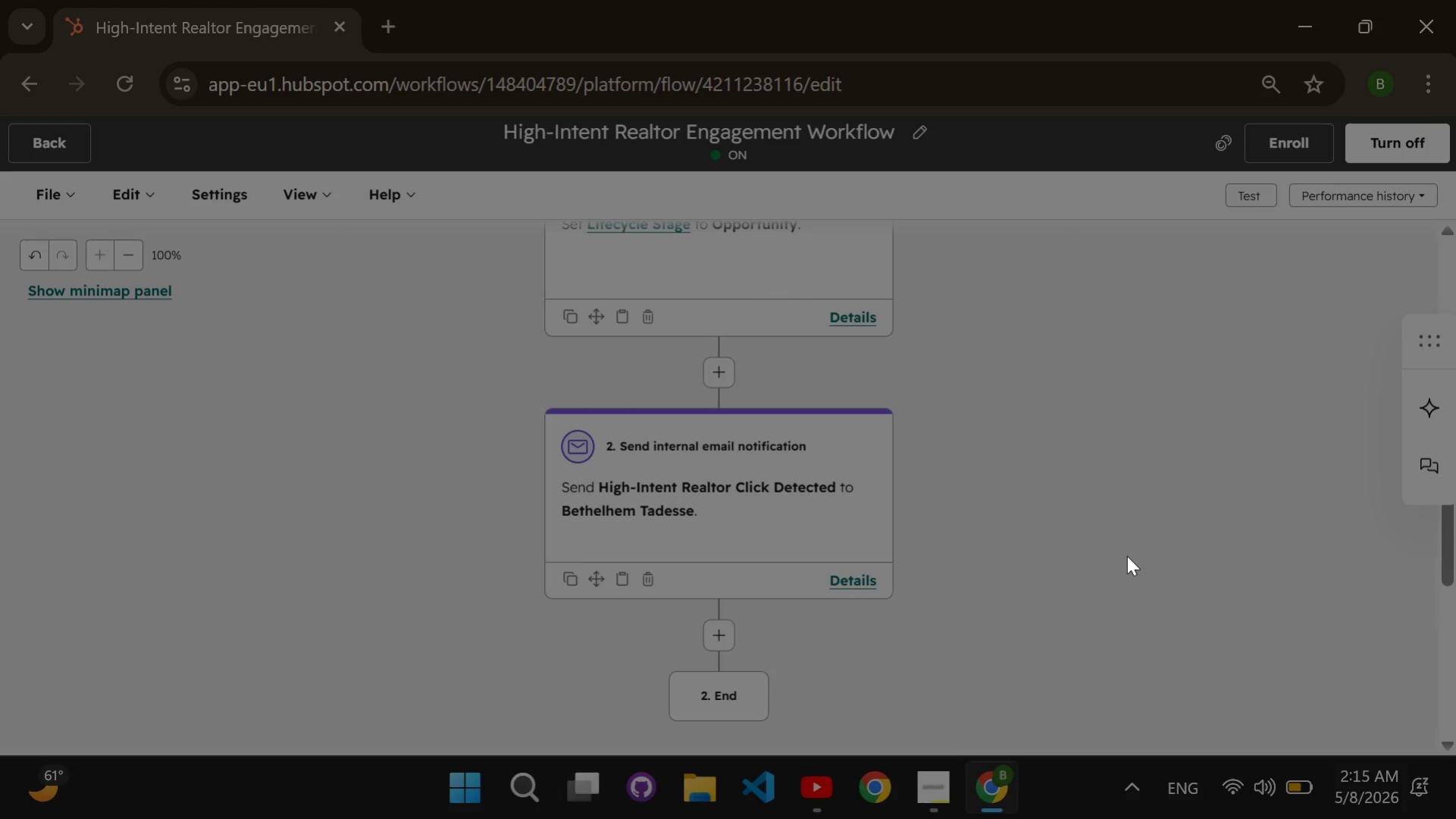 
wait(11.02)
 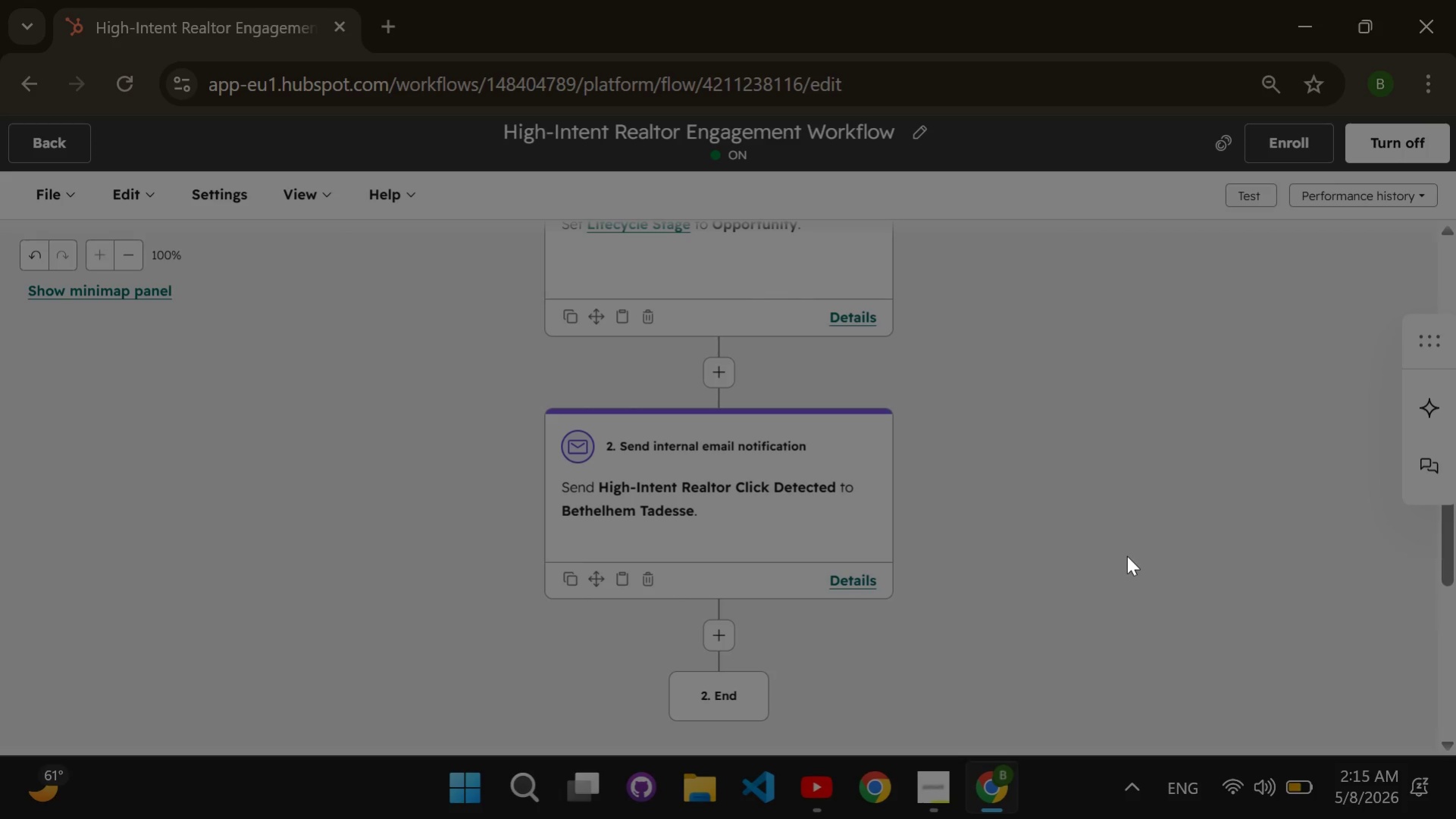 
left_click([41, 135])
 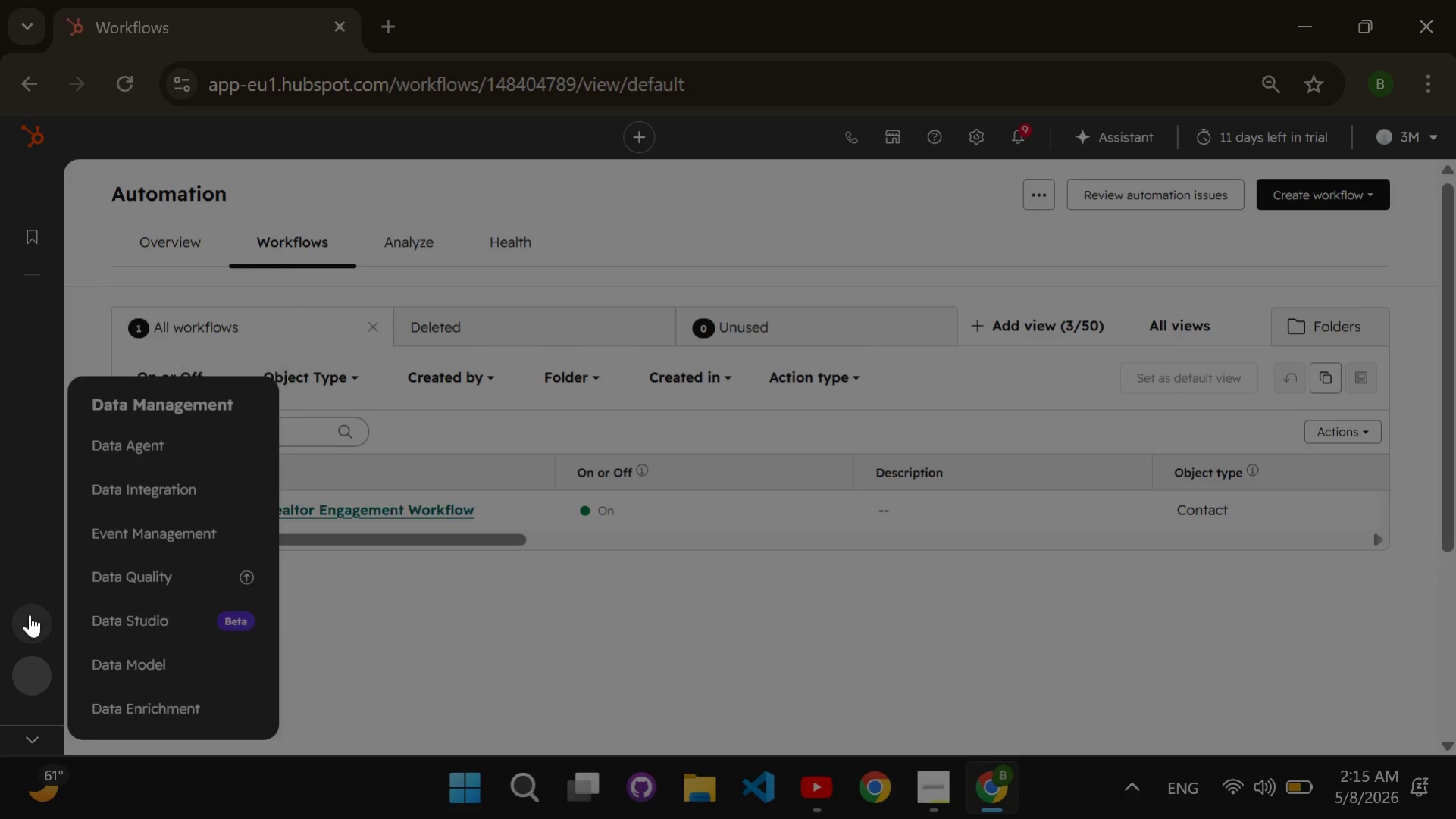 
wait(6.89)
 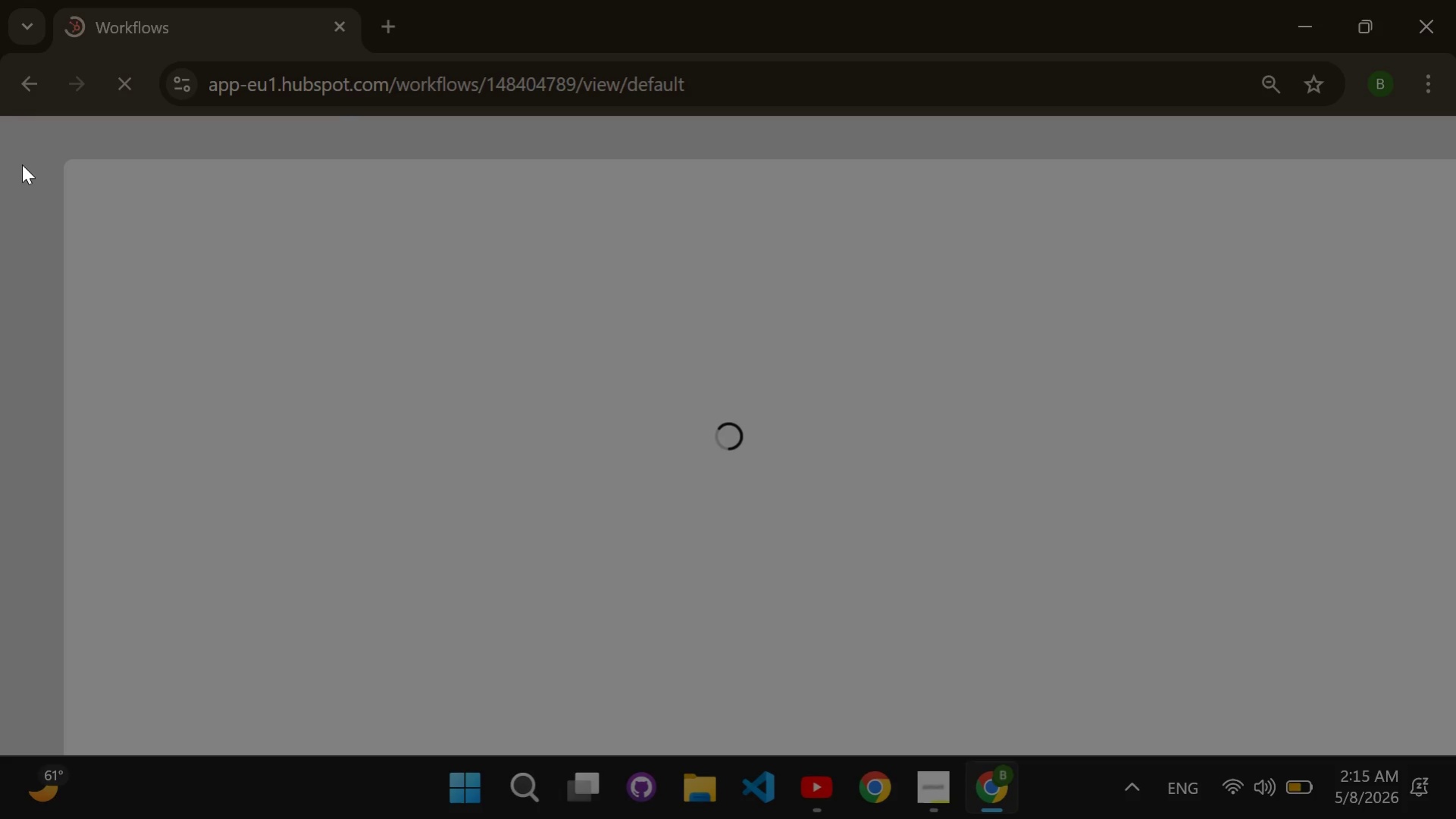 
scroll: coordinate [51, 661], scroll_direction: down, amount: 1.0
 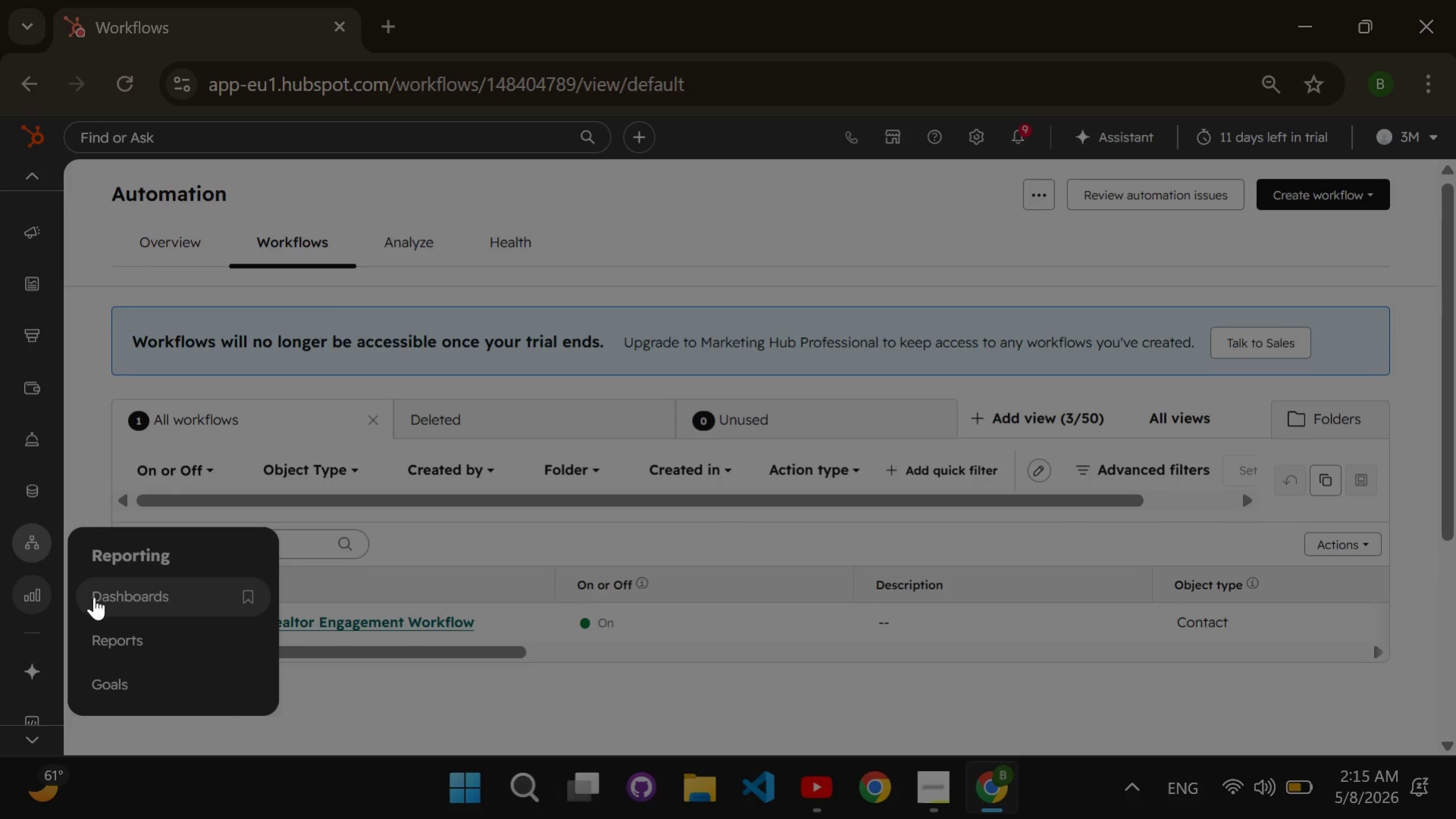 
double_click([97, 598])
 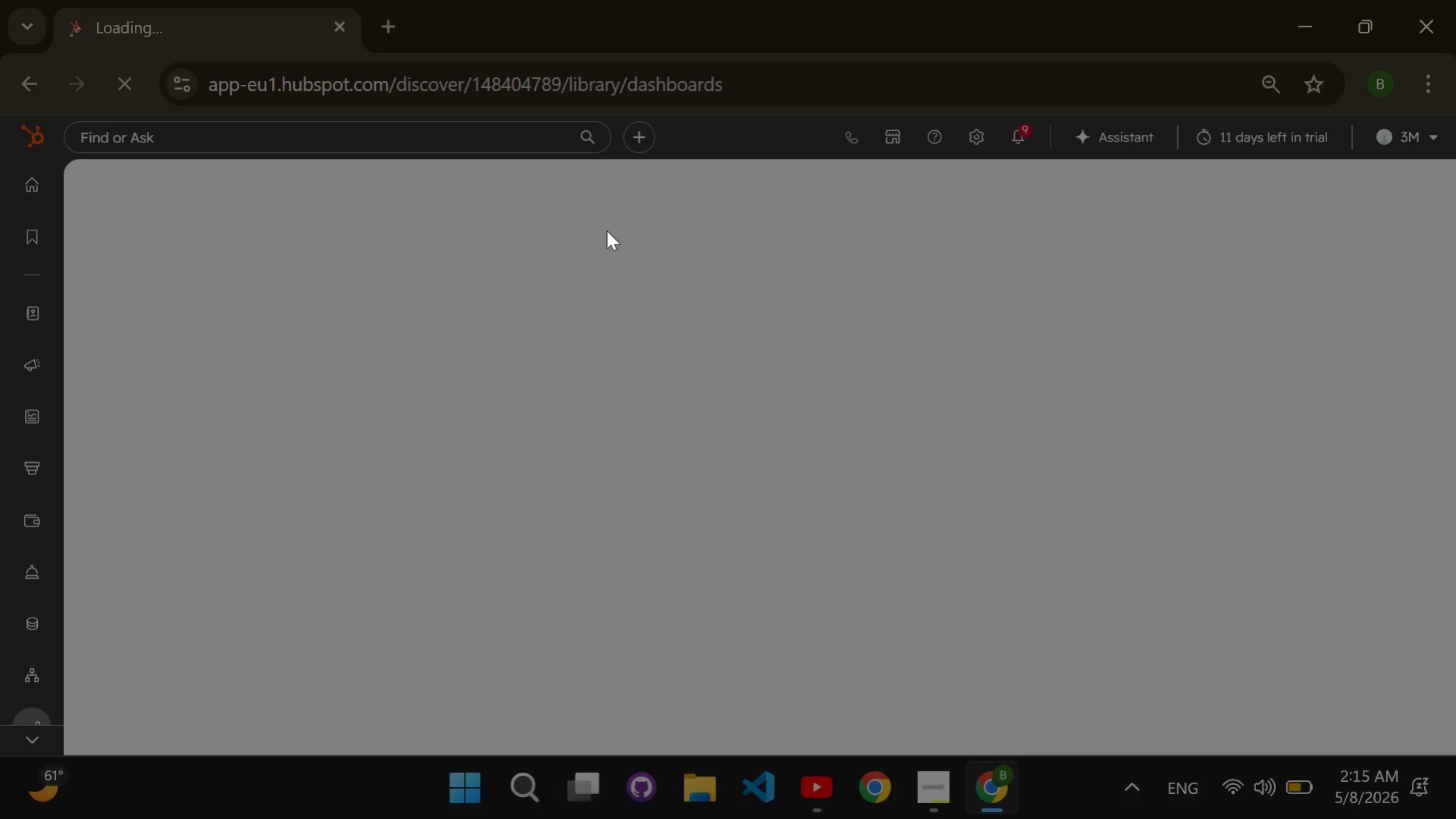 
wait(6.25)
 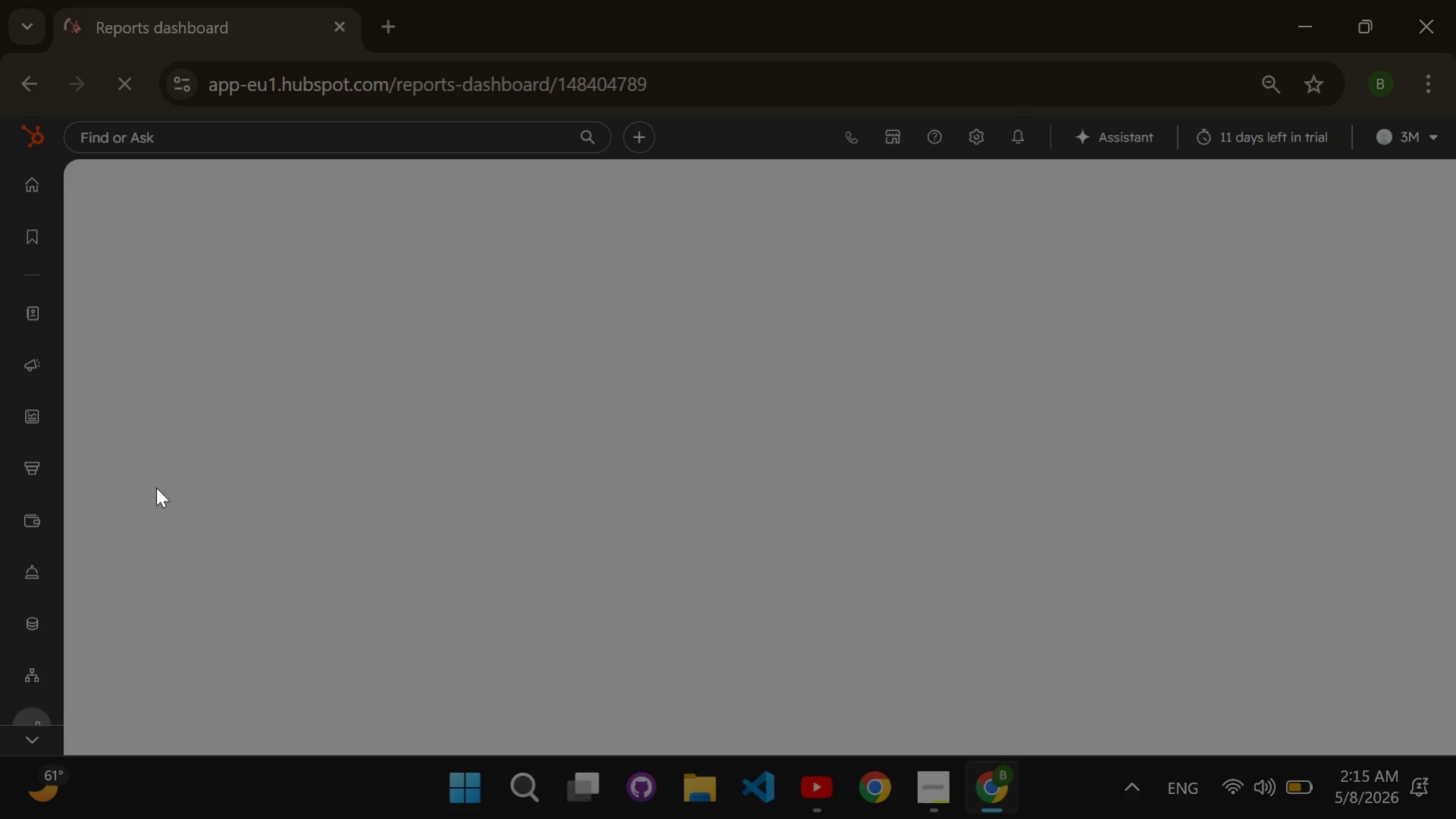 
left_click([608, 249])
 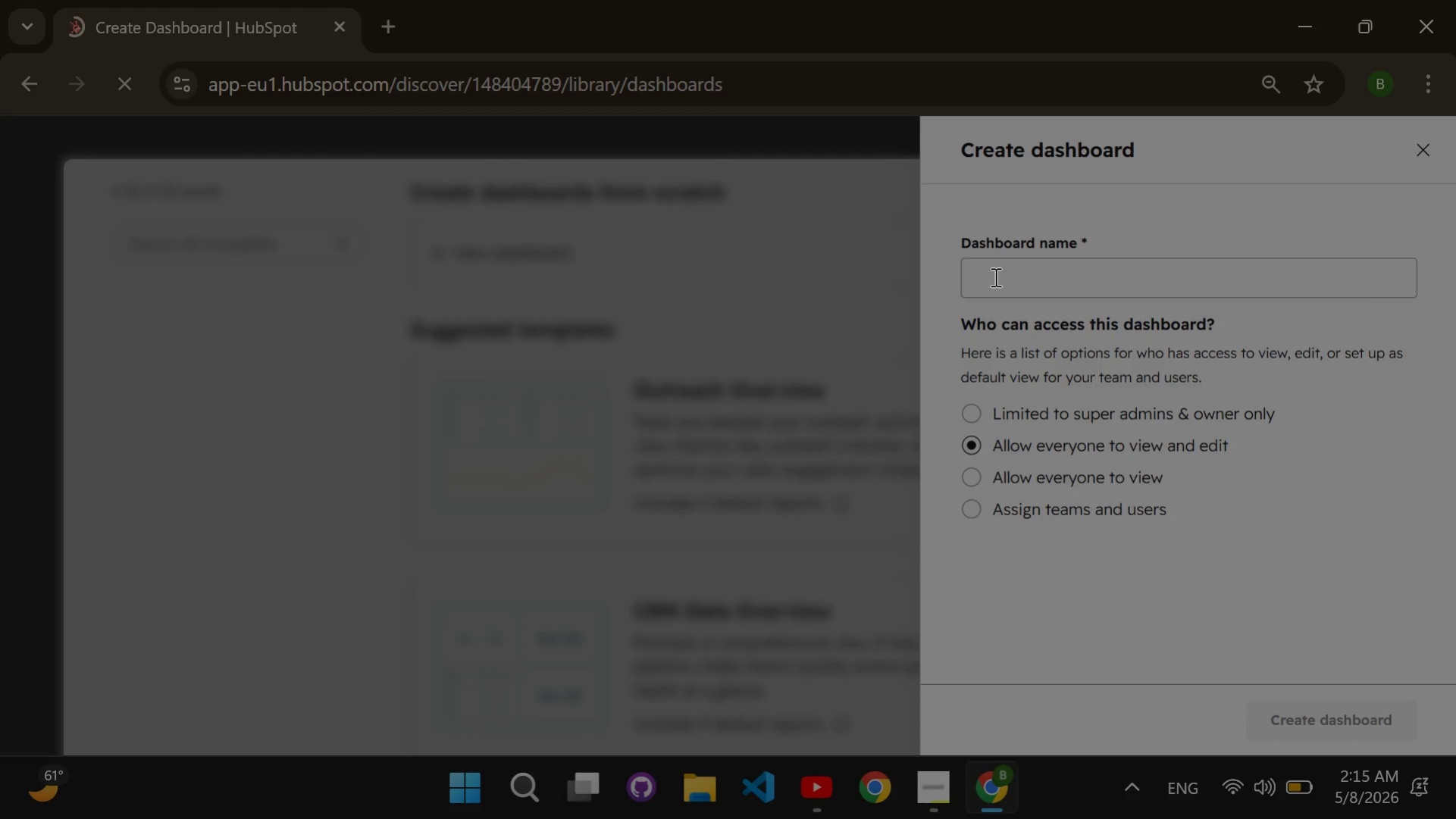 
left_click([998, 279])
 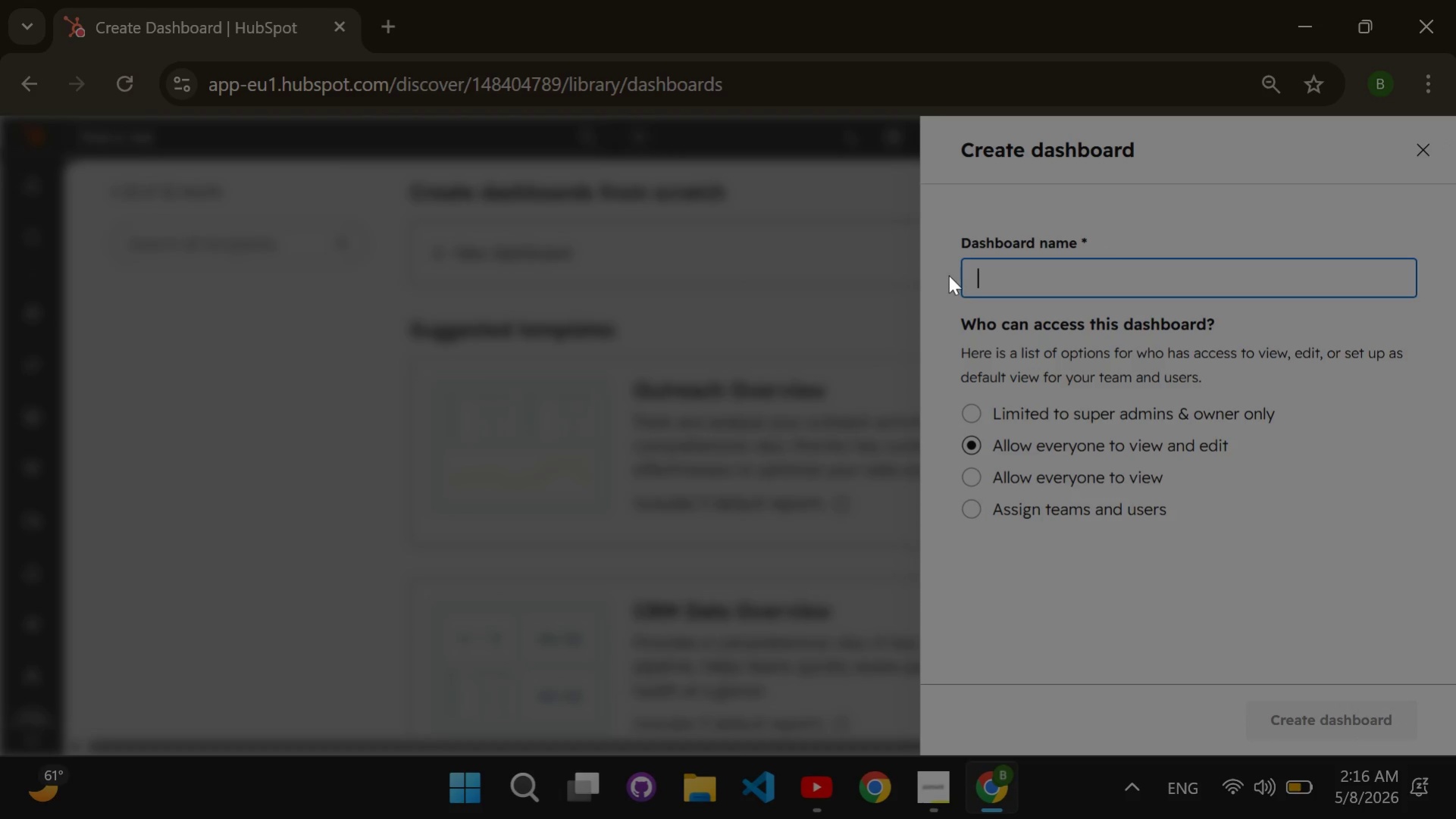 
type(High-Value Realtor Partnership Campany )
key(Backspace)
key(Backspace)
 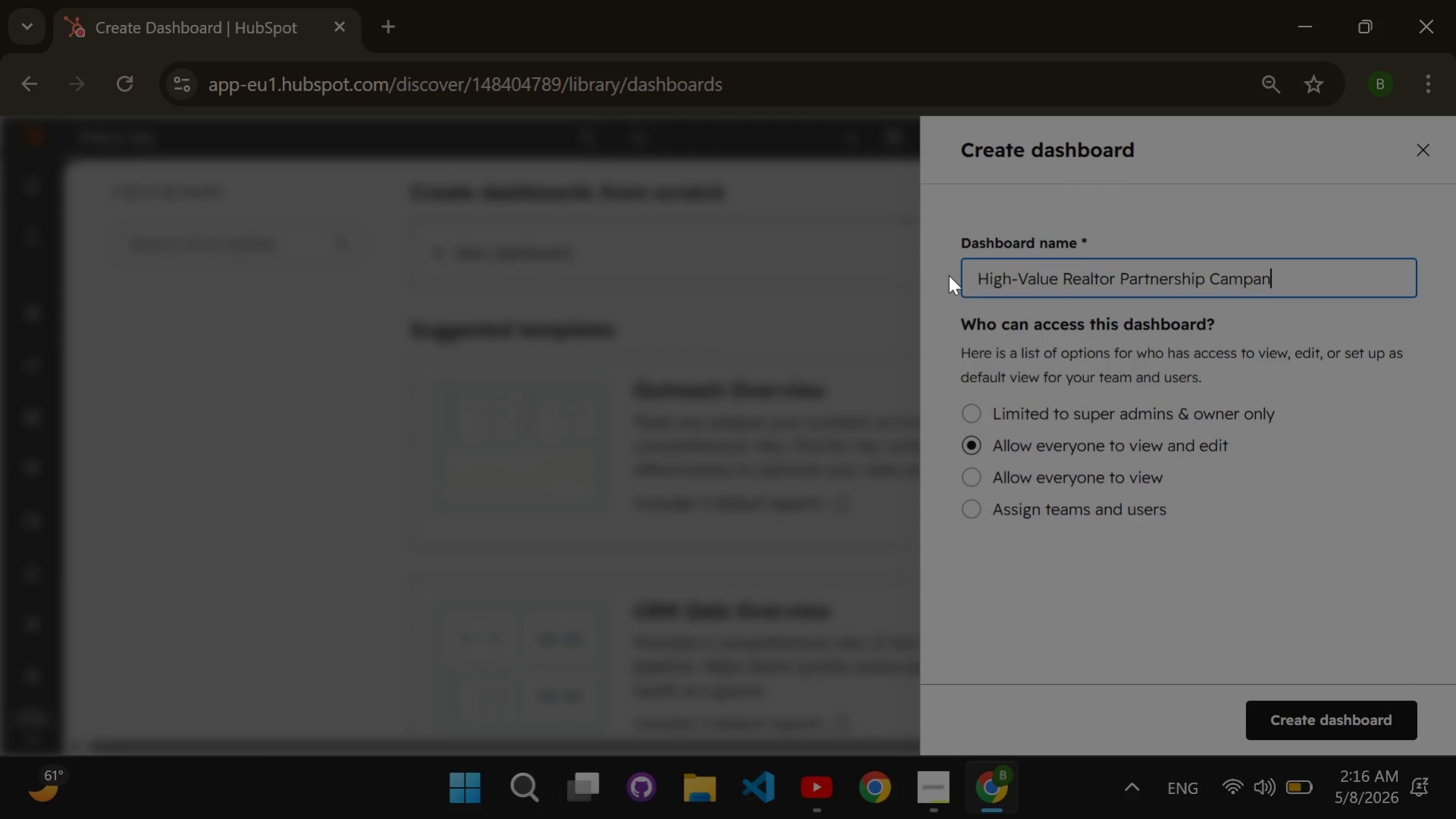 
key(Backspace)
type(ign Dashboard )
 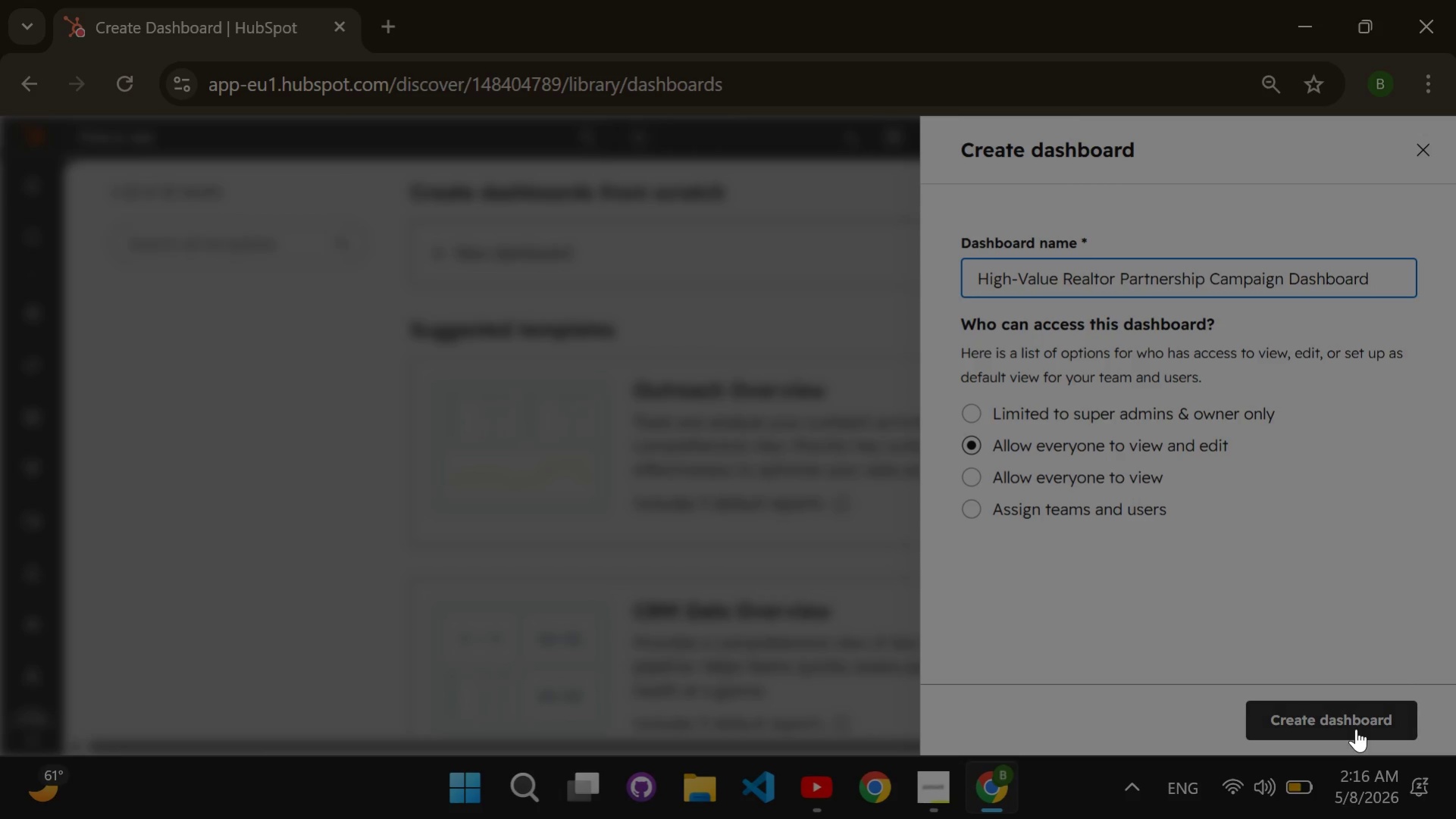 
left_click([1355, 728])
 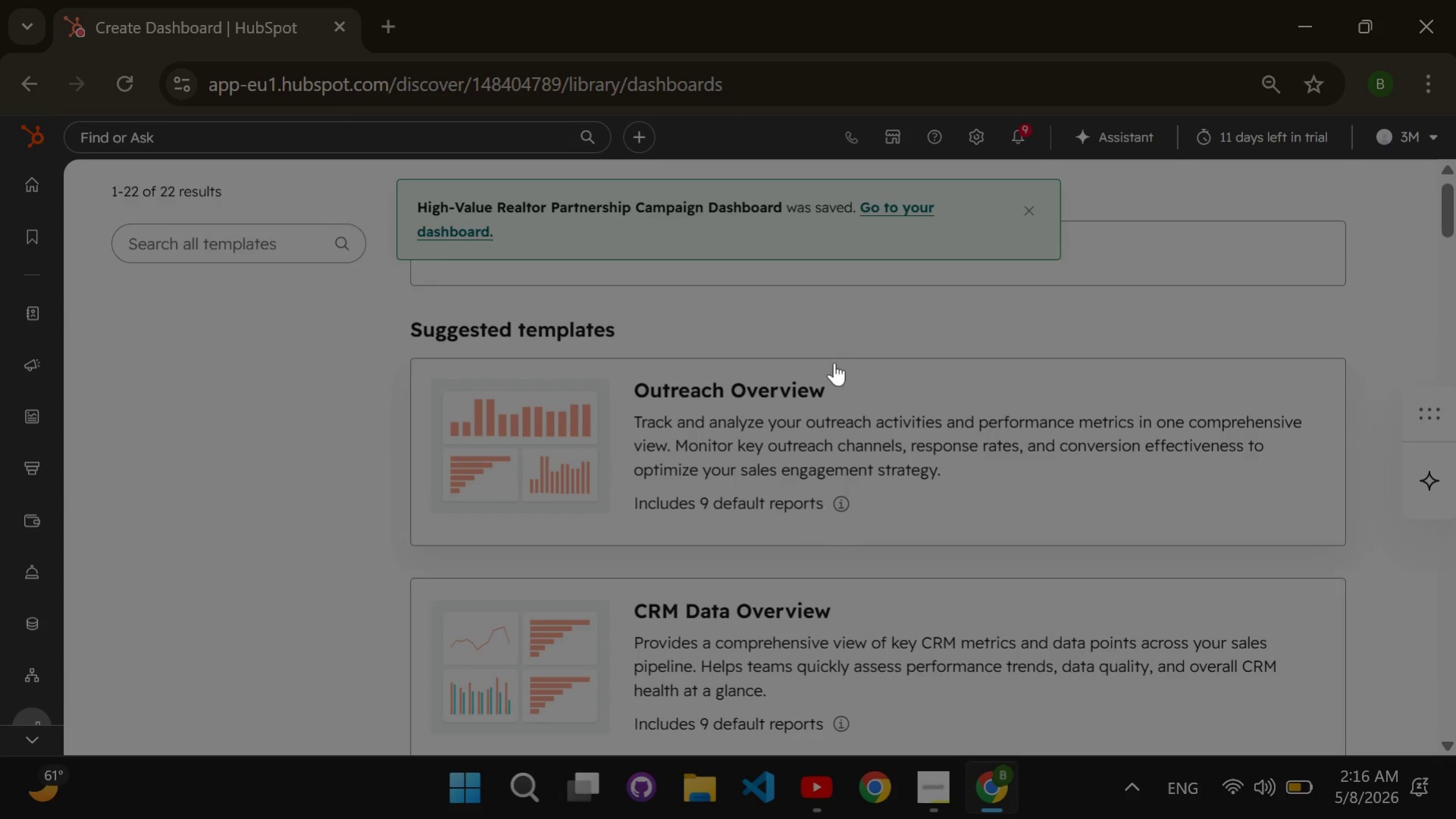 
left_click([888, 202])
 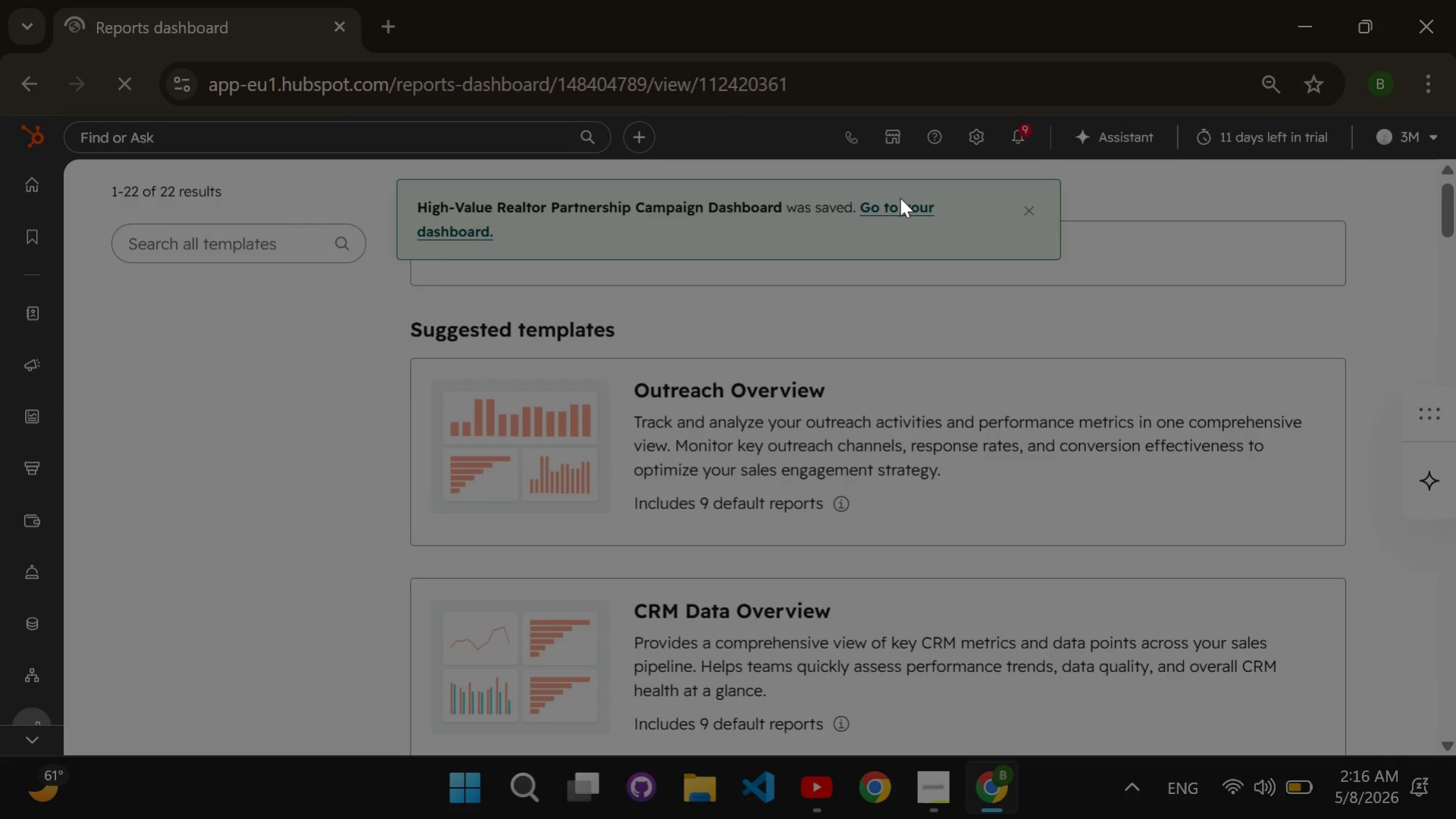 
mouse_move([919, 203])
 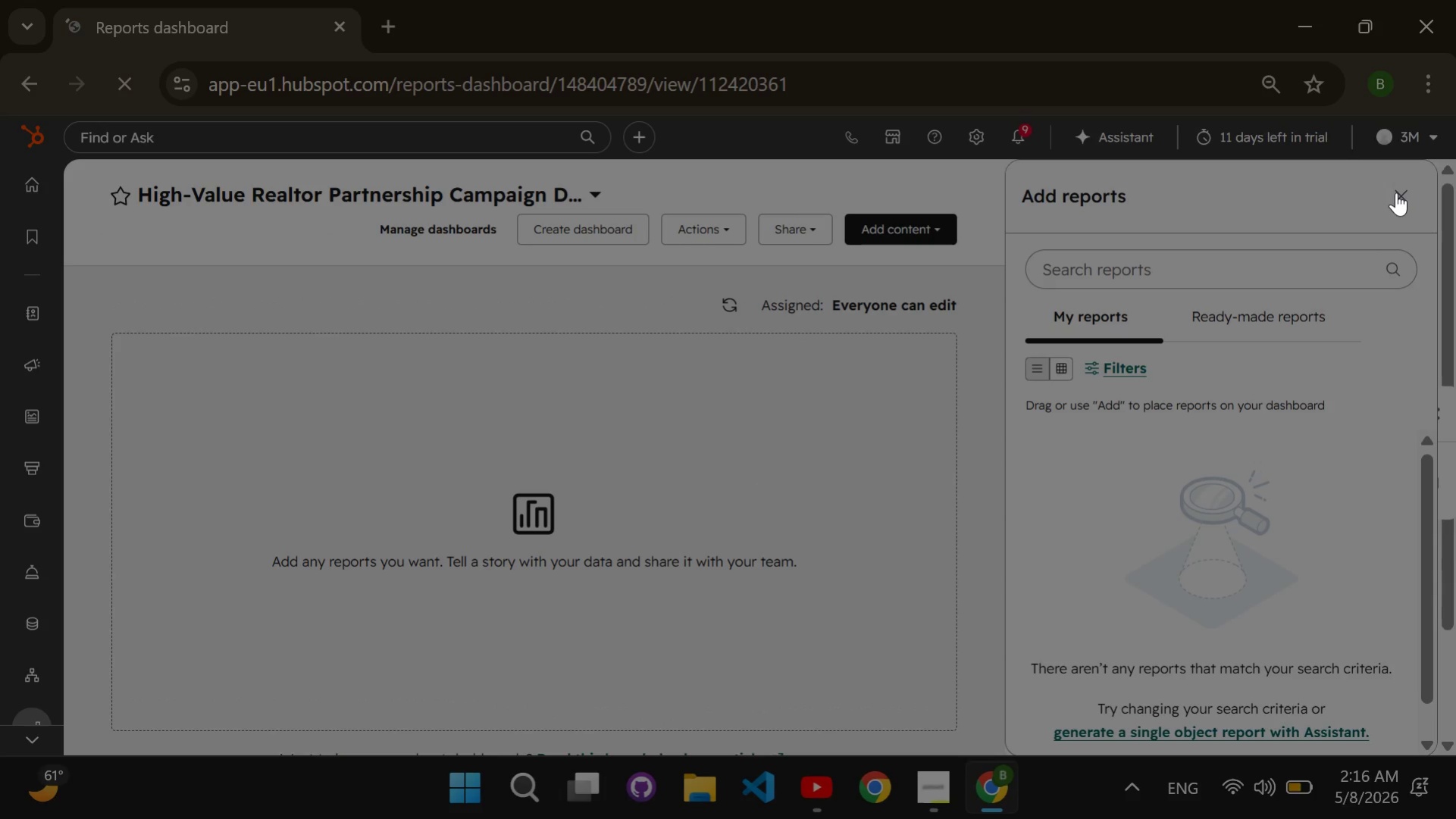 
left_click([1396, 192])
 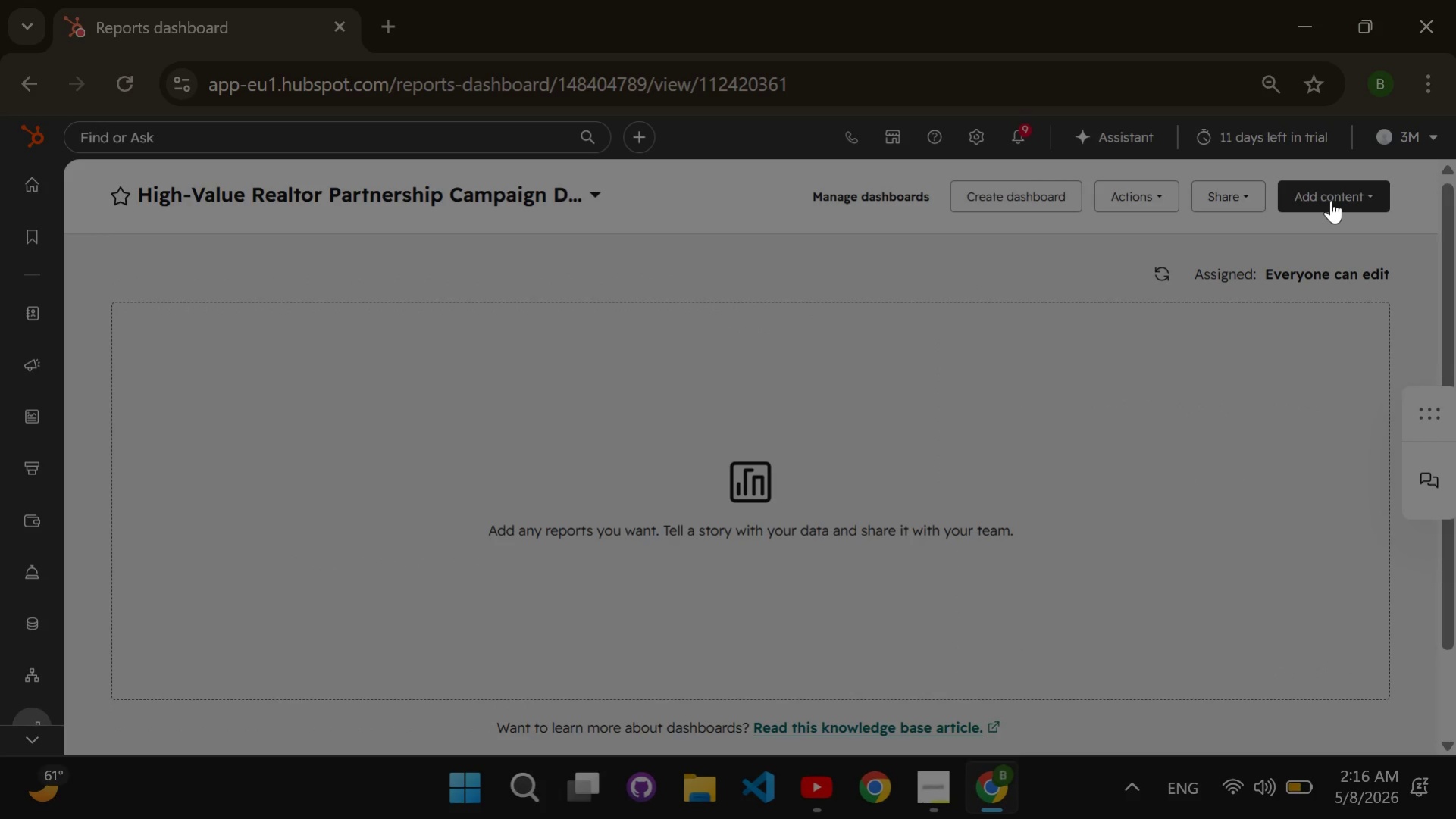 
left_click([1330, 200])
 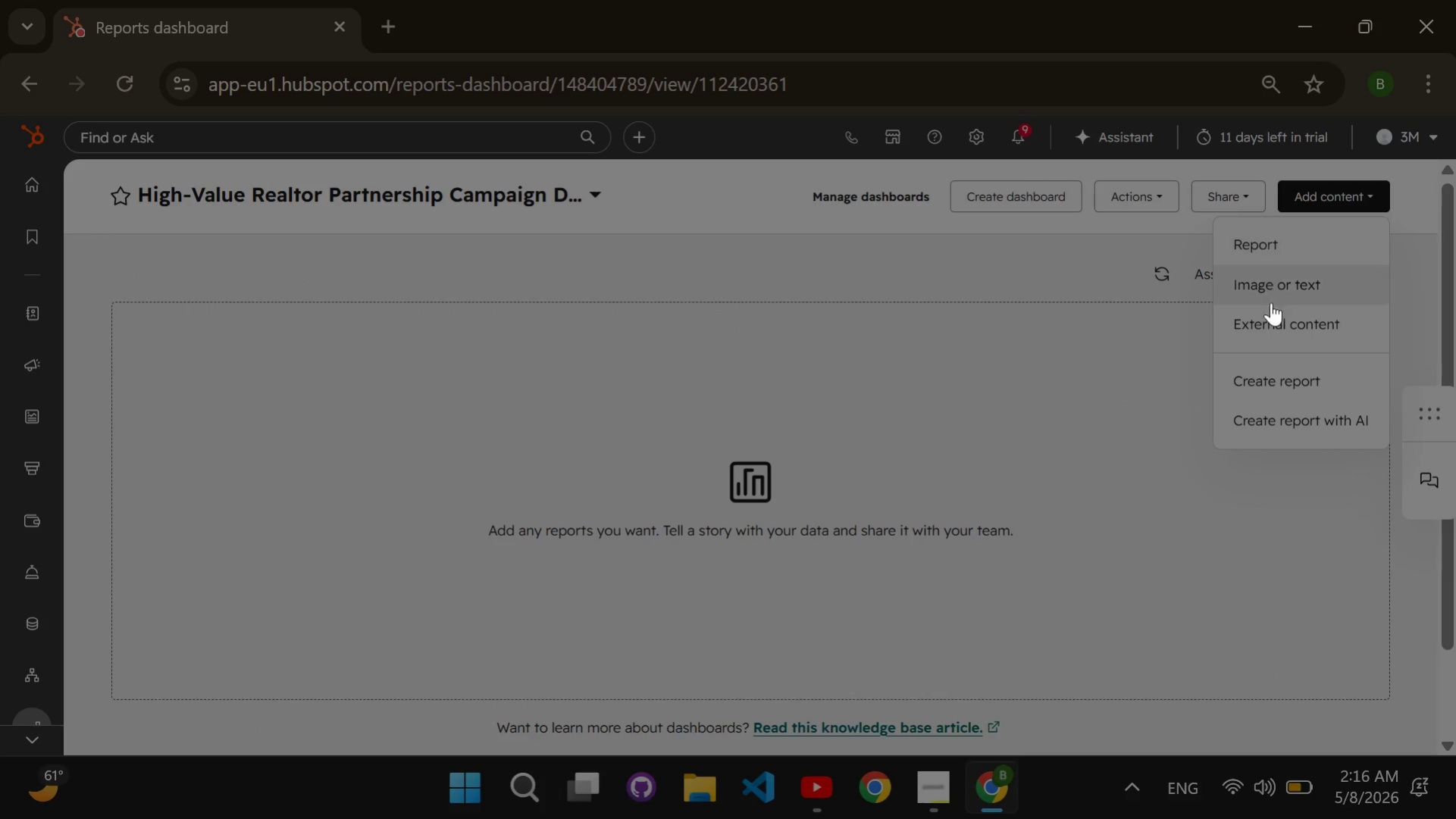 
left_click([1273, 373])
 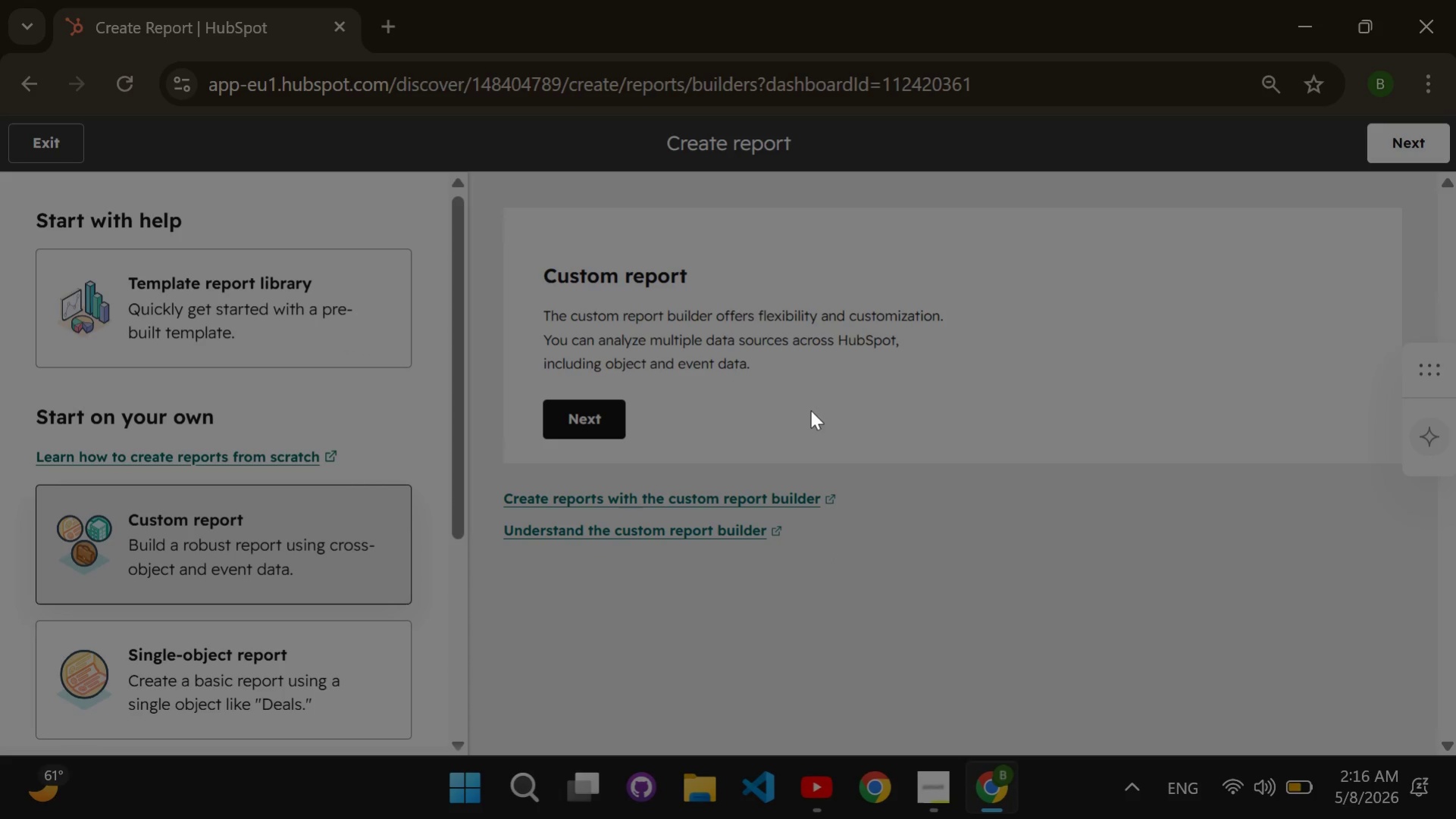 
wait(5.12)
 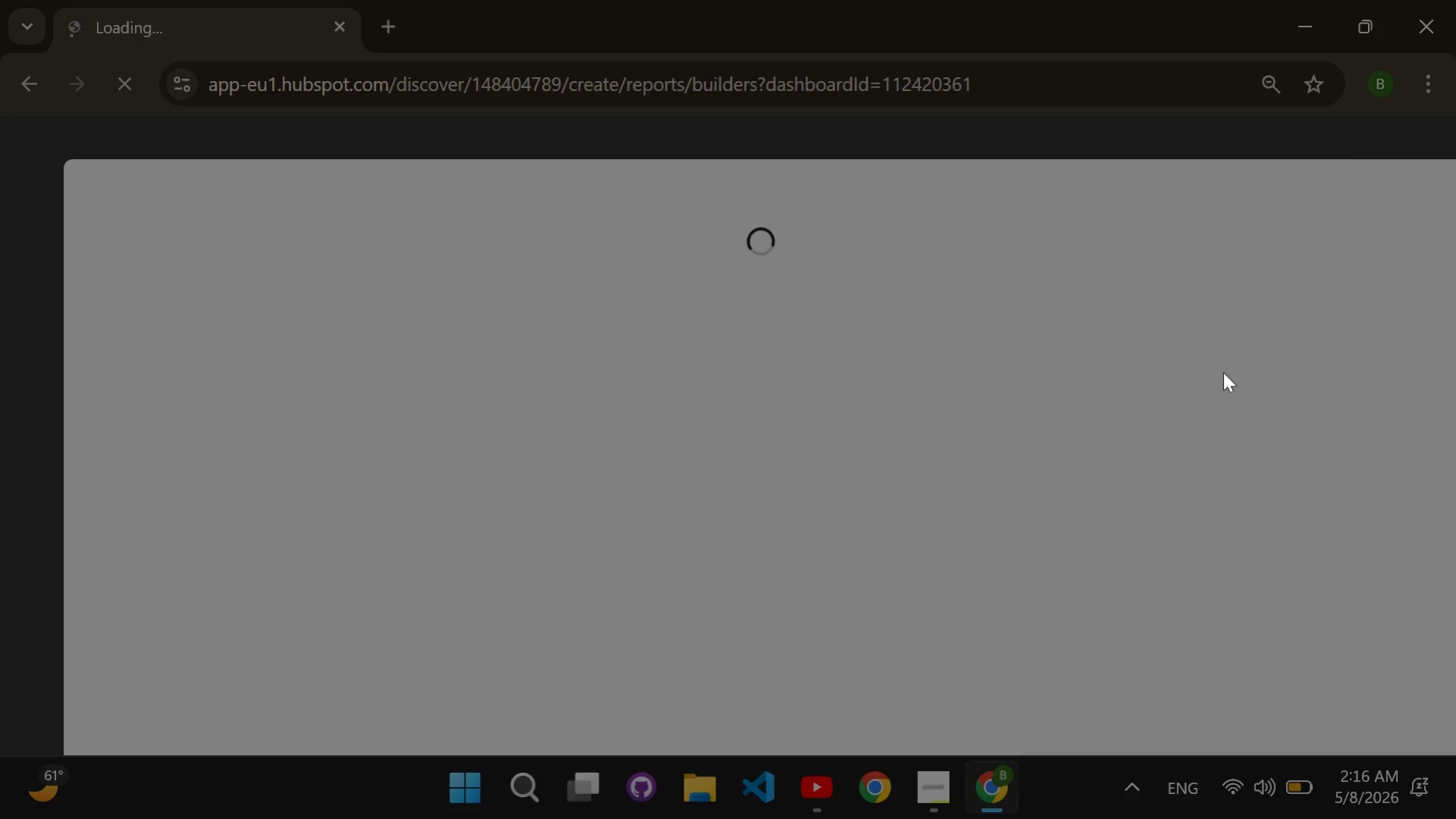 
left_click([590, 417])
 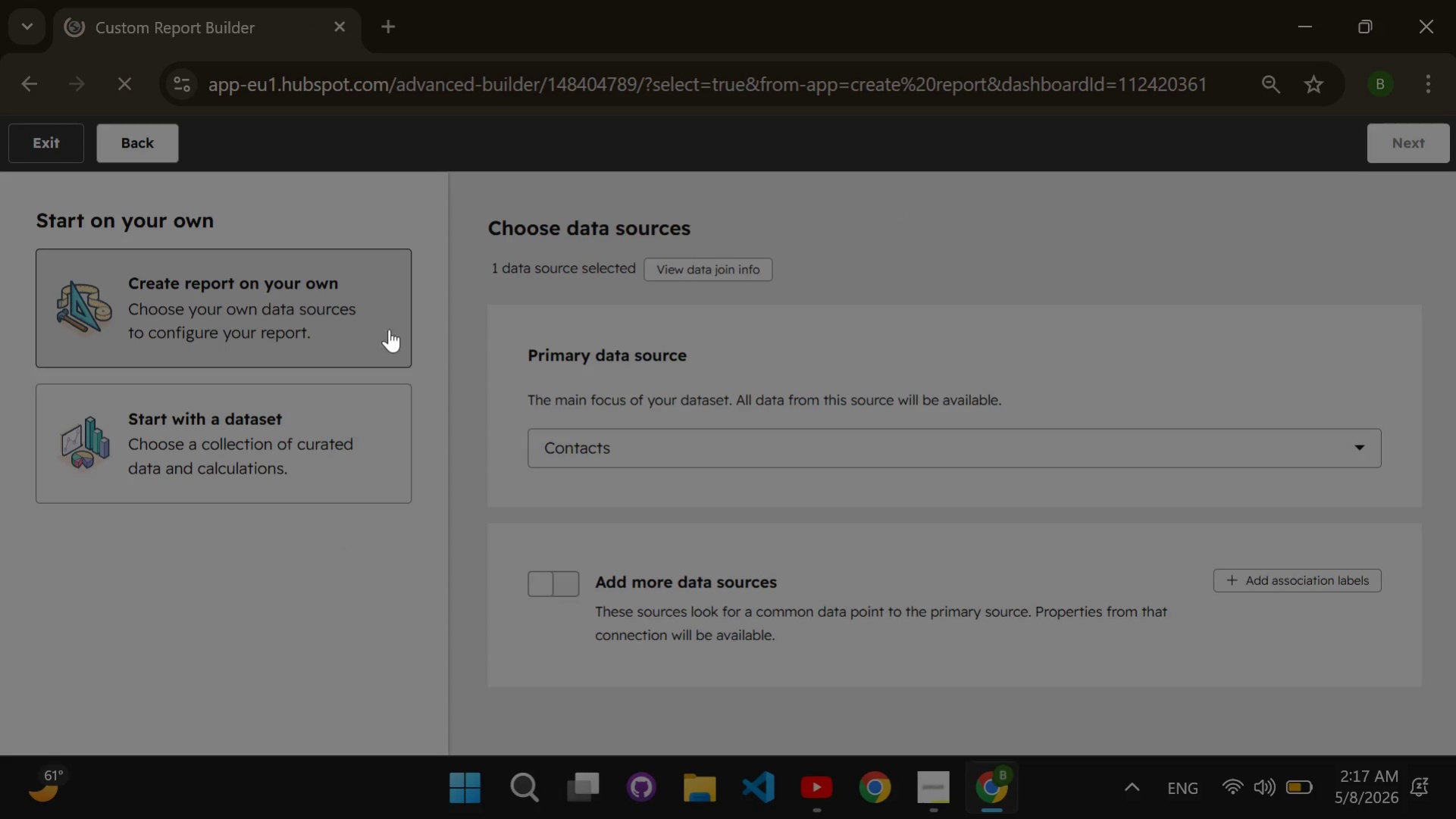 
wait(6.09)
 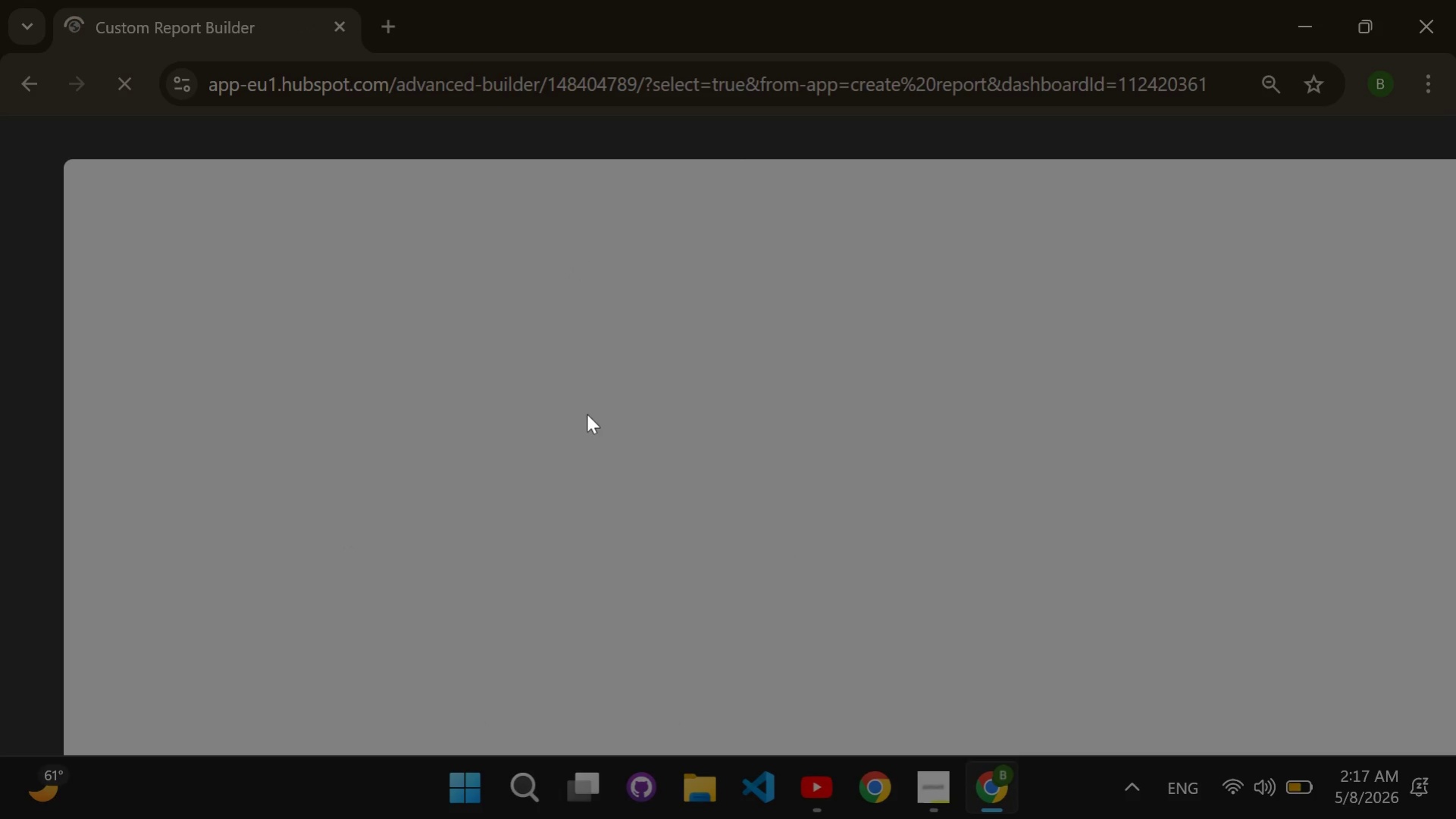 
left_click([559, 564])
 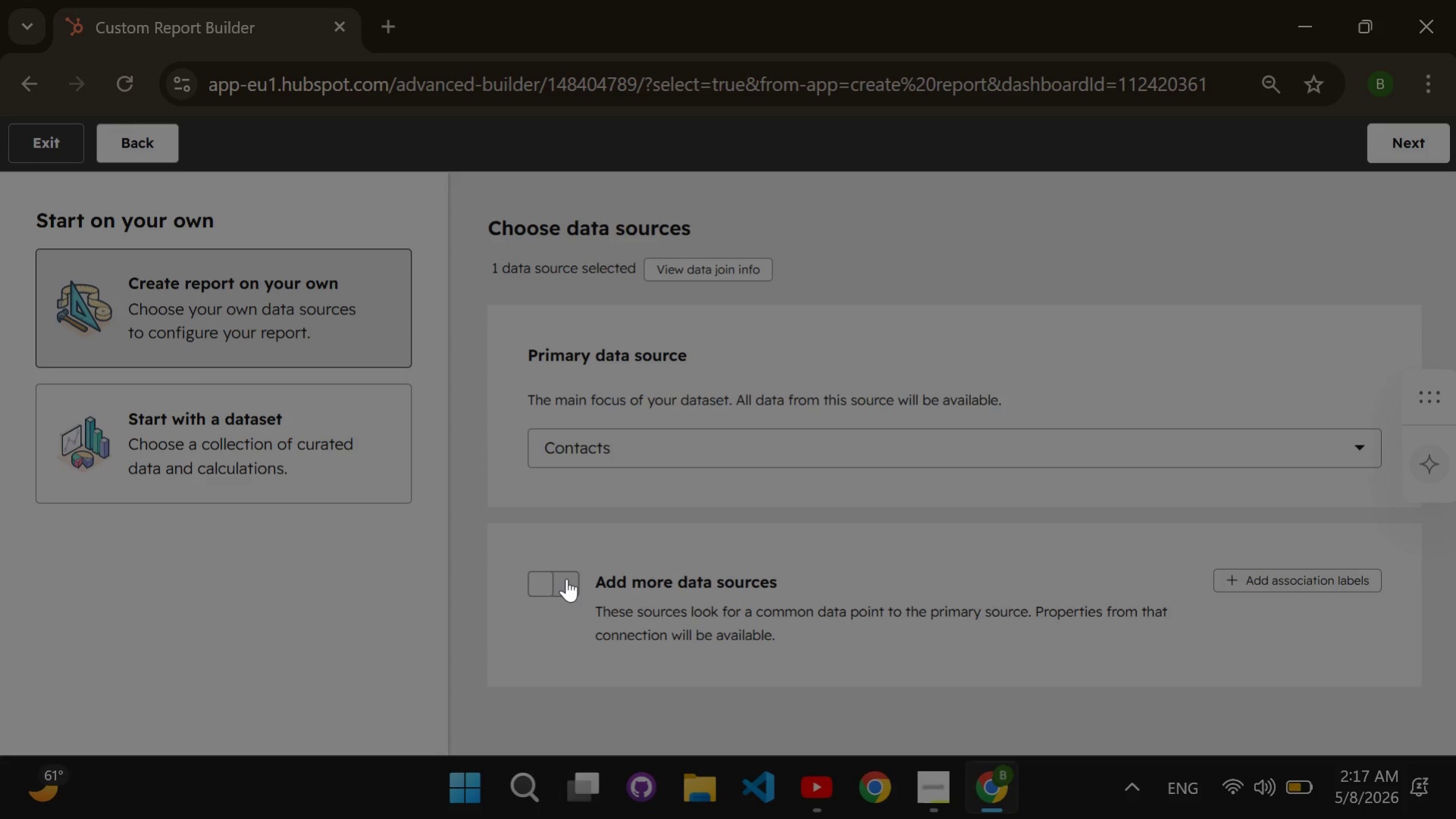 
left_click([566, 578])
 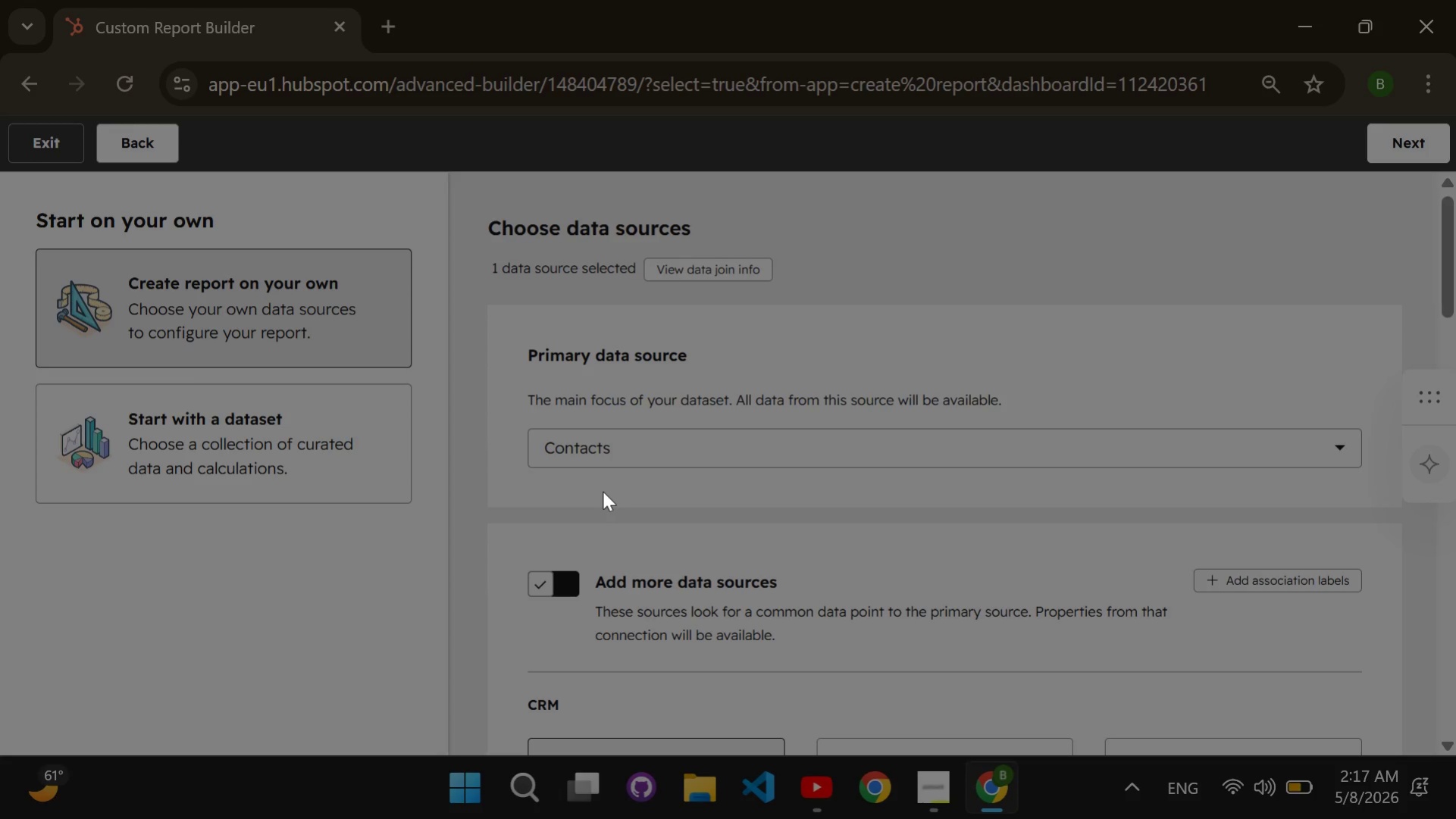 
scroll: coordinate [603, 491], scroll_direction: down, amount: 5.0
 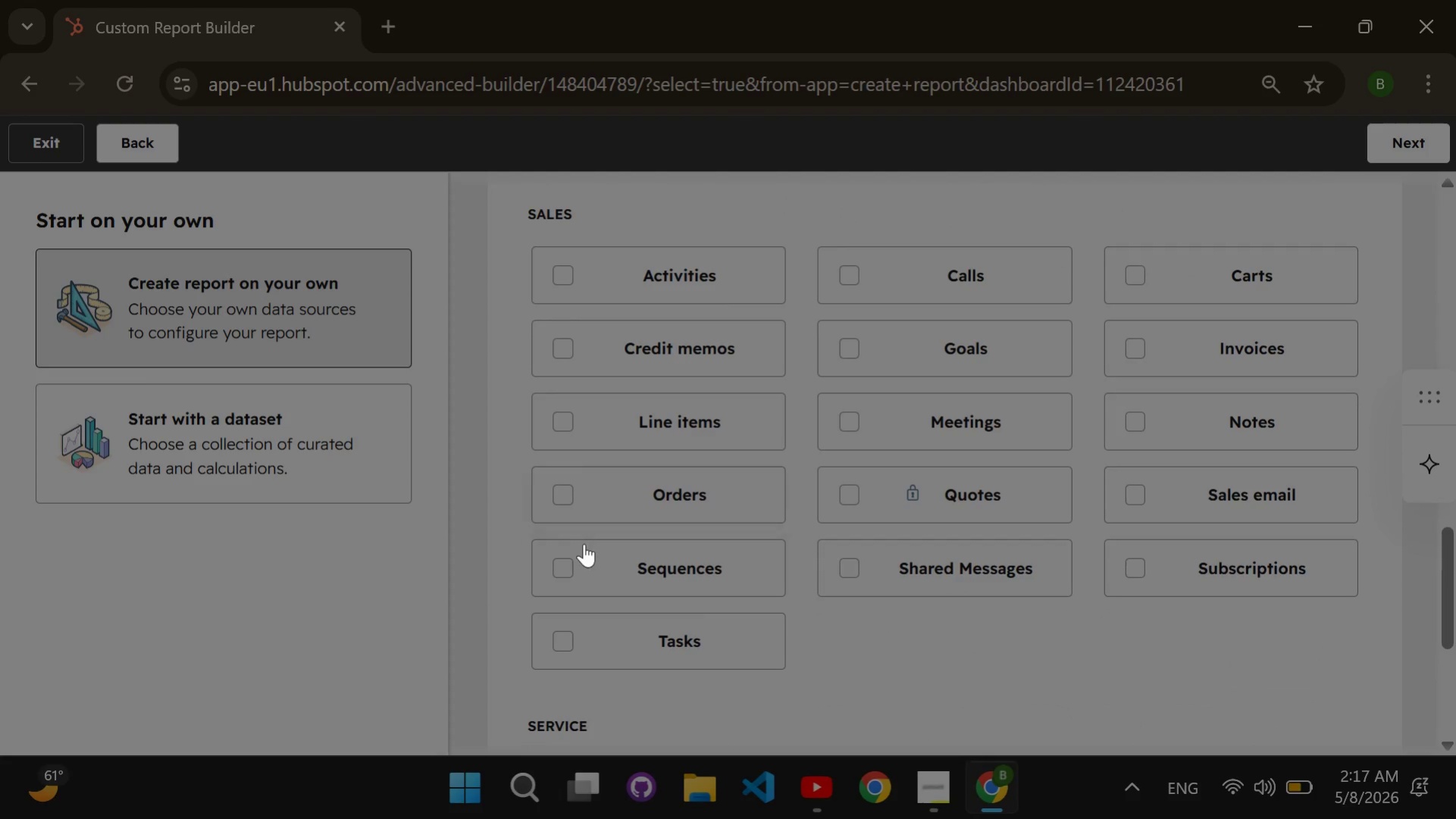 
left_click([571, 562])
 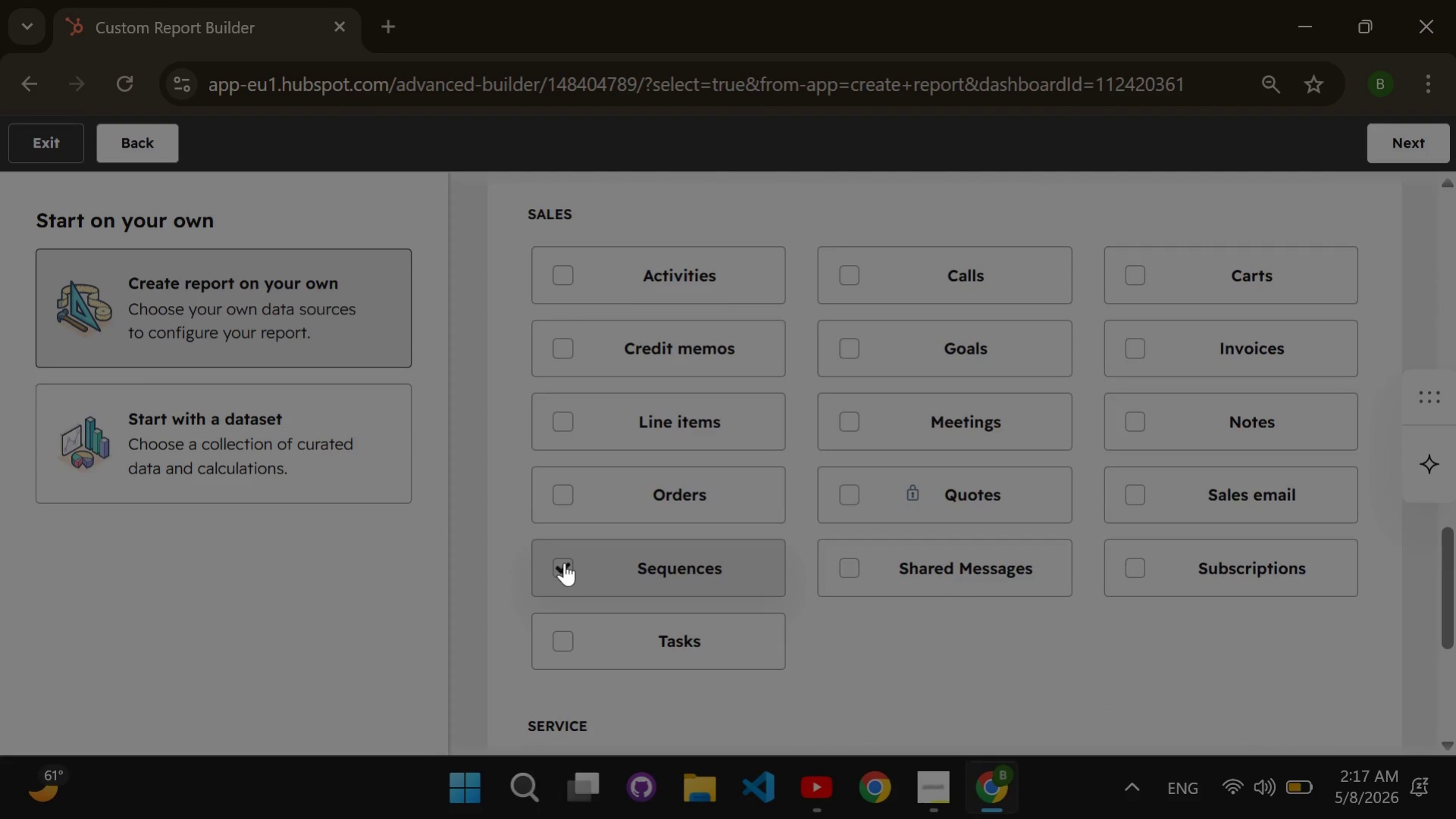 
left_click([564, 562])
 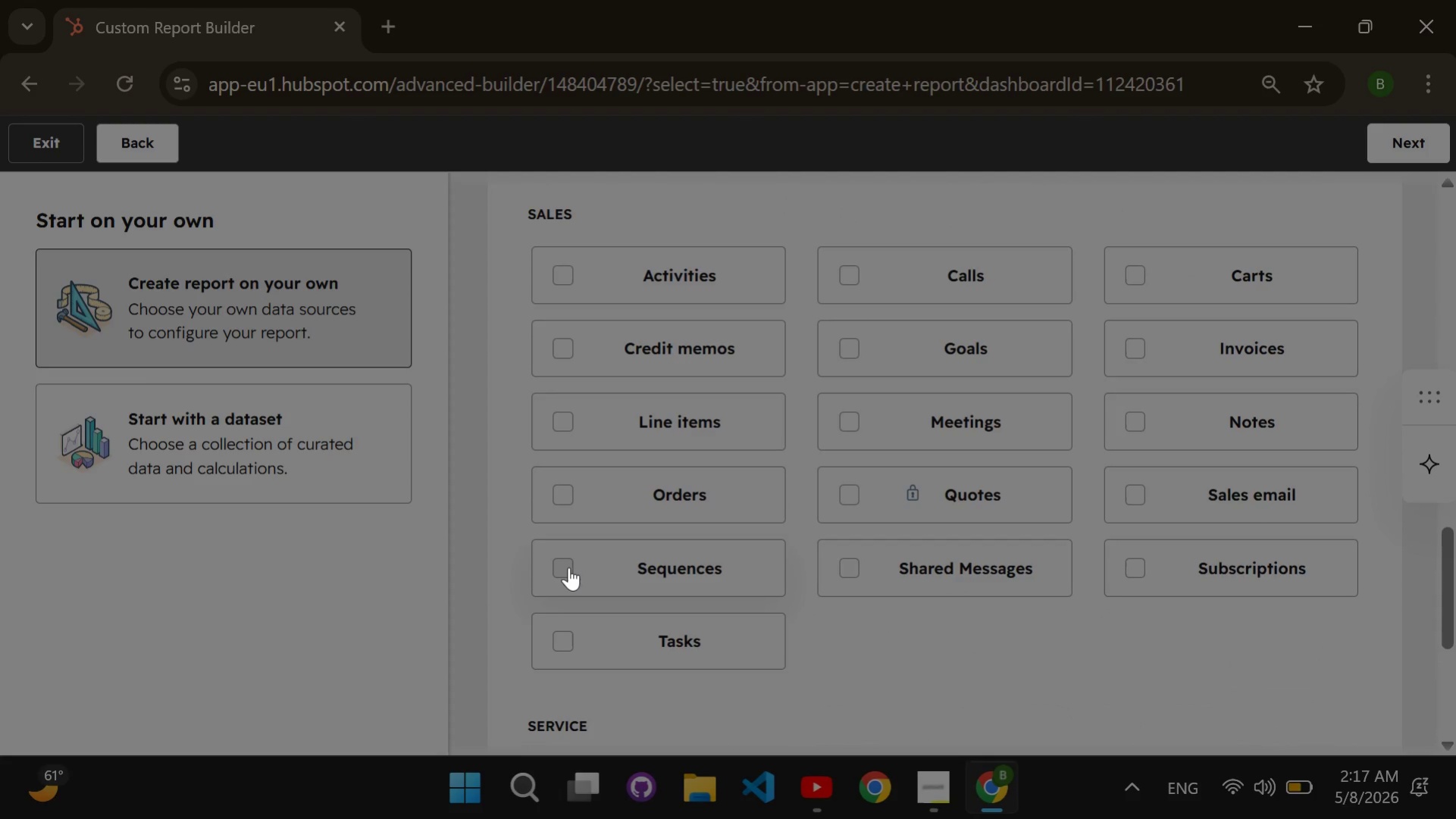 
left_click([568, 567])
 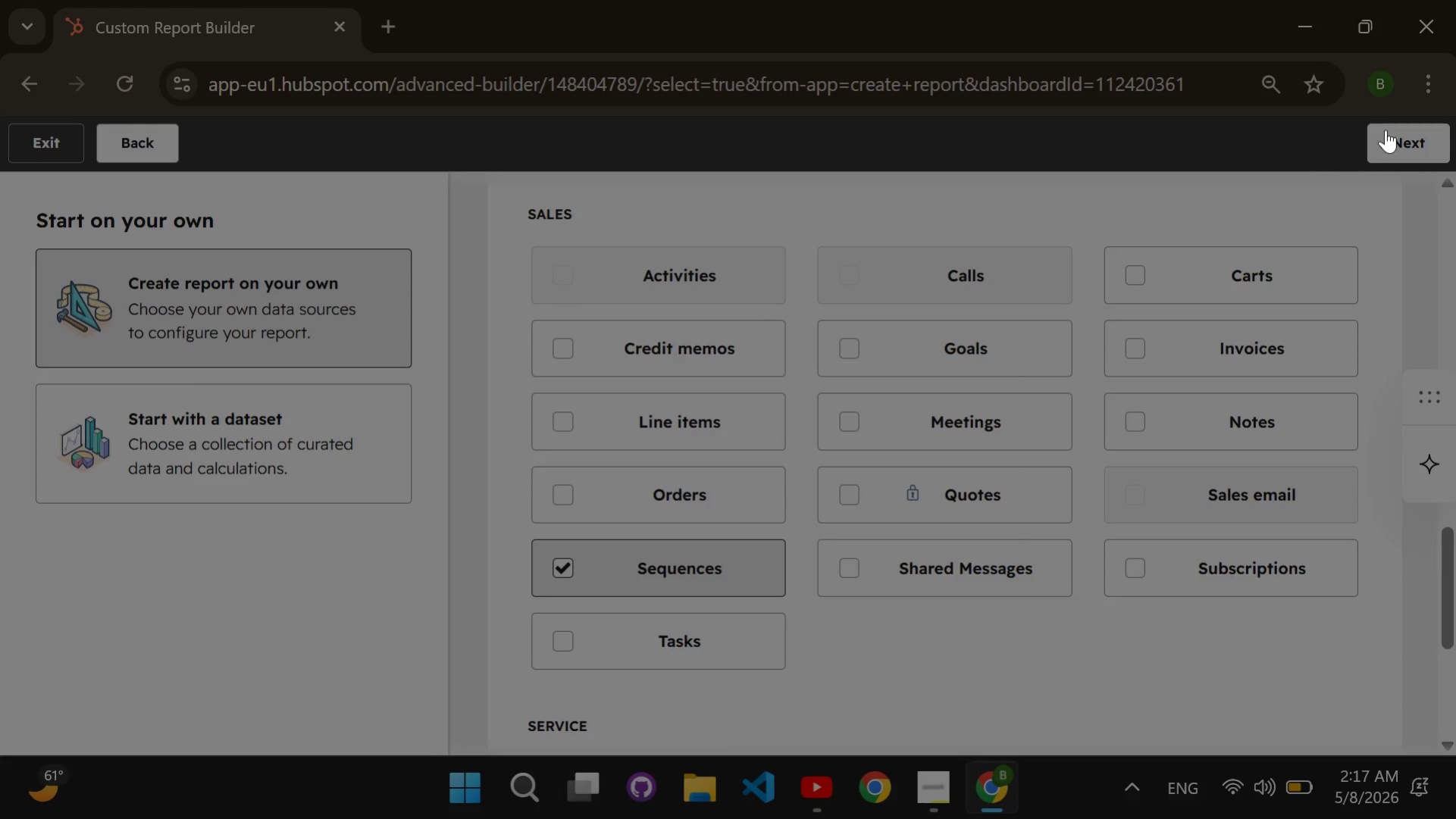 
left_click([1414, 136])
 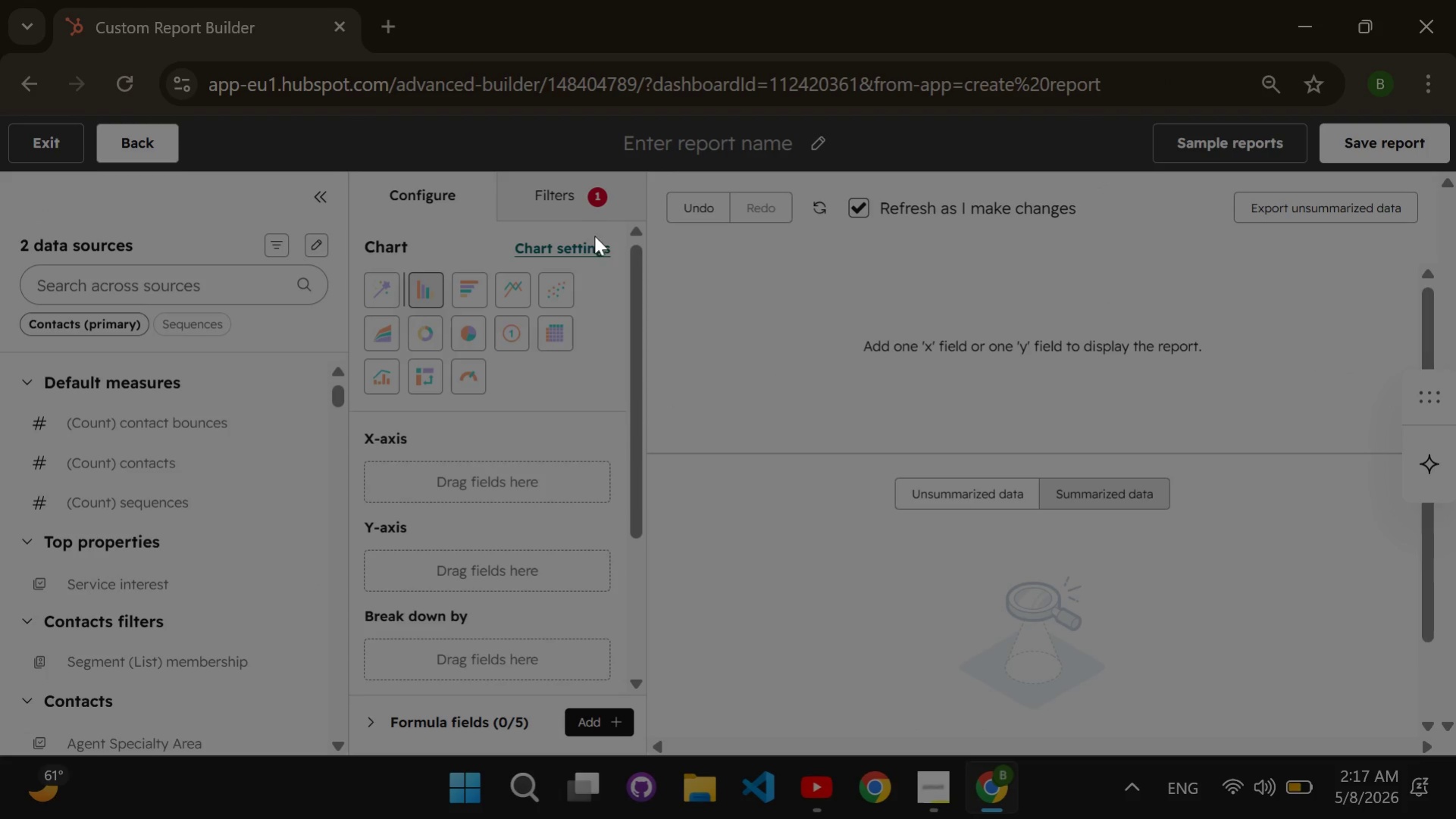 
wait(6.5)
 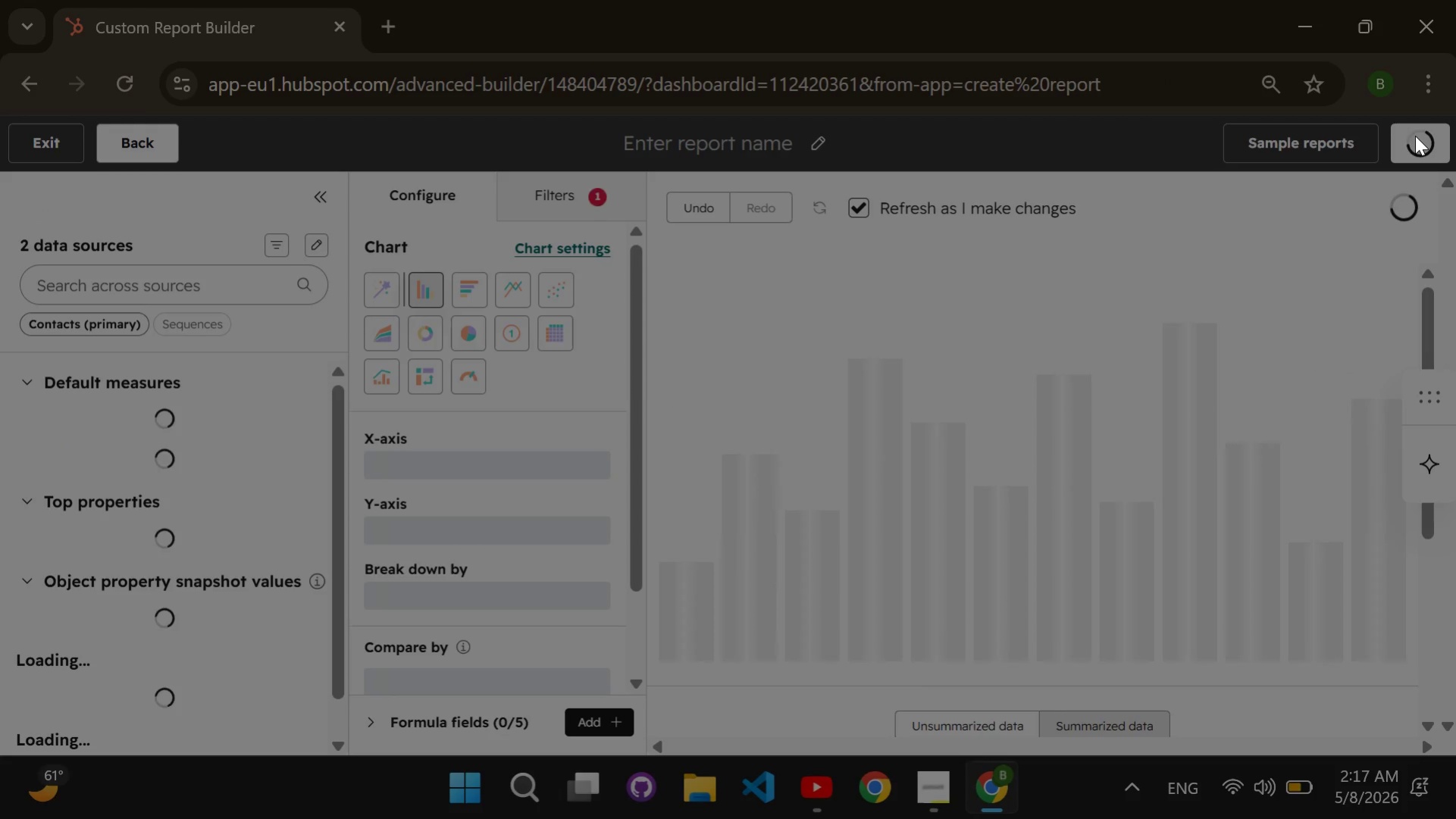 
left_click([545, 323])
 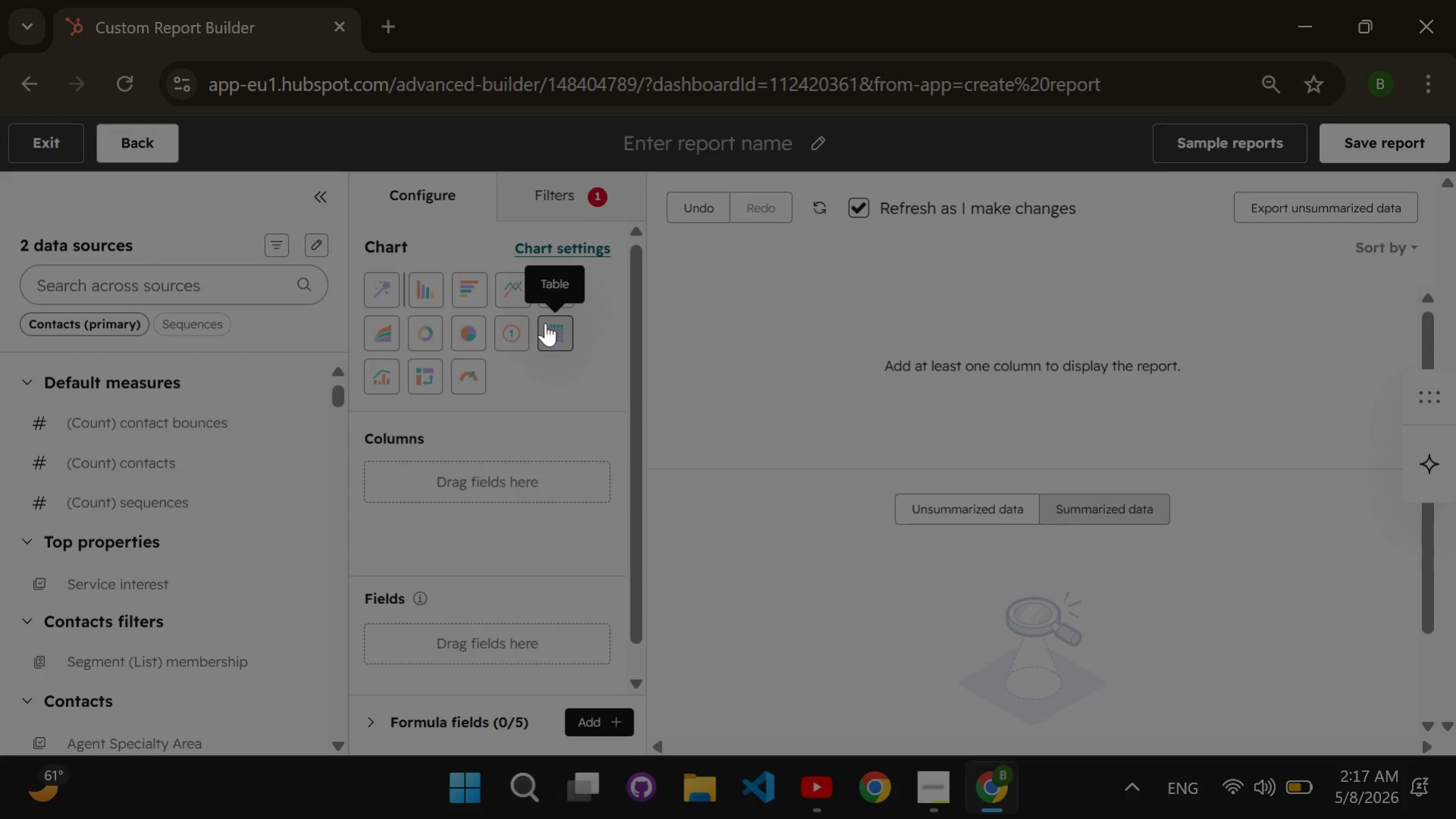 
wait(8.08)
 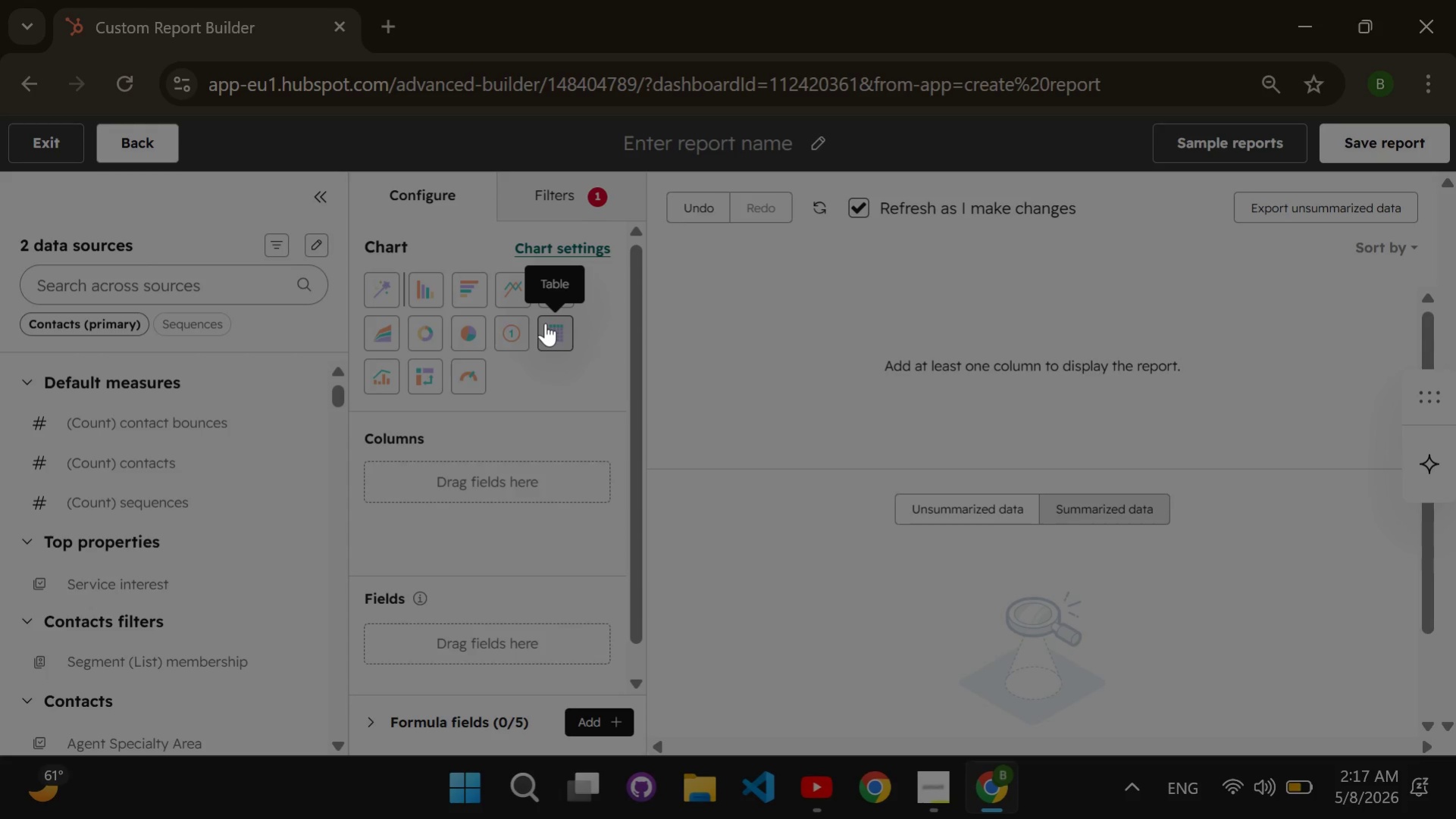 
left_click([227, 272])
 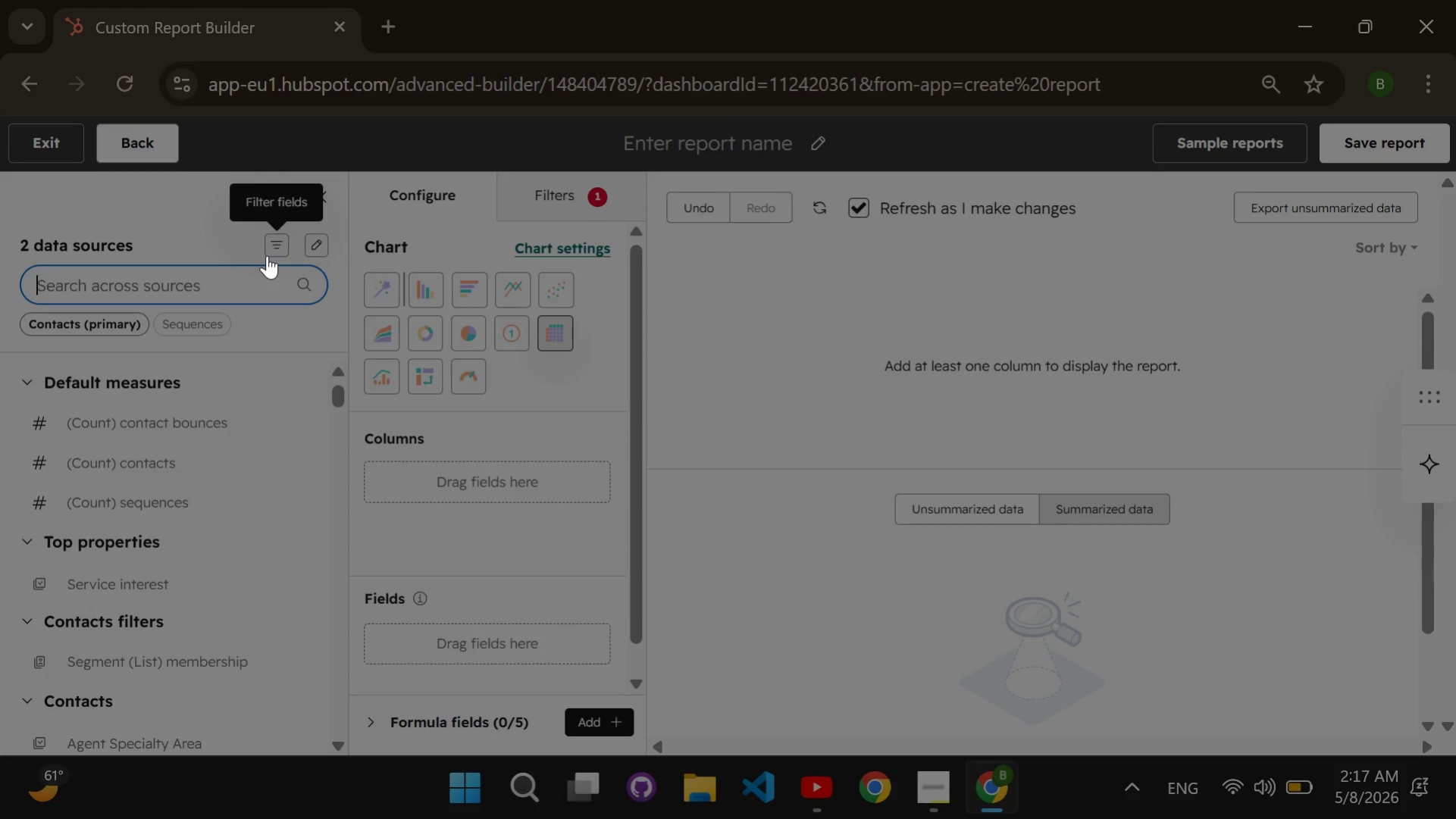 
type(sequence name)
 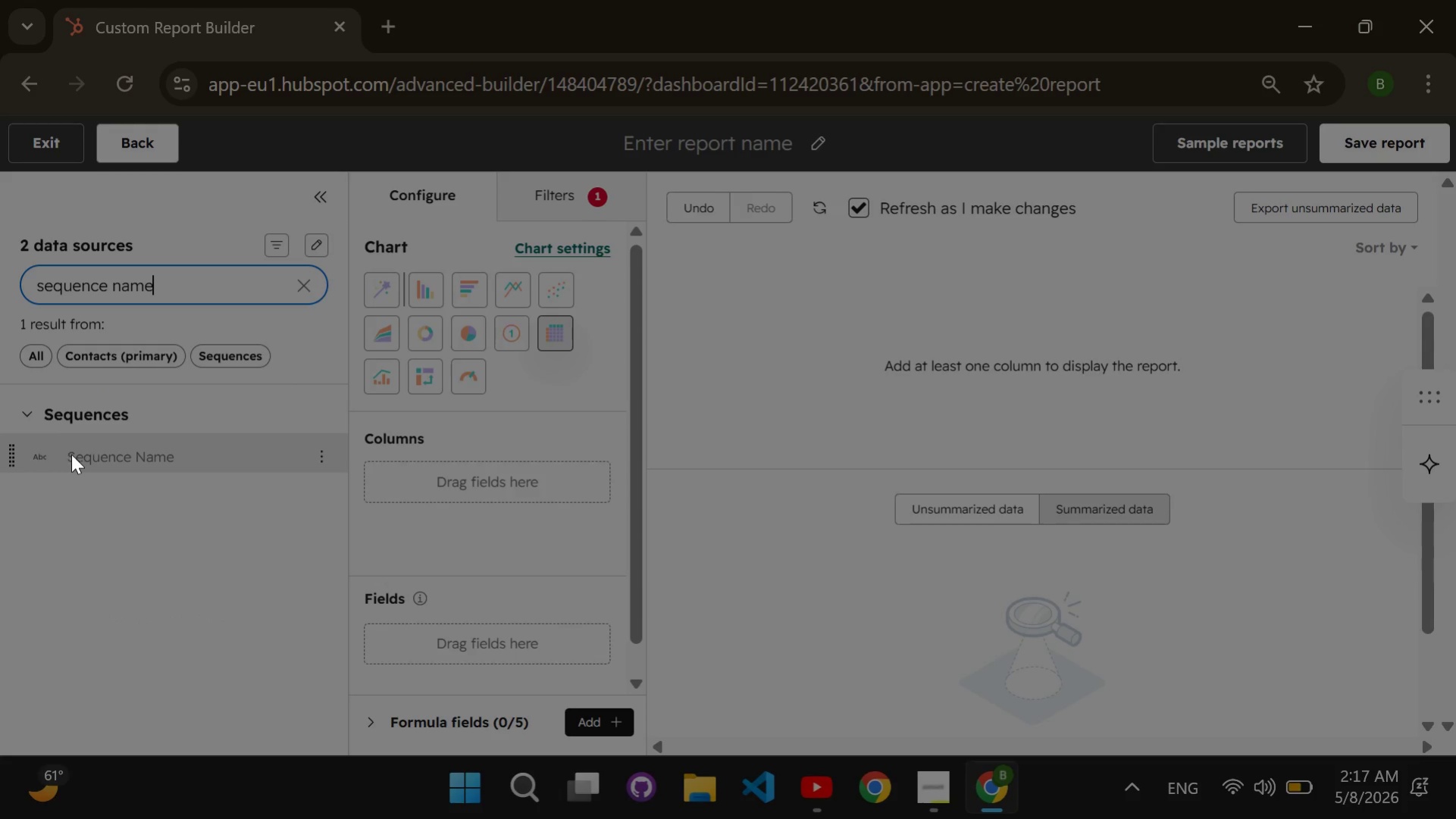 
left_click_drag(start_coordinate=[90, 451], to_coordinate=[408, 488])
 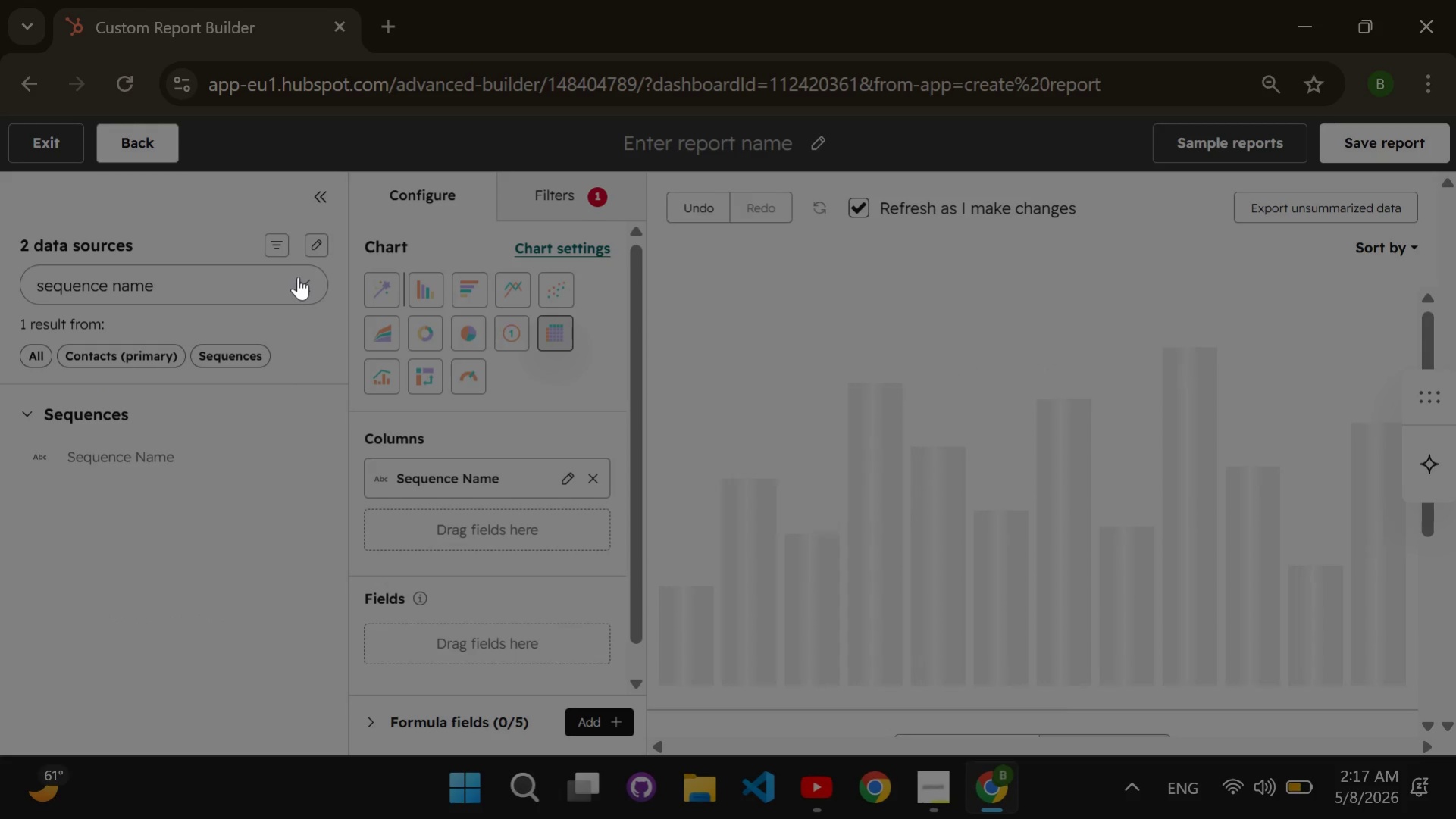 
left_click([298, 277])
 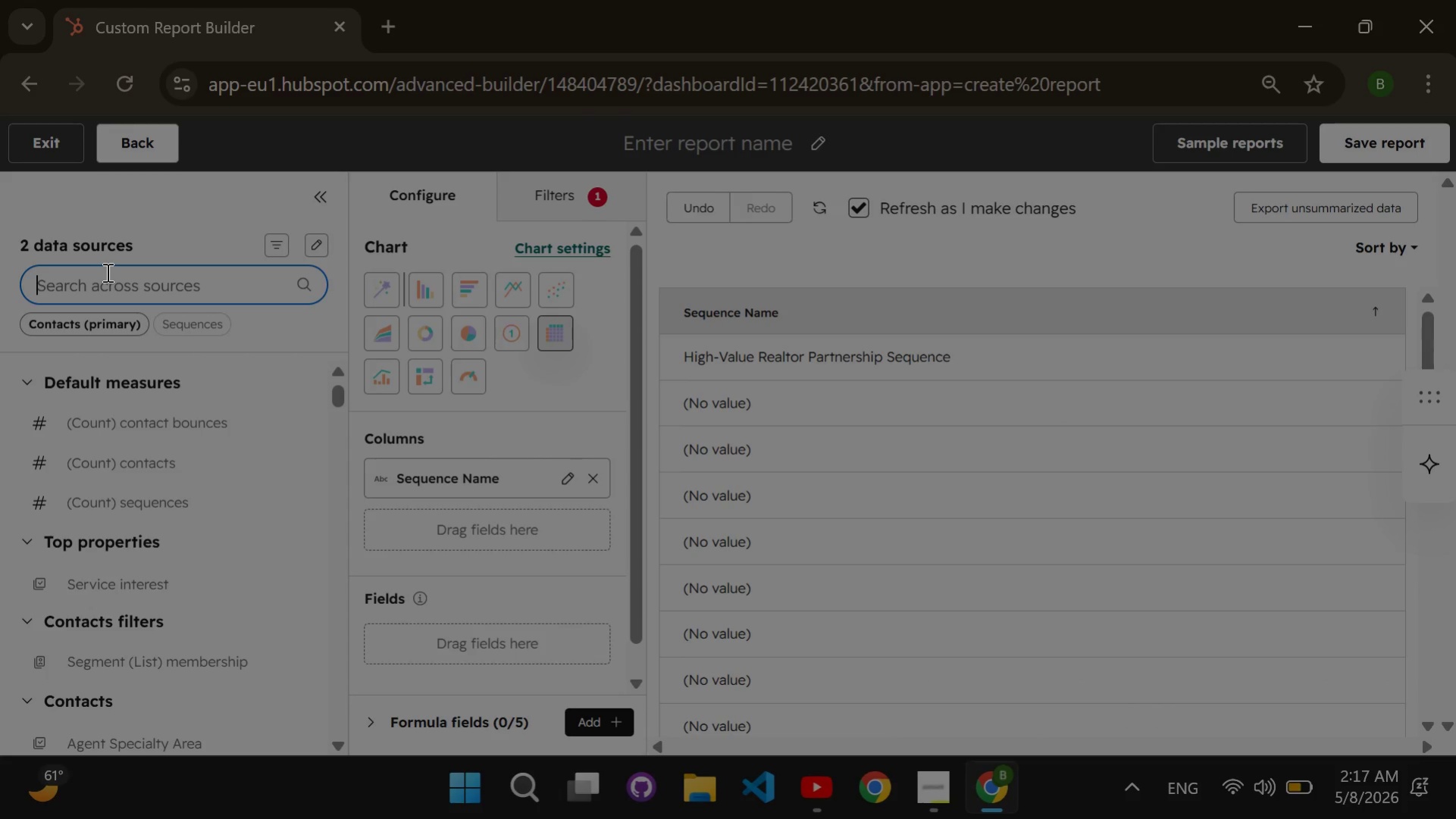 
wait(7.02)
 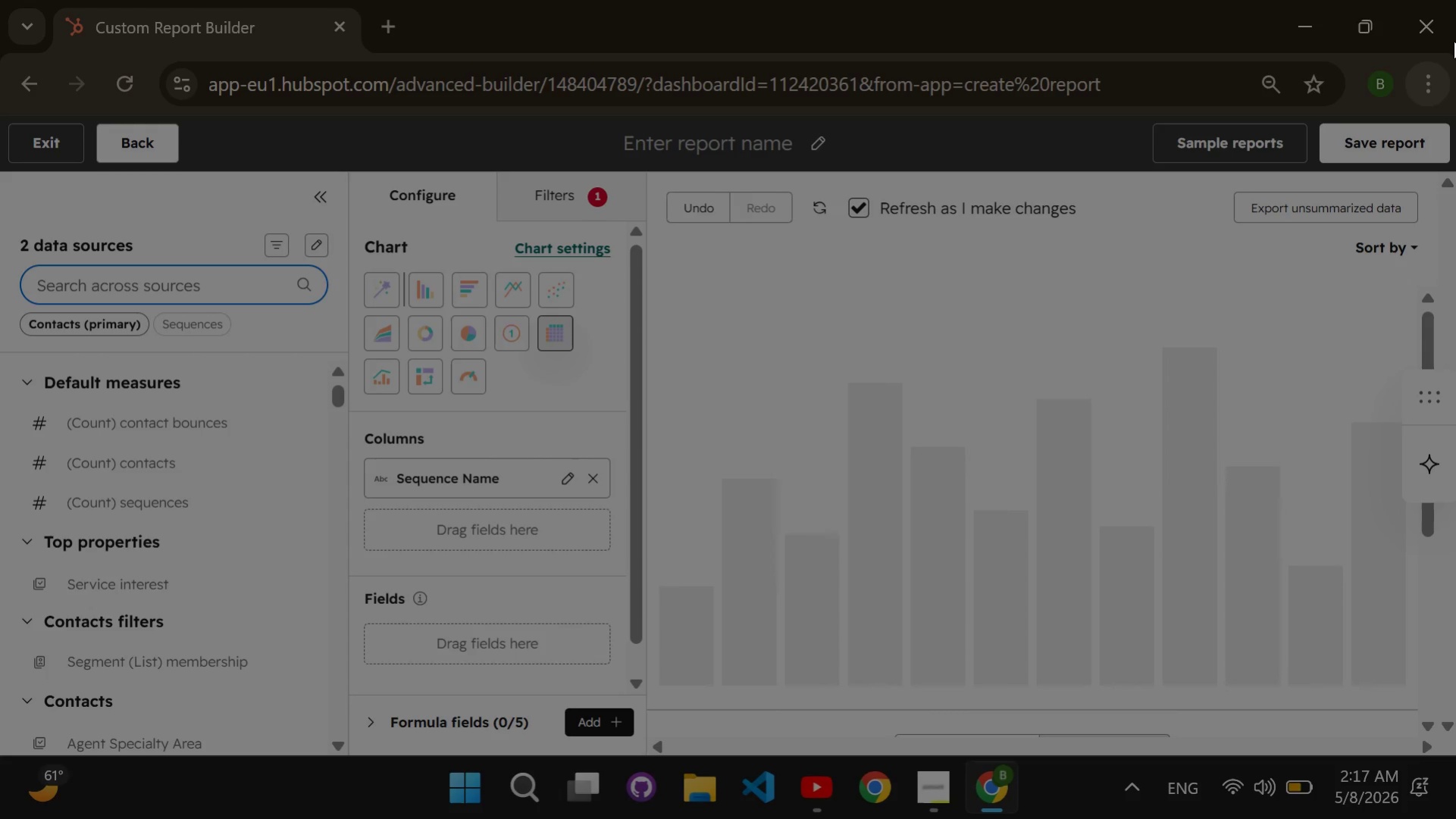 
type(total)
 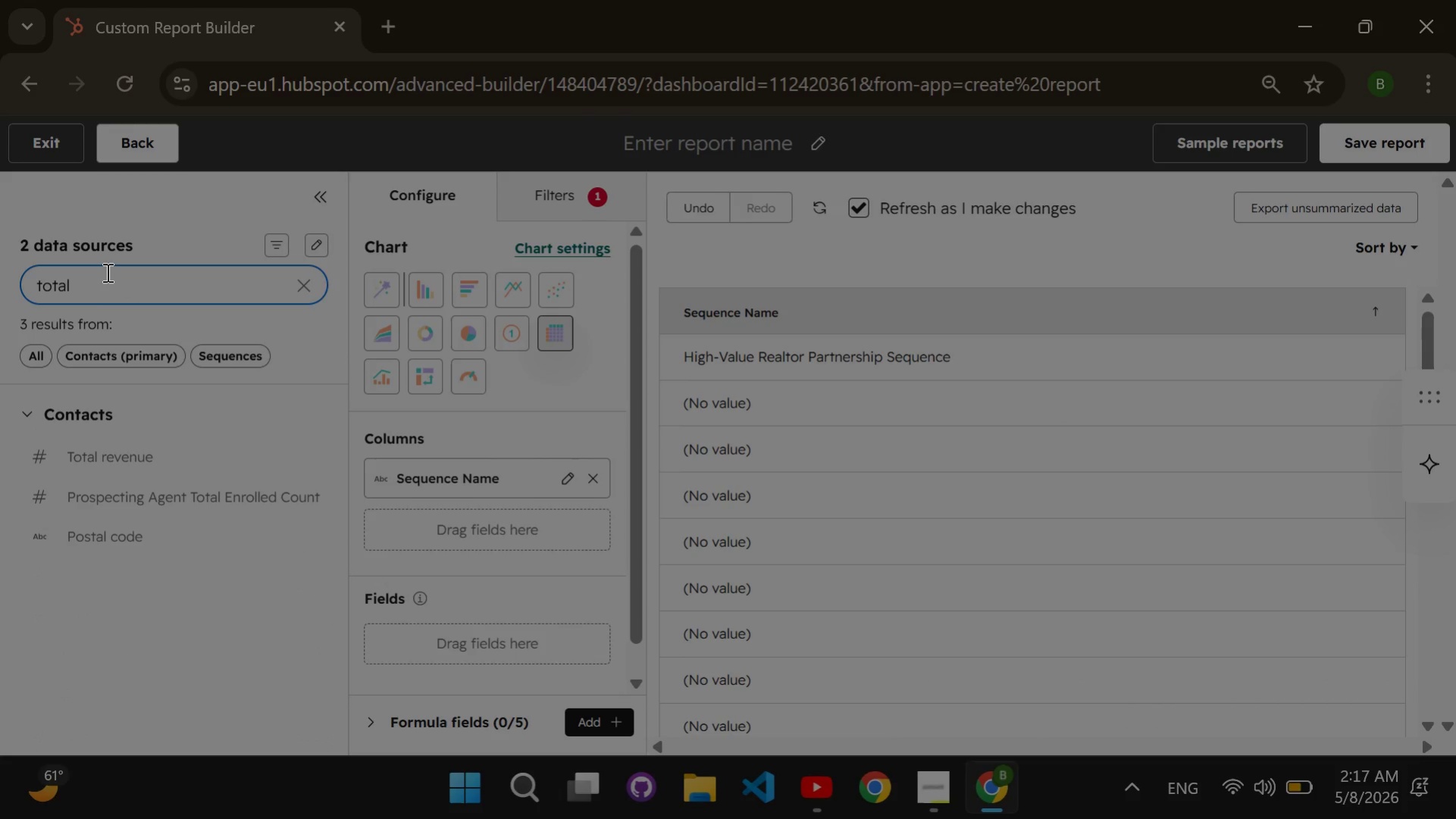 
hold_key(key=Backspace, duration=0.83)
 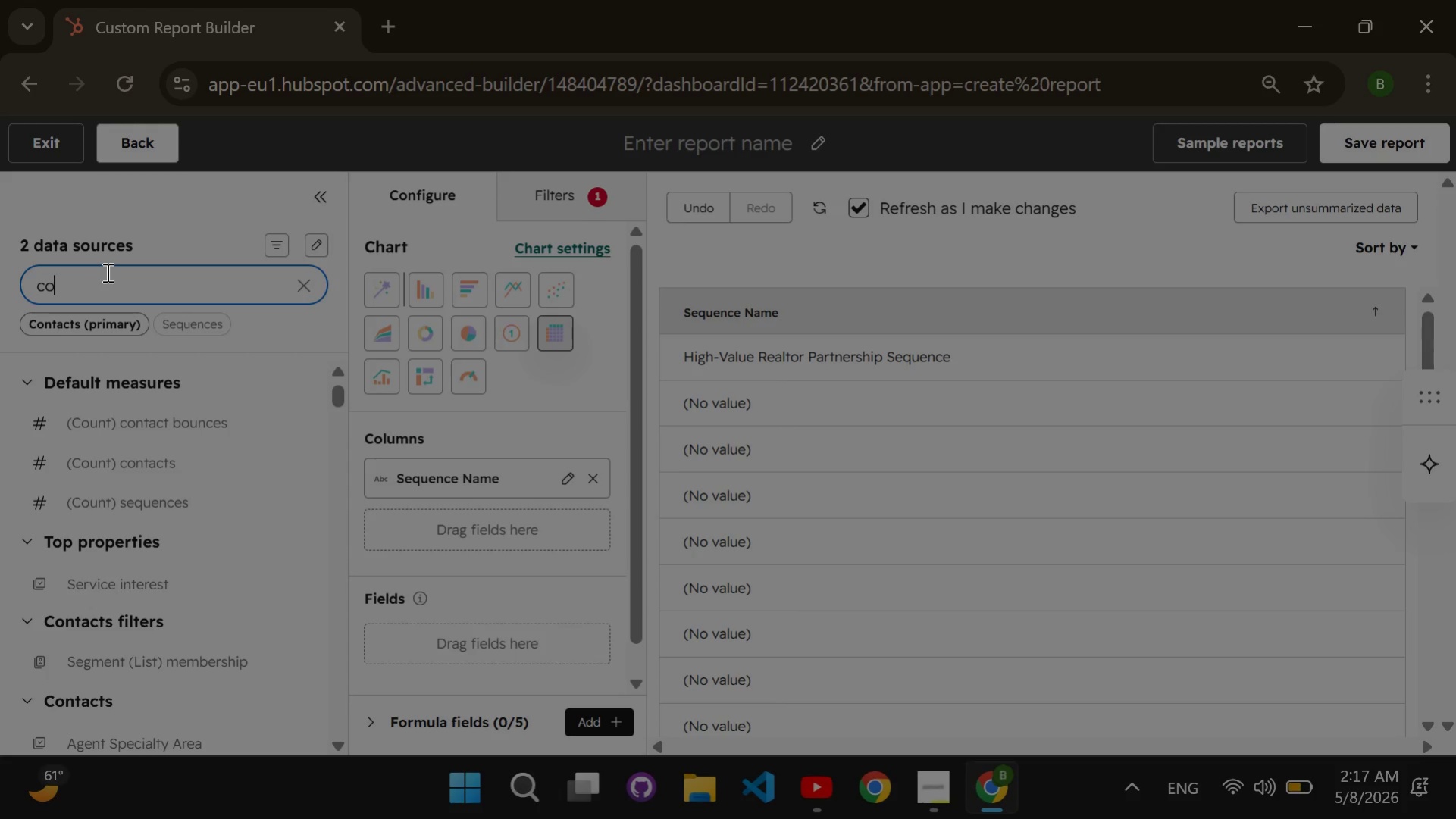 
type(contact enrolled)
 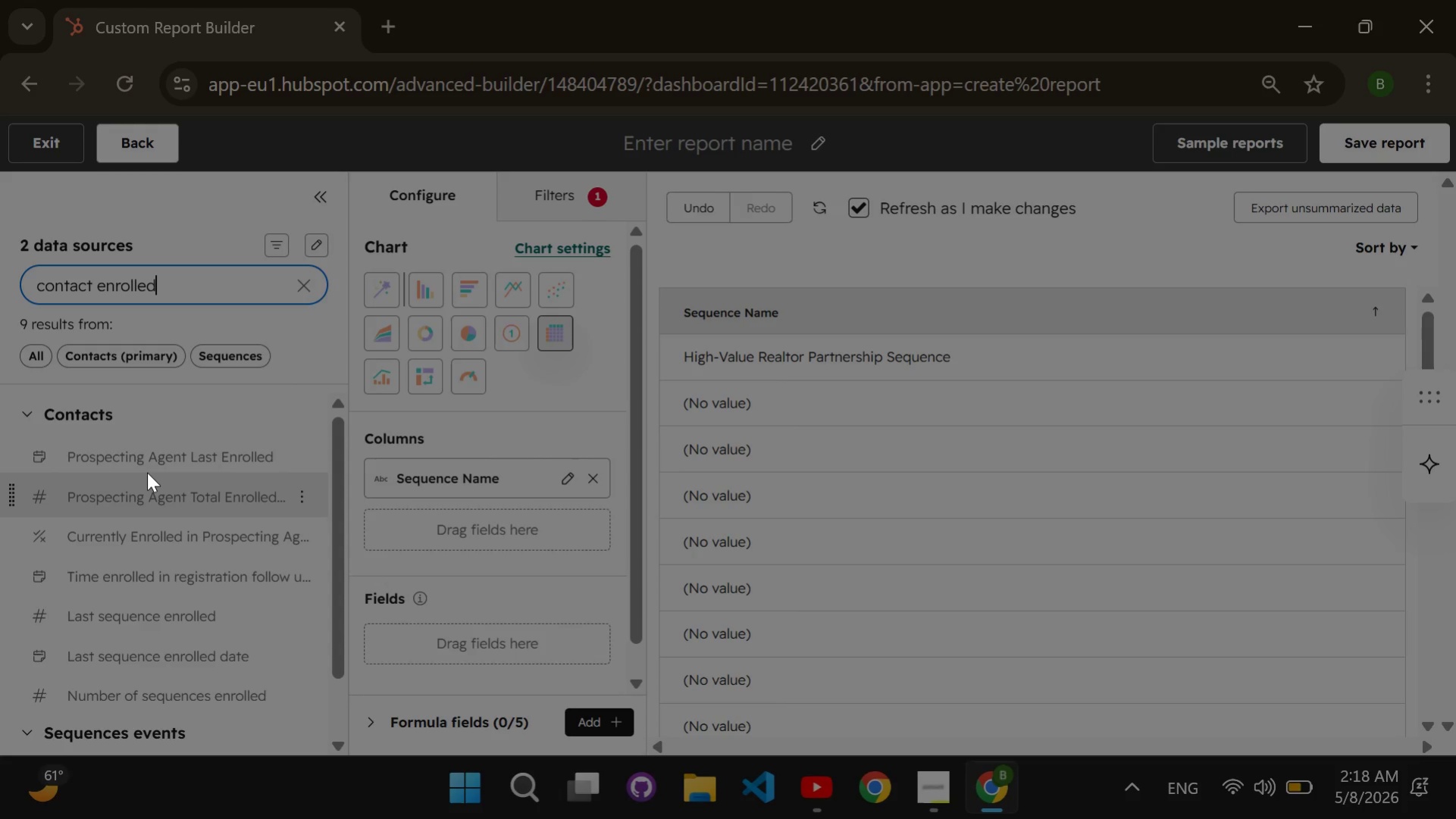 
wait(7.08)
 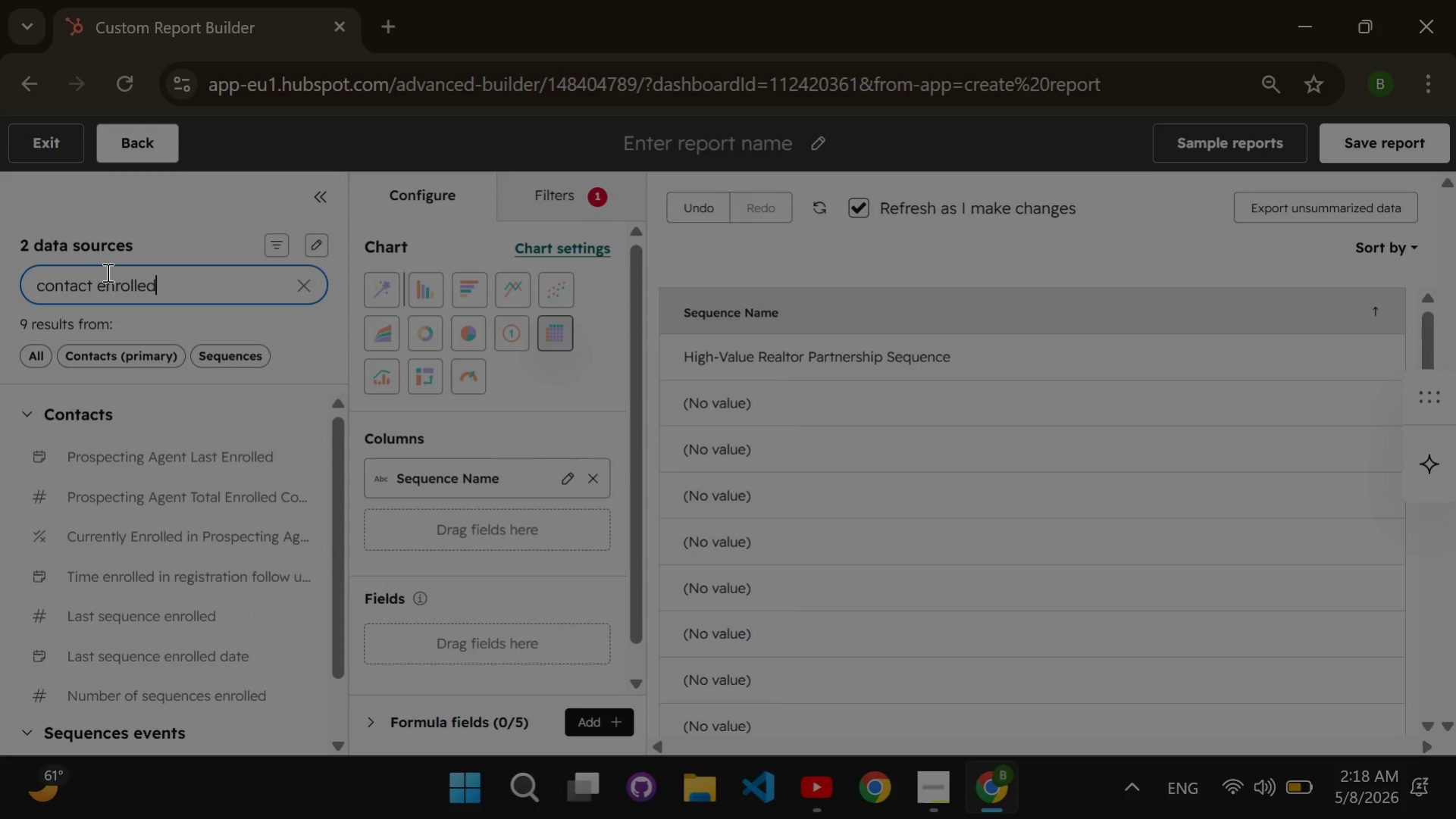 
scroll: coordinate [151, 471], scroll_direction: down, amount: 5.0
 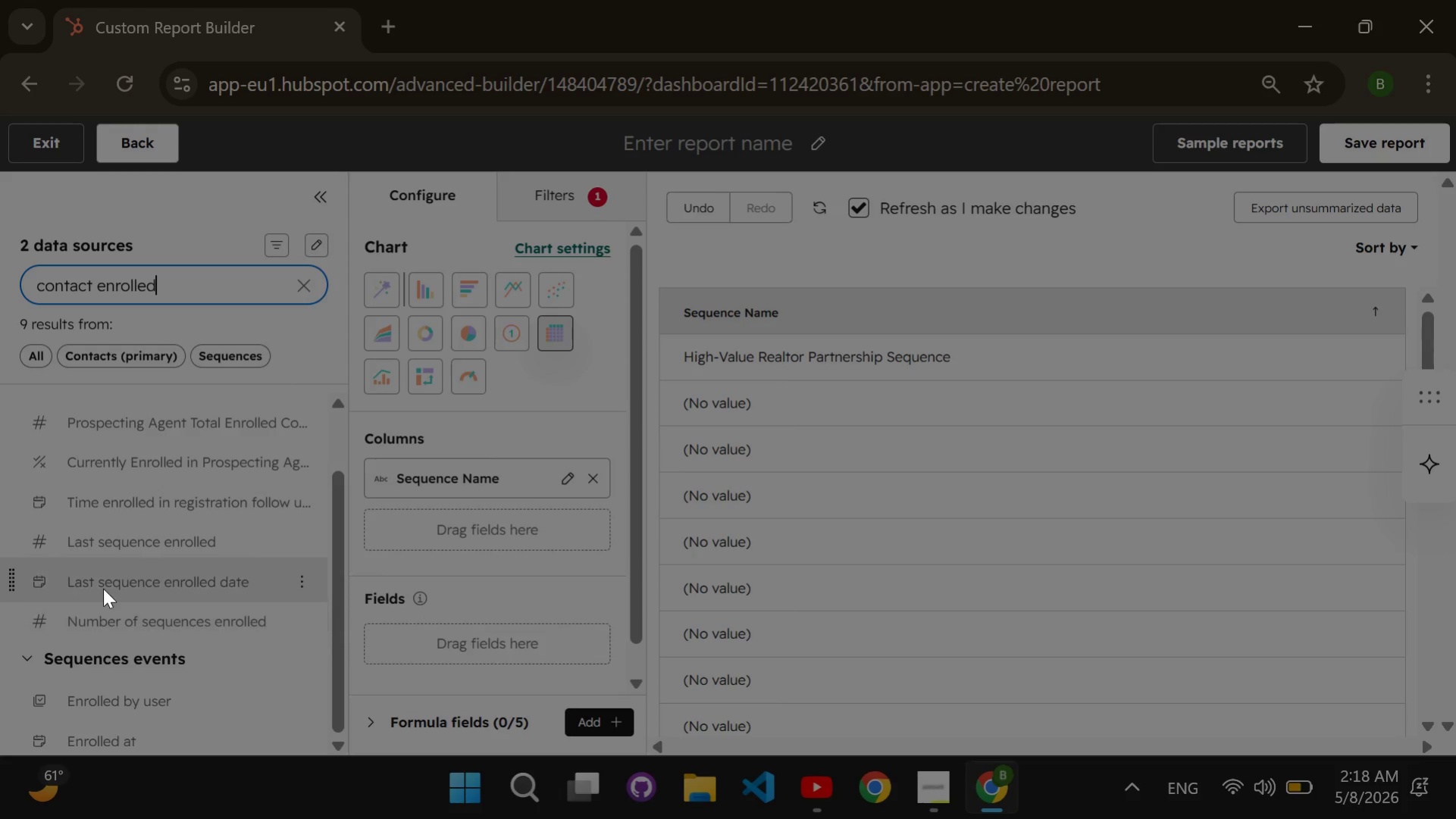 
wait(15.38)
 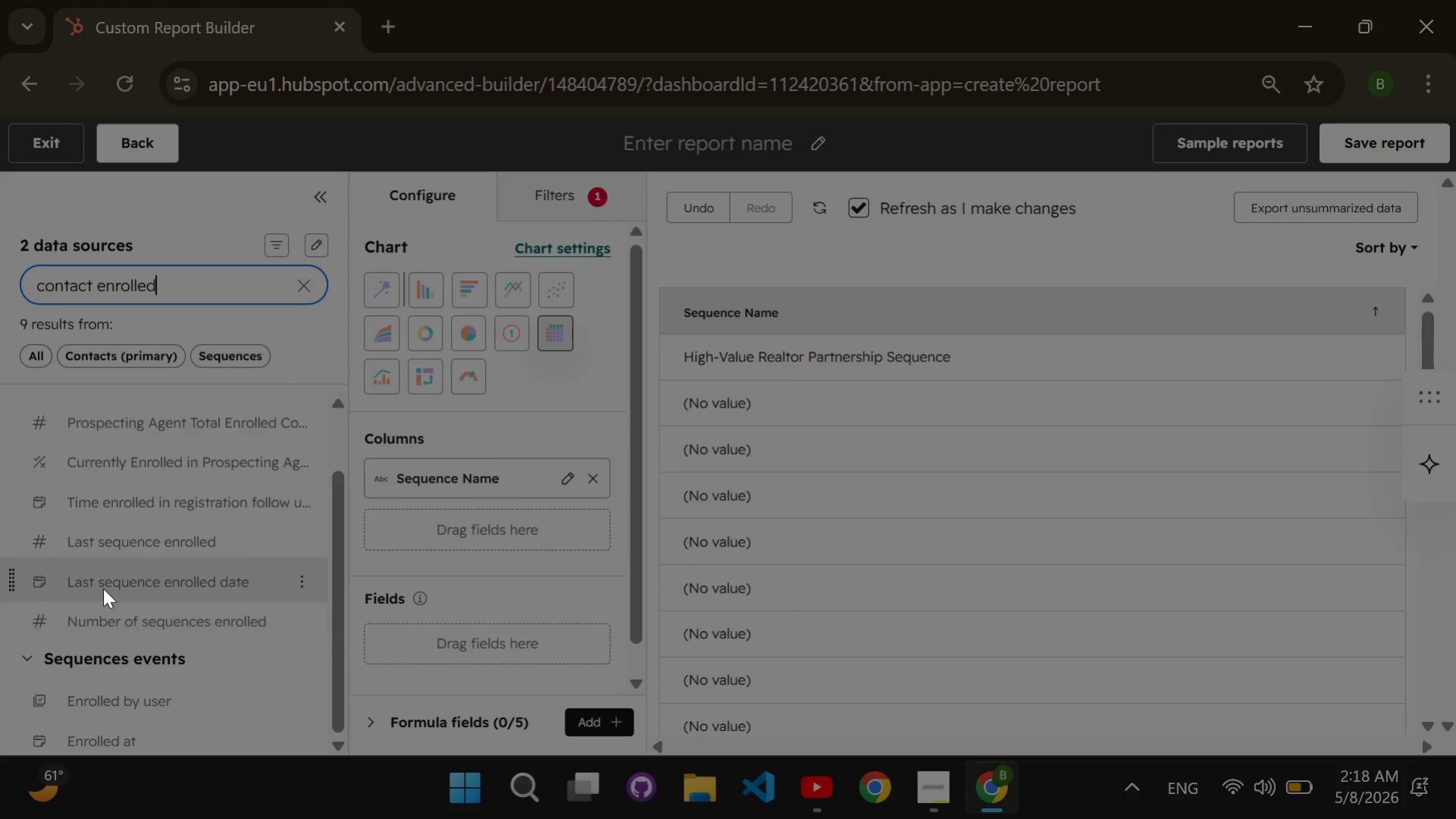 
left_click_drag(start_coordinate=[116, 693], to_coordinate=[368, 518])
 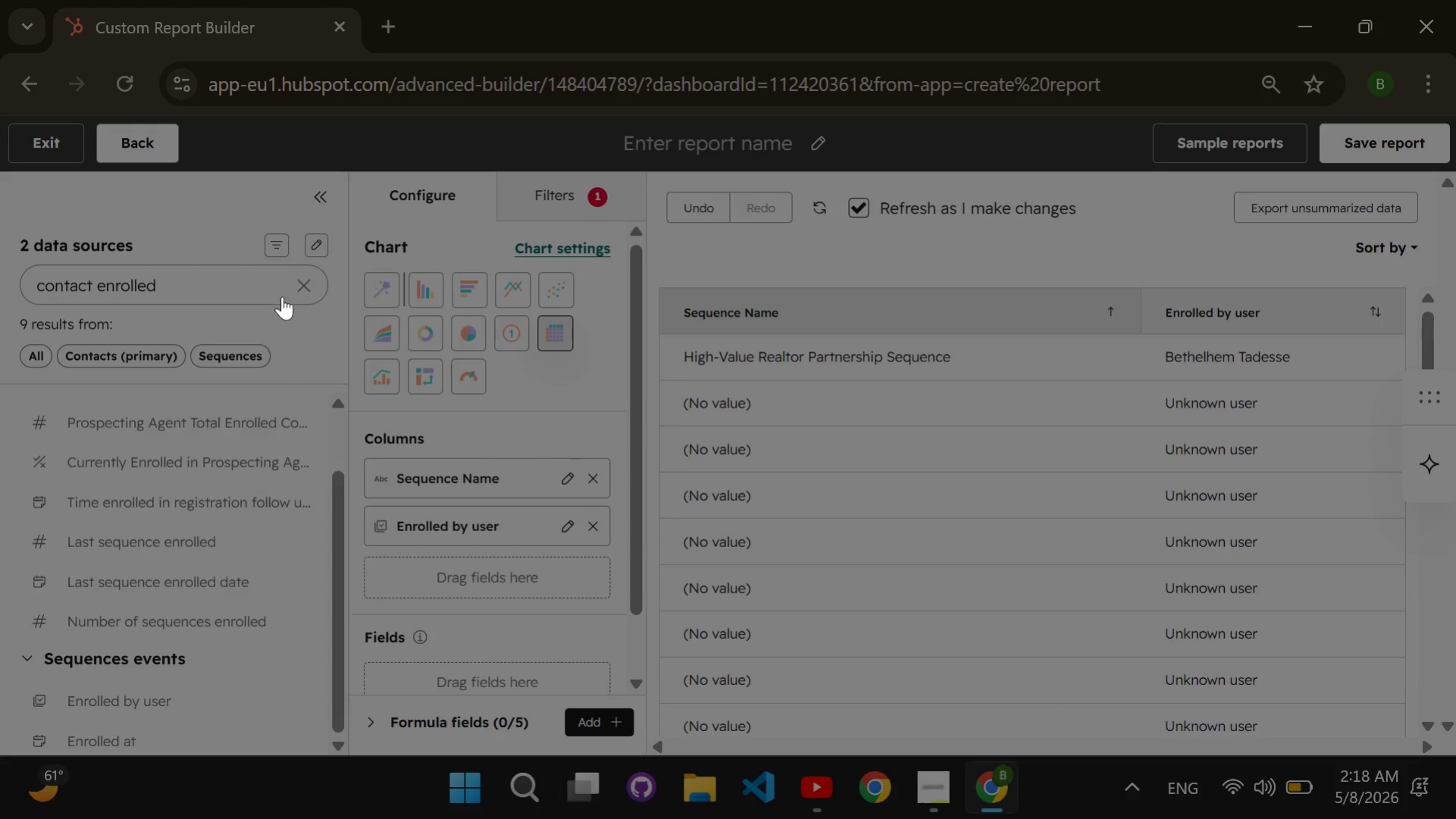 
wait(6.22)
 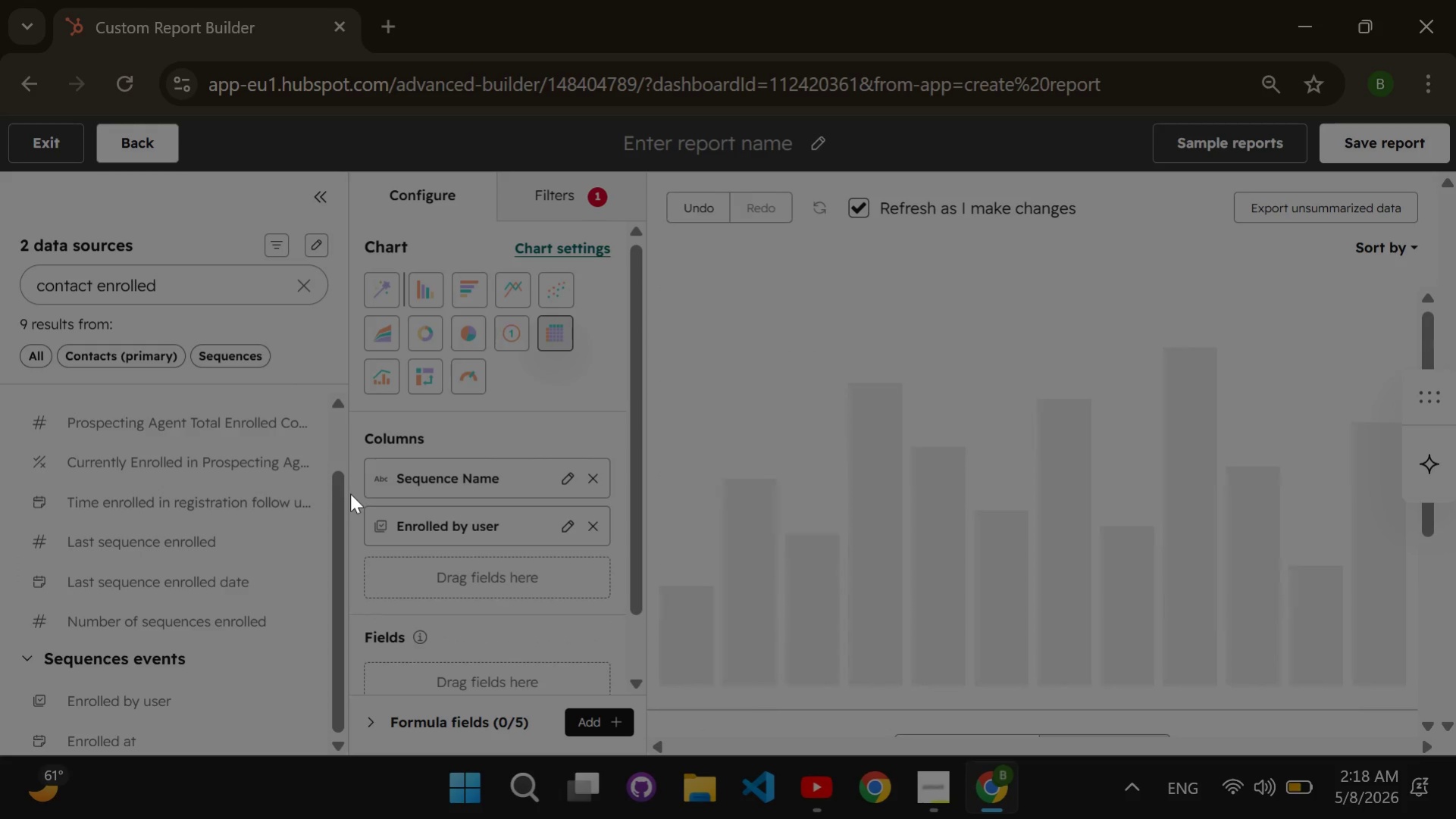 
left_click([306, 283])
 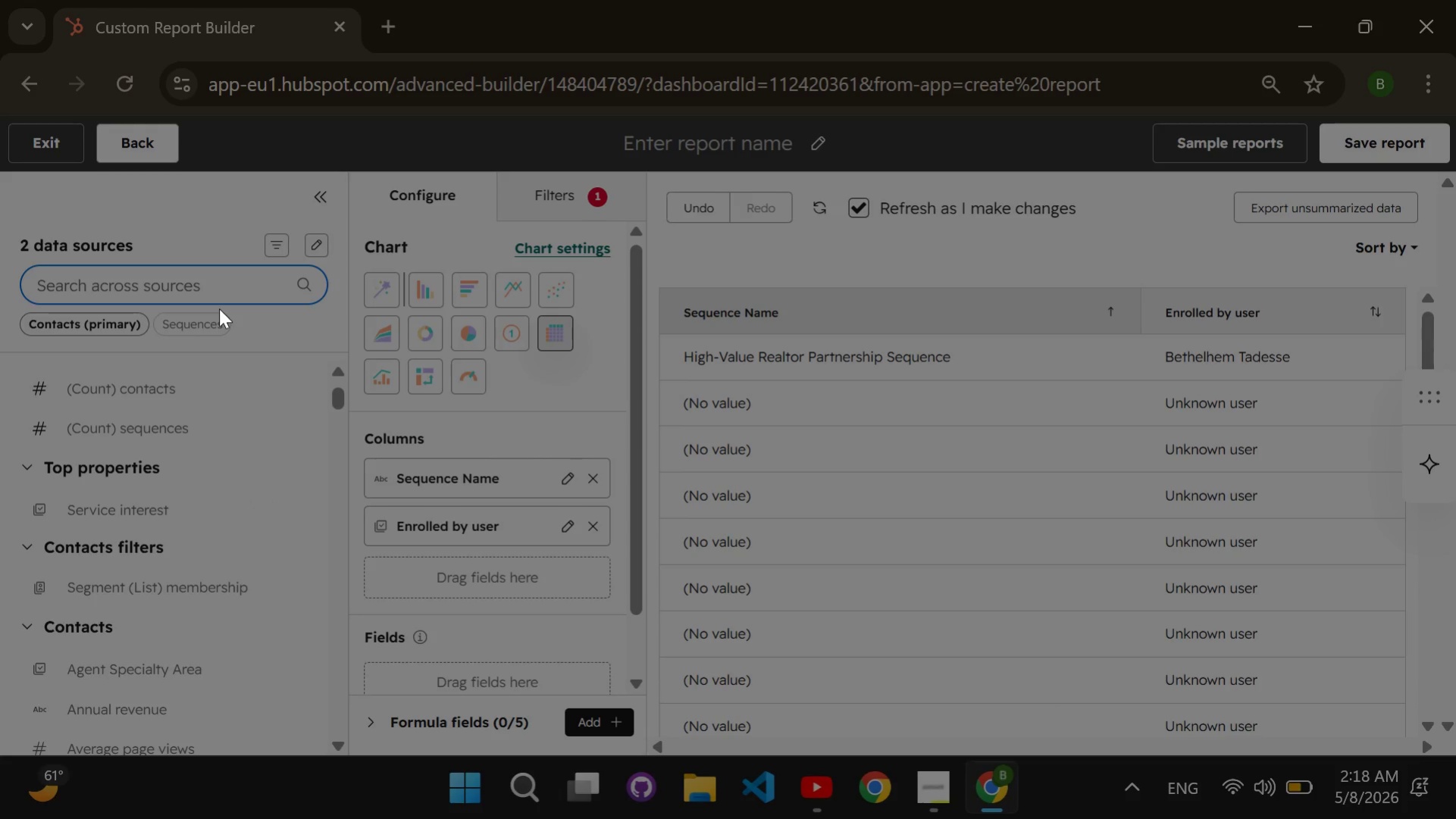 
type(sequence open)
 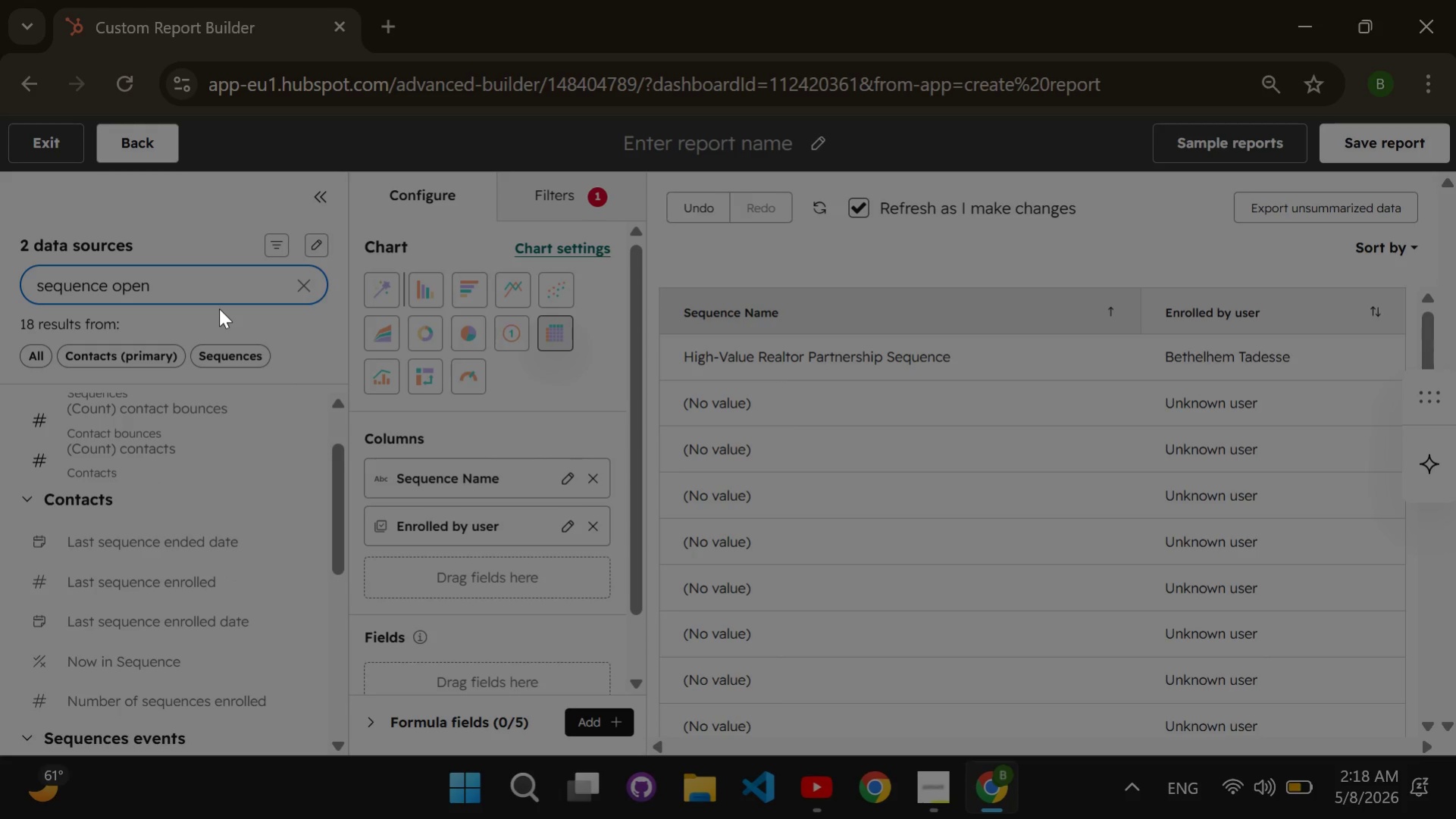 
scroll: coordinate [187, 461], scroll_direction: none, amount: 0.0
 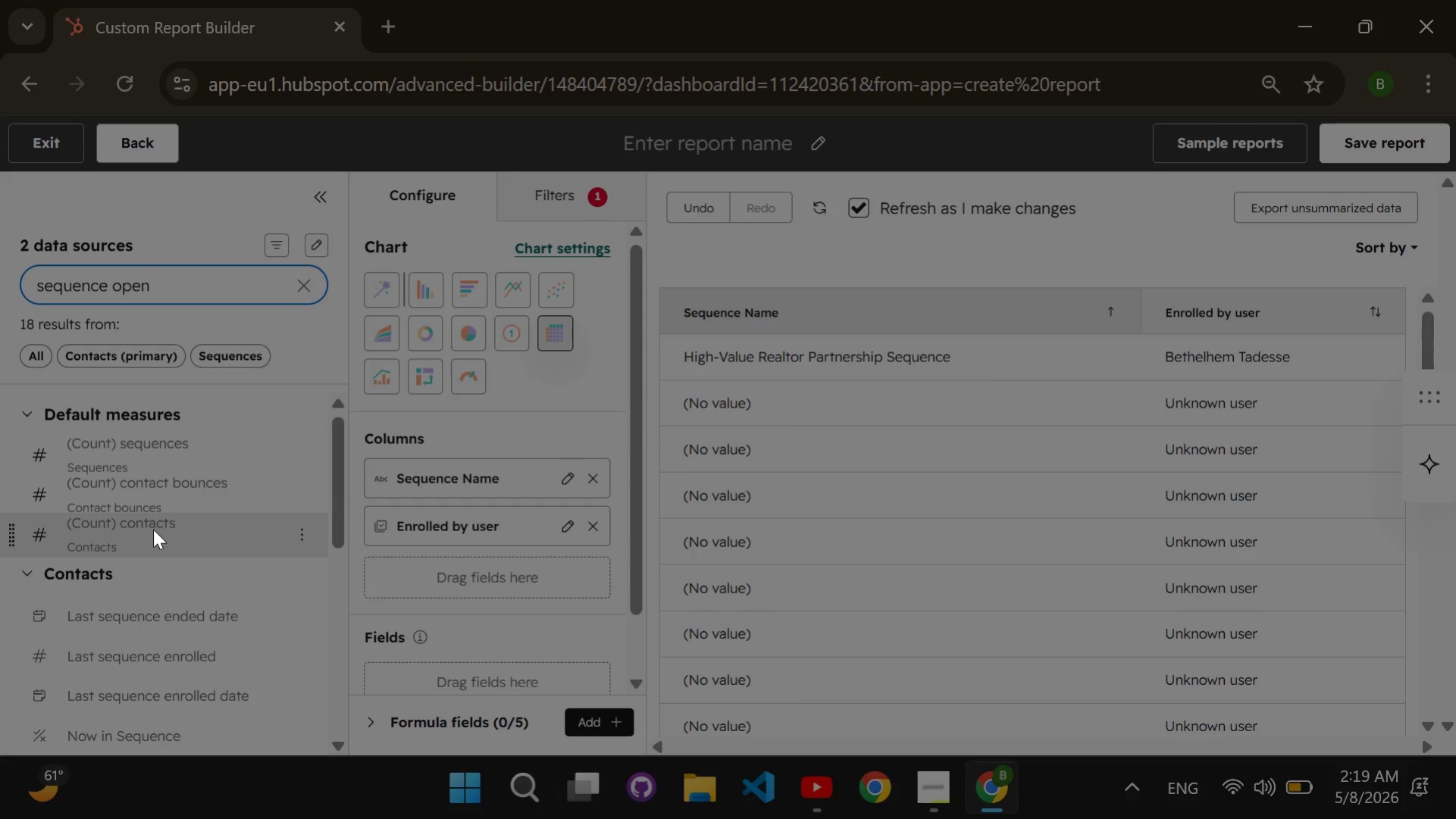 
wait(5.09)
 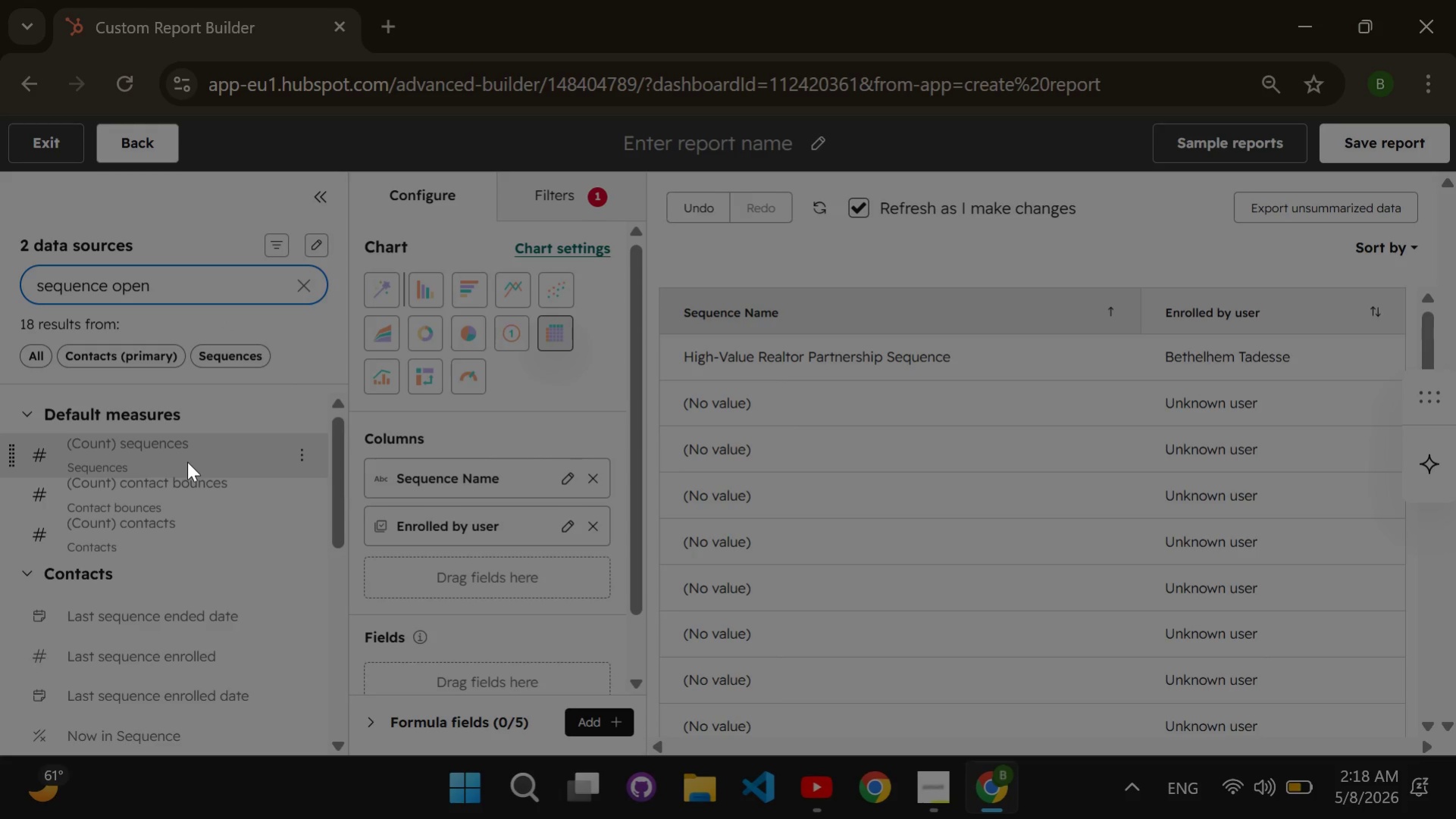 
scroll: coordinate [153, 529], scroll_direction: none, amount: 0.0
 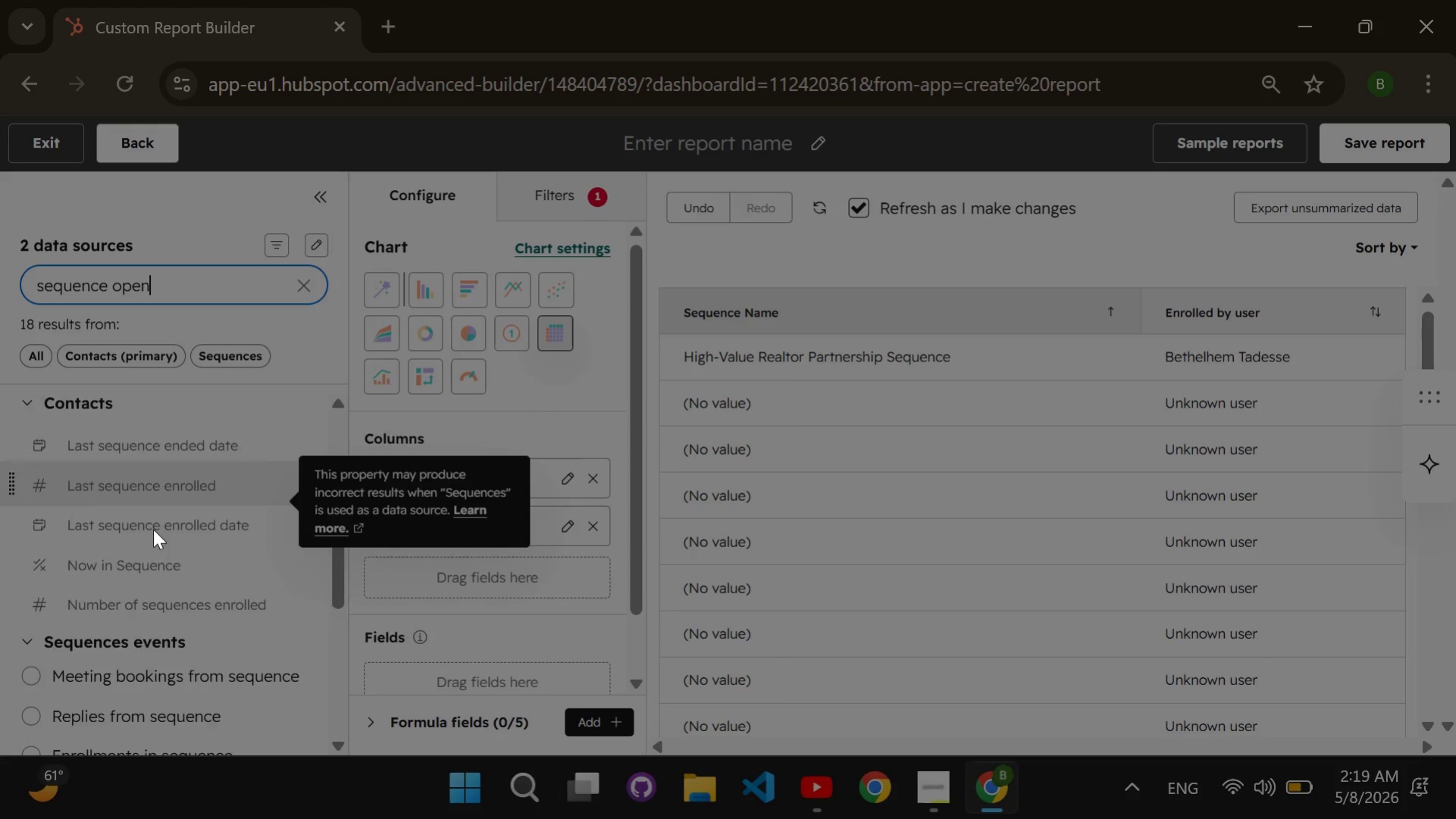 
scroll: coordinate [153, 529], scroll_direction: down, amount: 4.0
 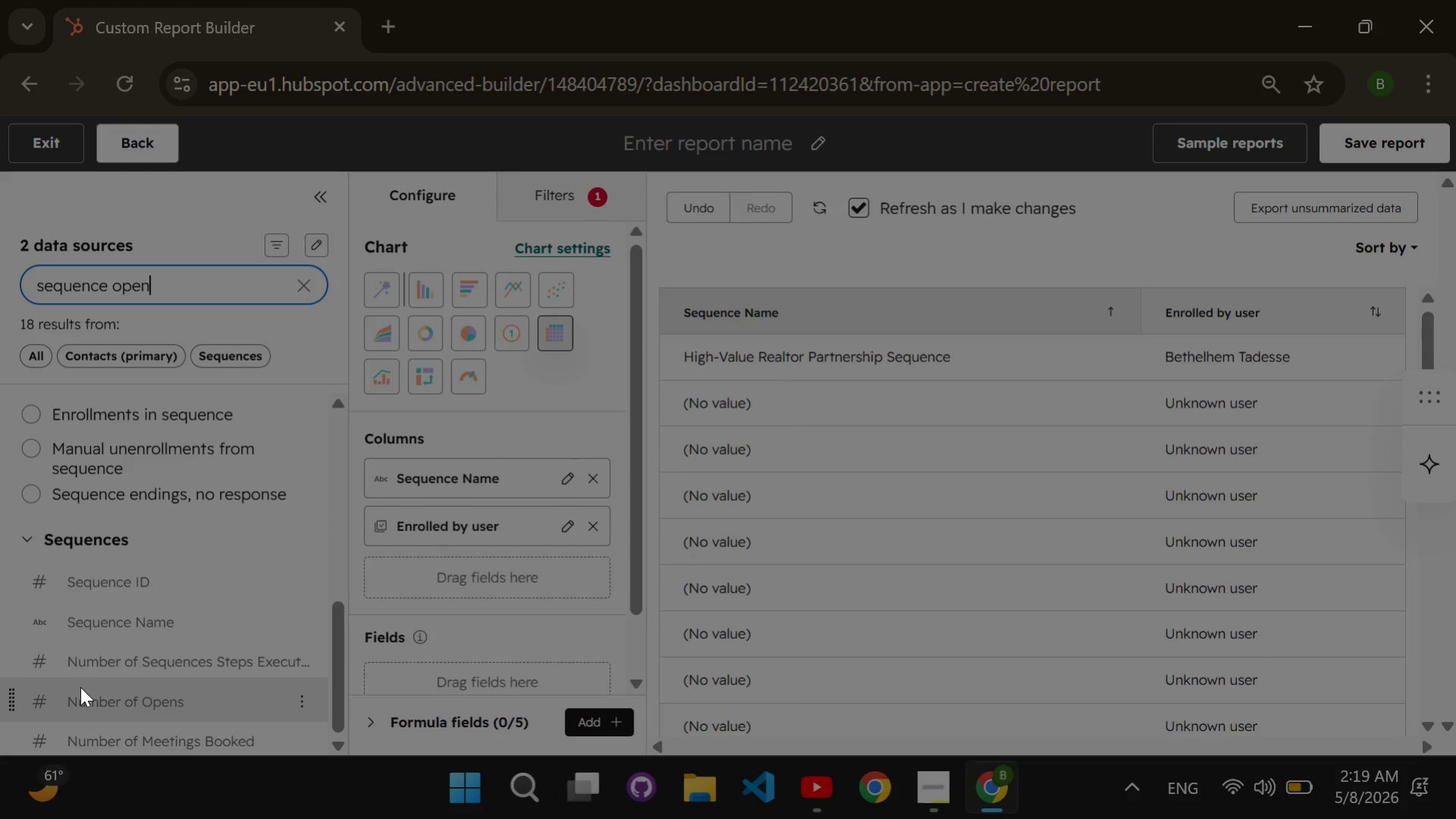 
left_click_drag(start_coordinate=[80, 702], to_coordinate=[371, 549])
 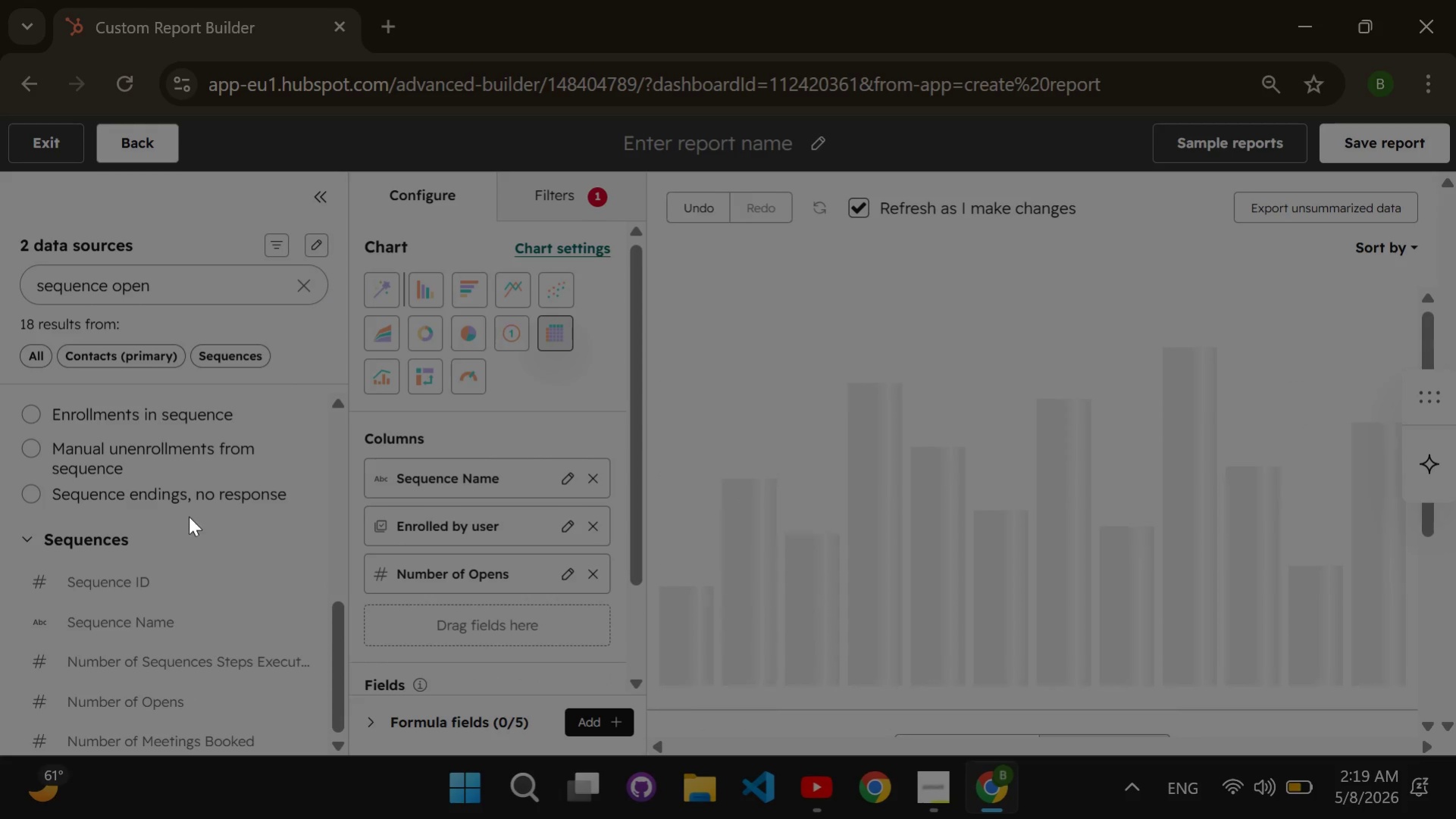 
scroll: coordinate [163, 538], scroll_direction: down, amount: 2.0
 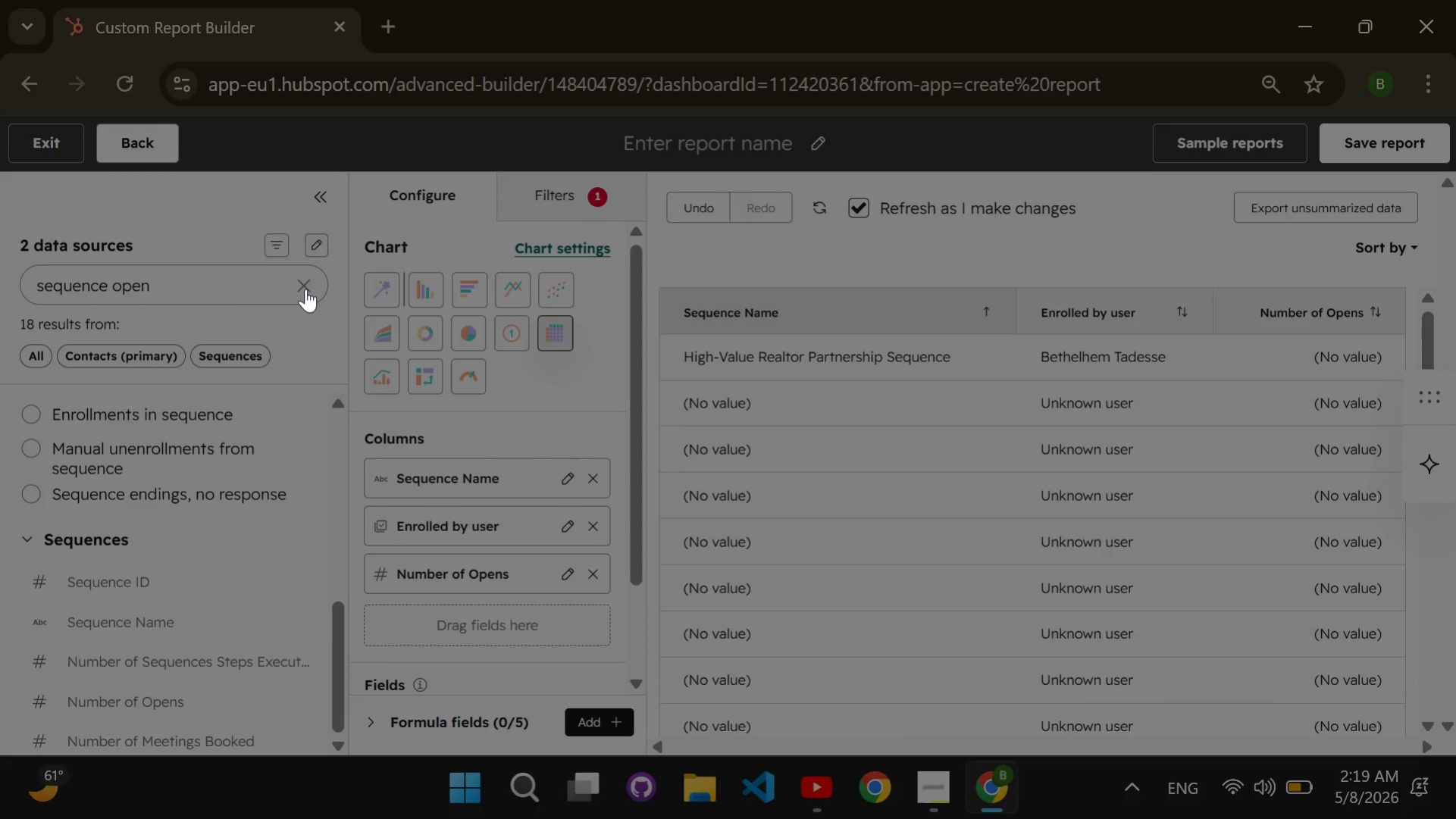 
left_click([305, 289])
 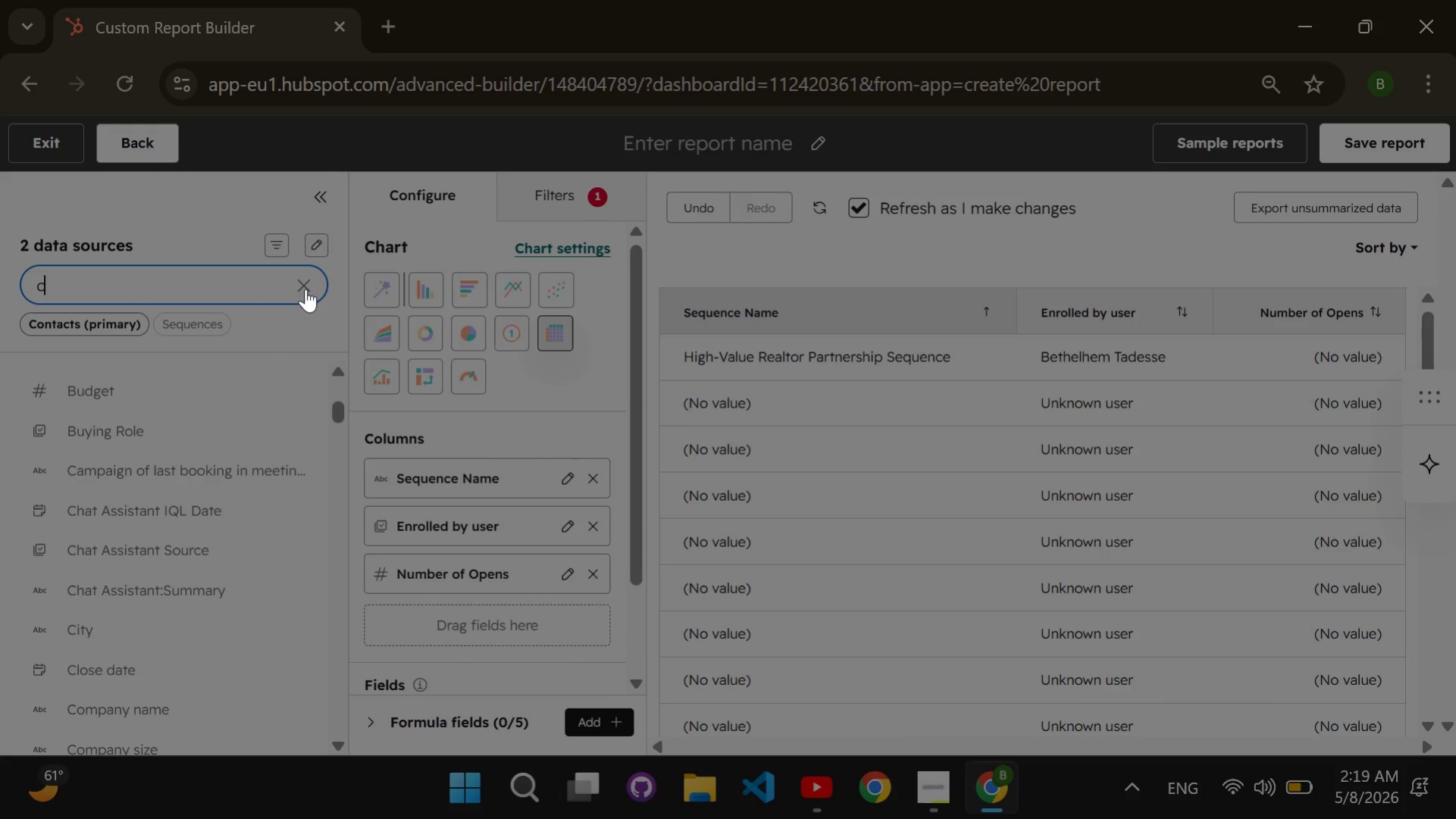 
type(clicks)
 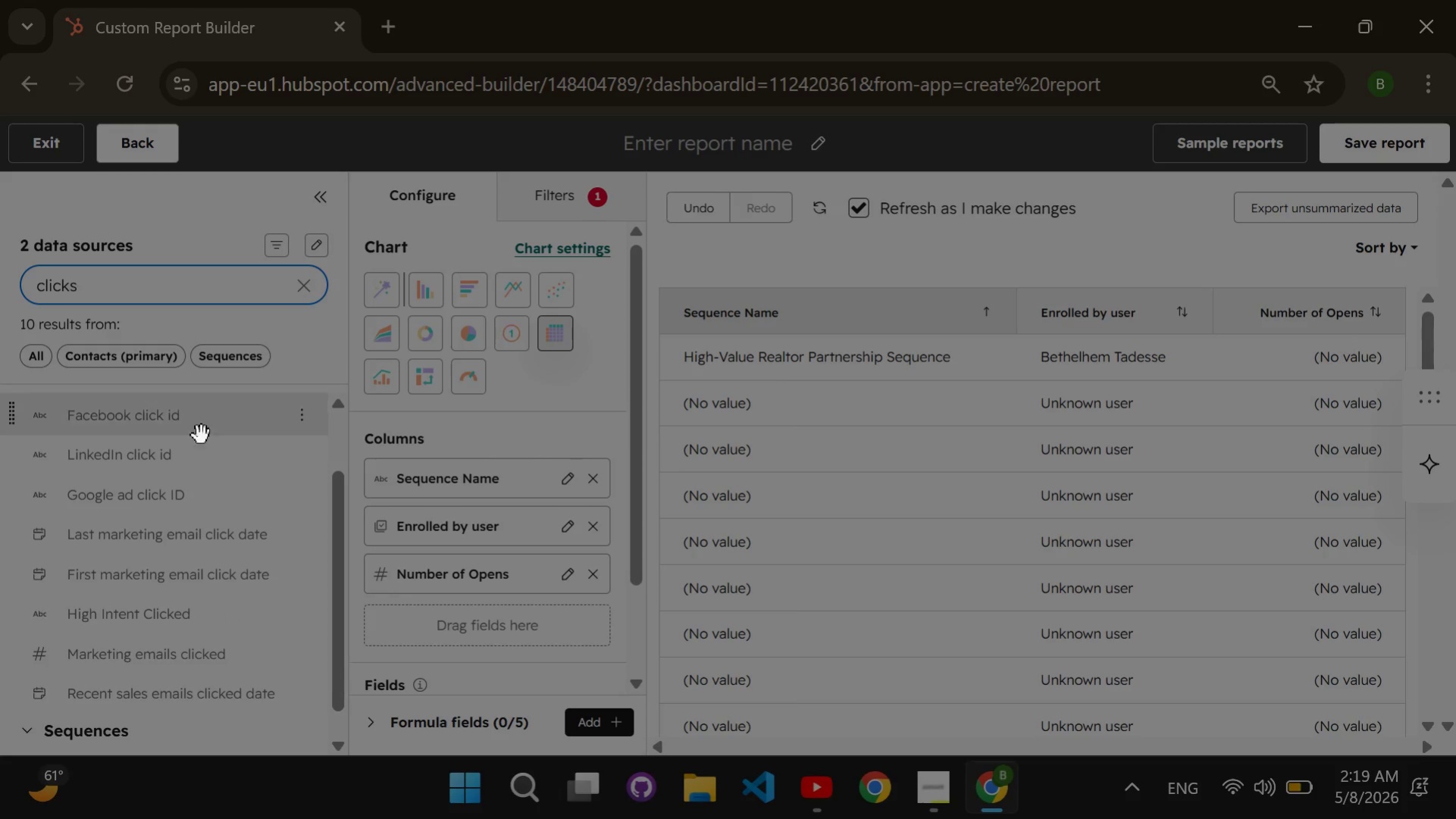 
scroll: coordinate [195, 447], scroll_direction: down, amount: 3.0
 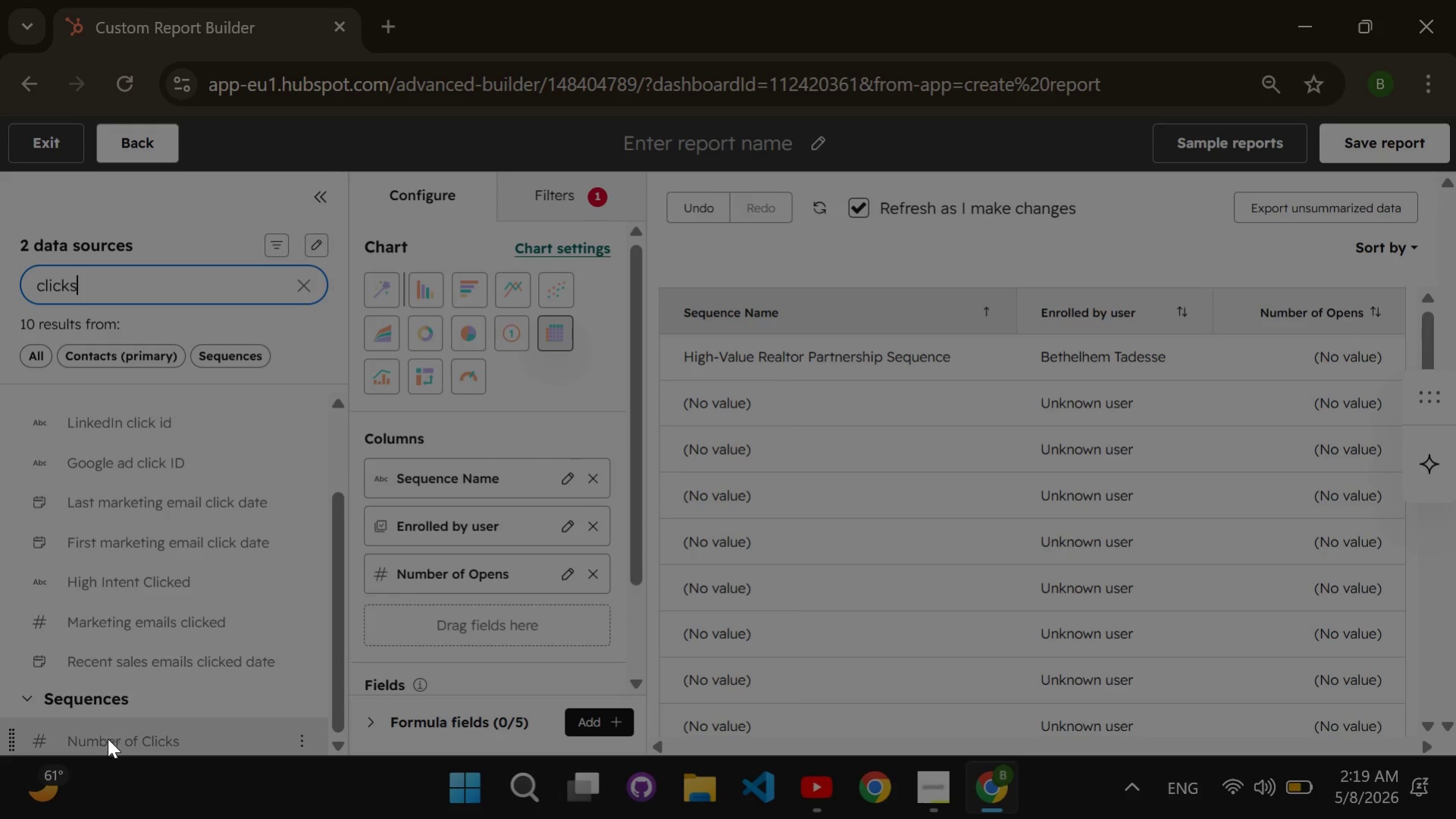 
left_click_drag(start_coordinate=[108, 738], to_coordinate=[166, 698])
 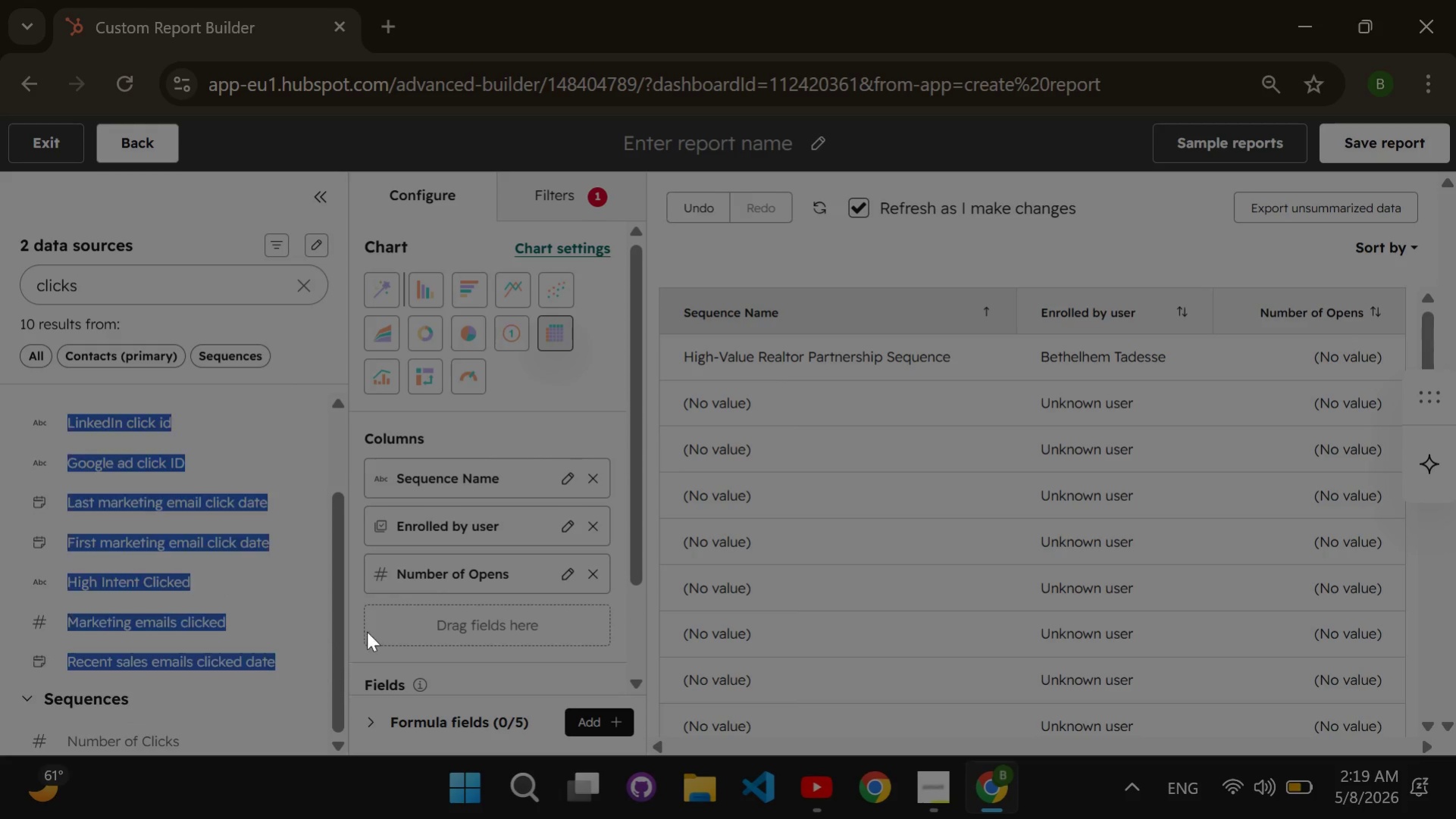 
left_click_drag(start_coordinate=[199, 684], to_coordinate=[347, 640])
 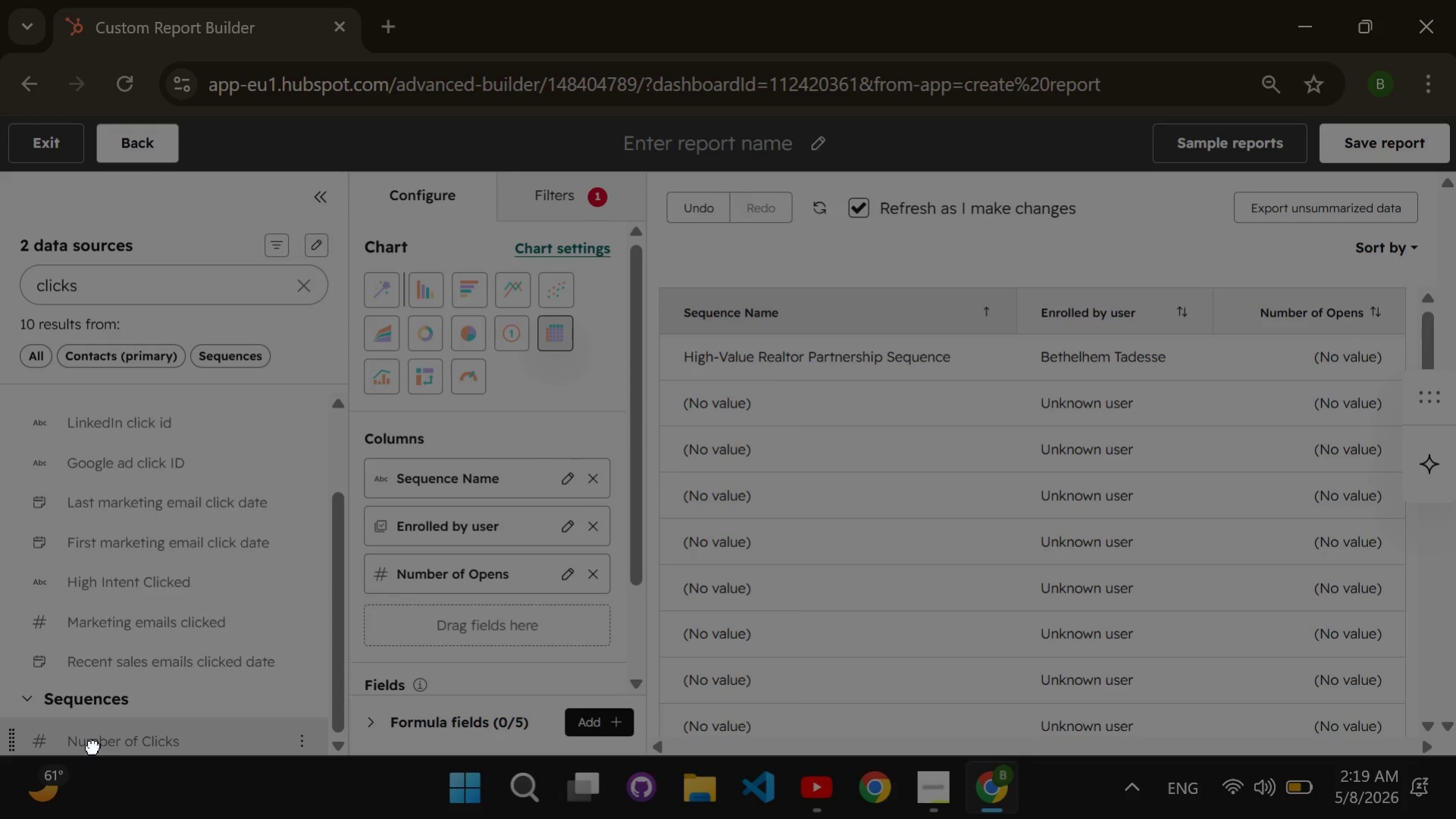 
left_click_drag(start_coordinate=[92, 745], to_coordinate=[351, 611])
 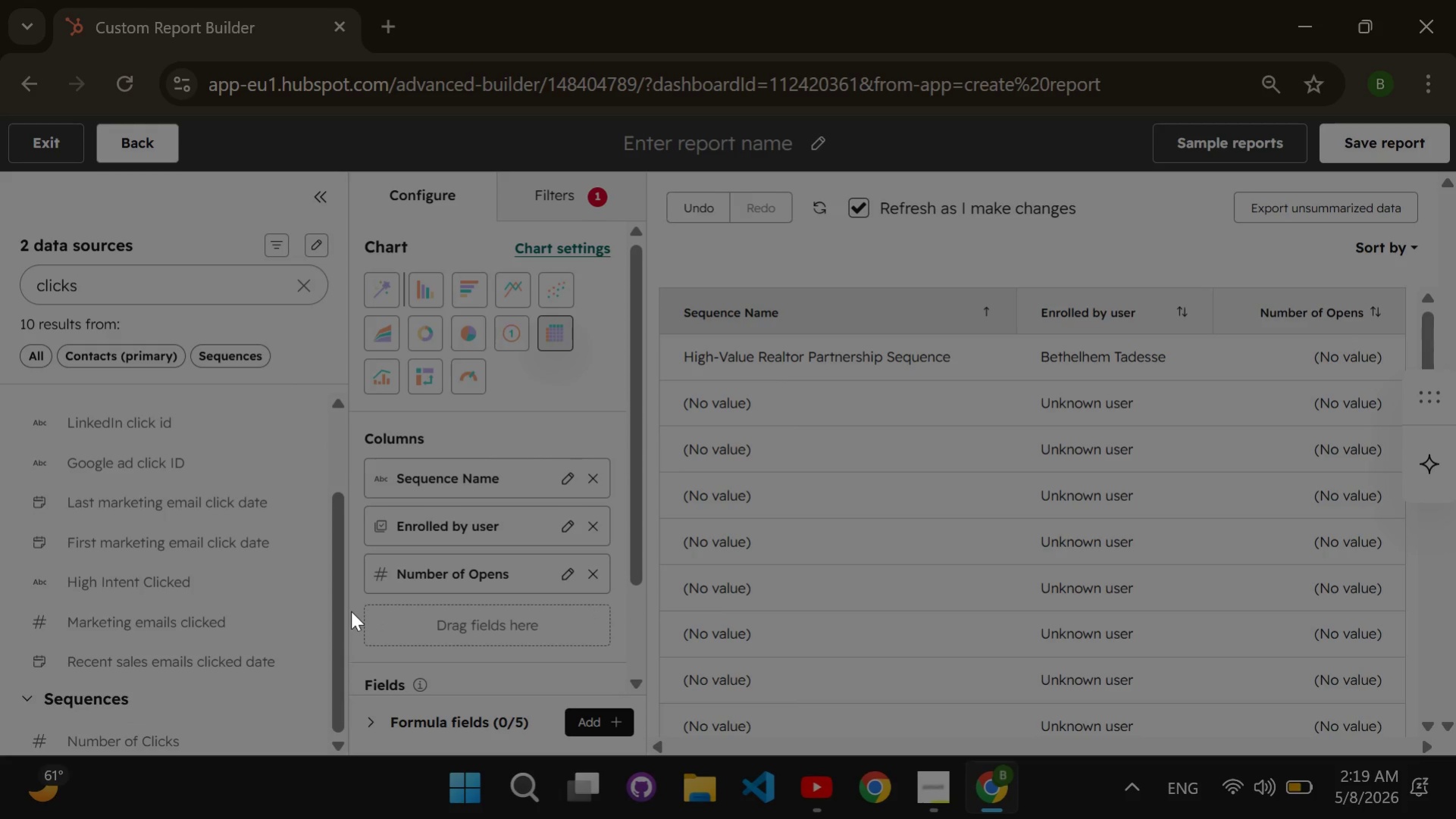 
left_click([351, 611])
 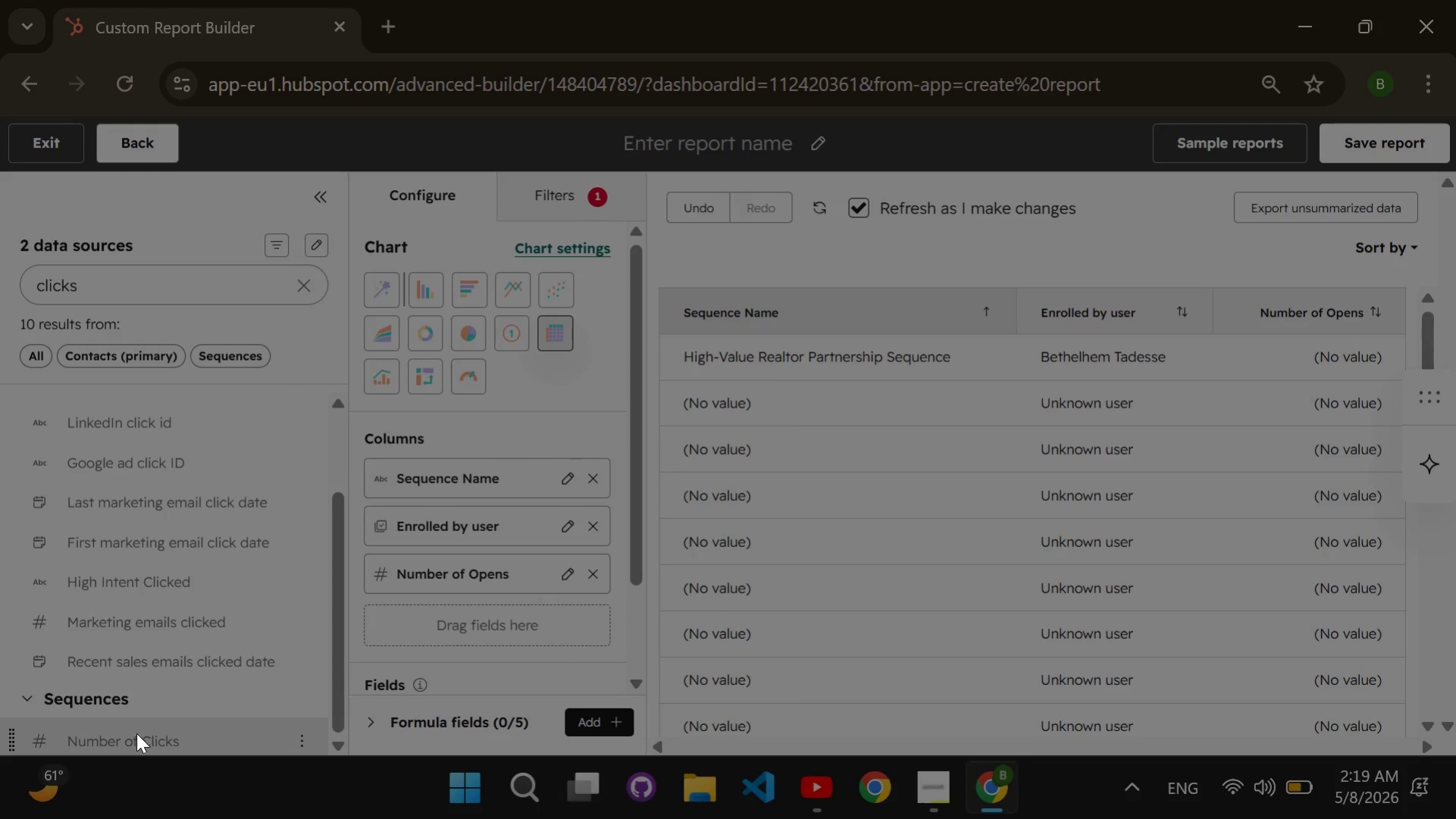 
left_click_drag(start_coordinate=[136, 733], to_coordinate=[368, 611])
 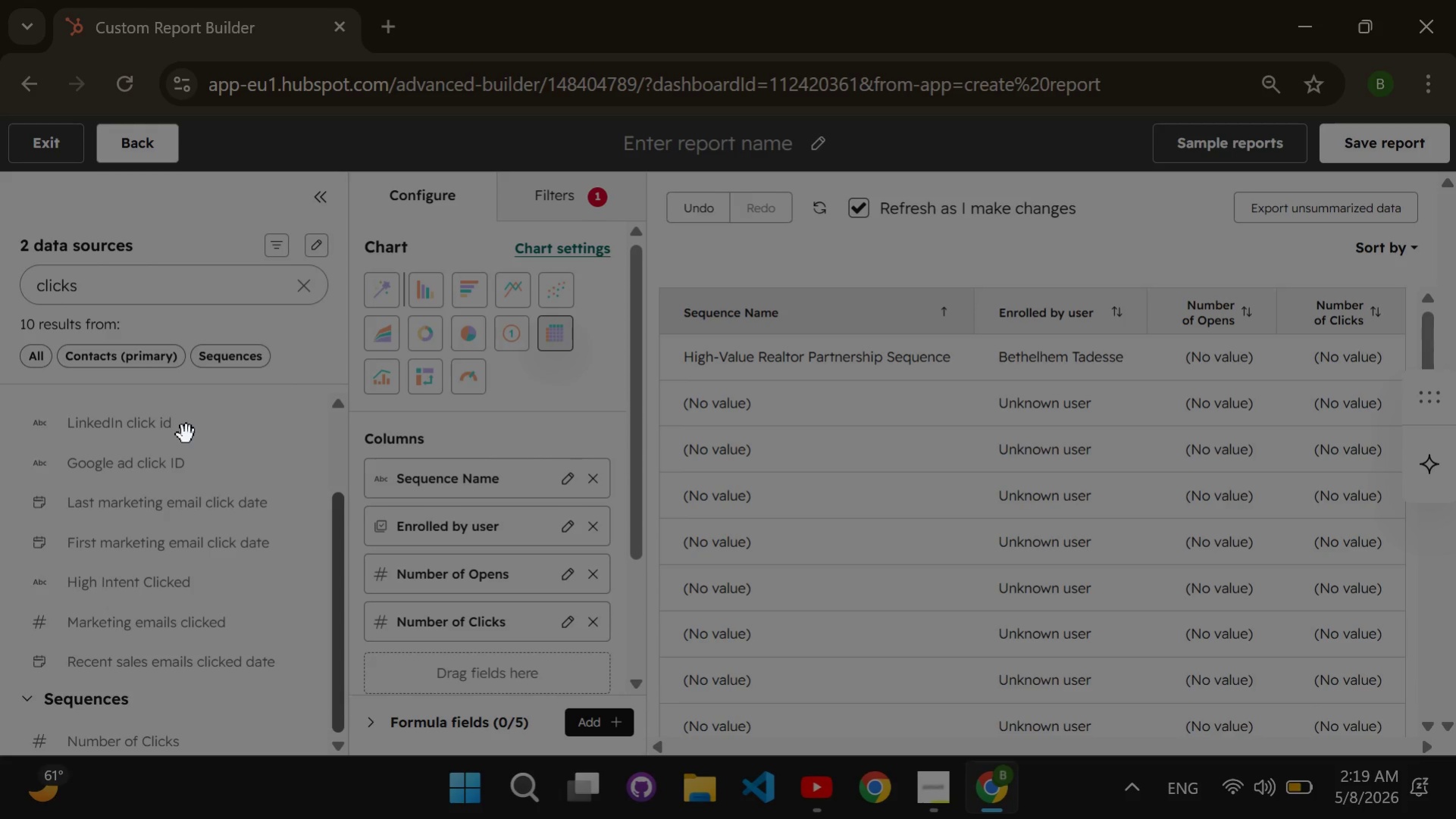 
wait(6.28)
 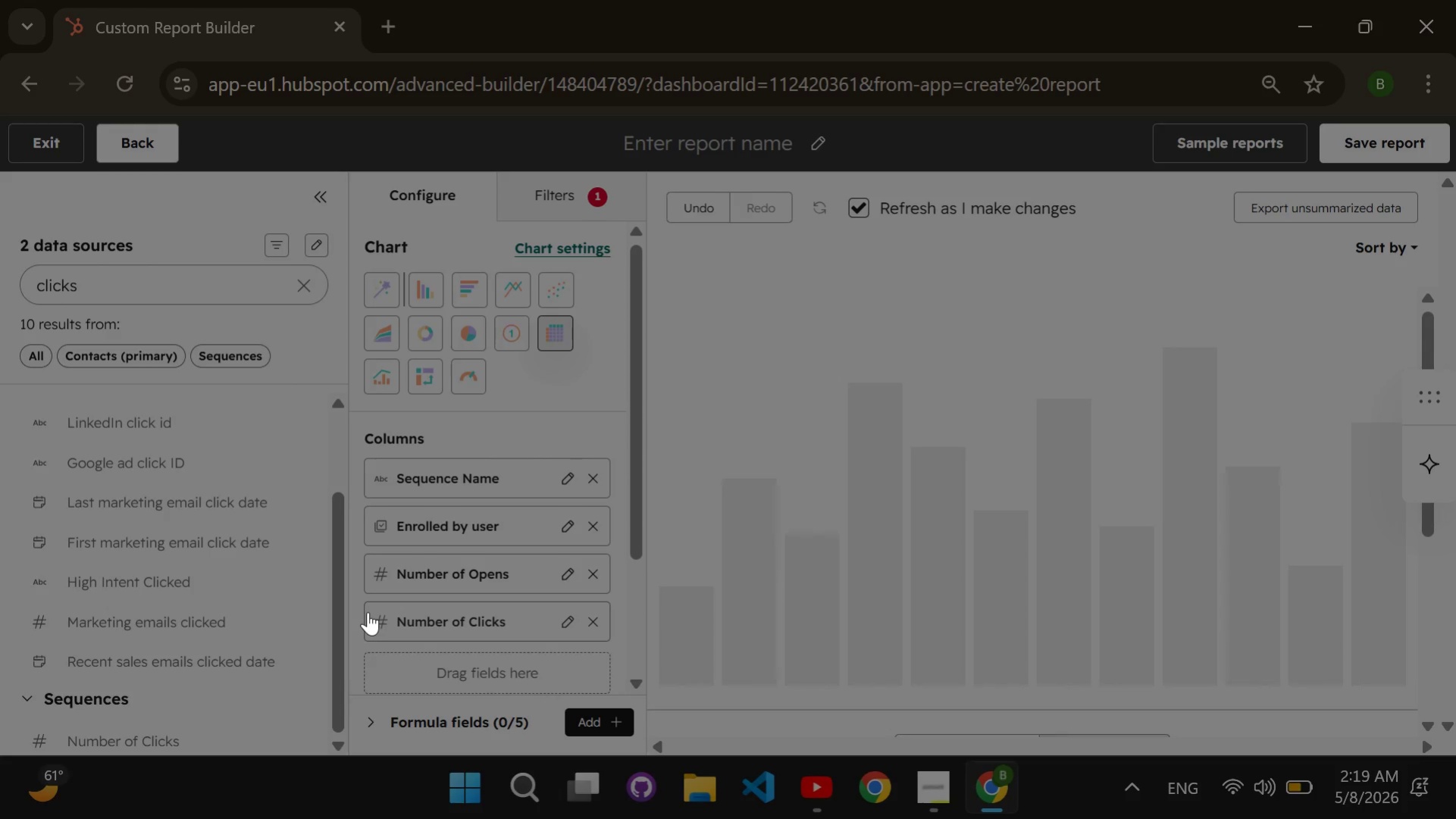 
left_click([299, 286])
 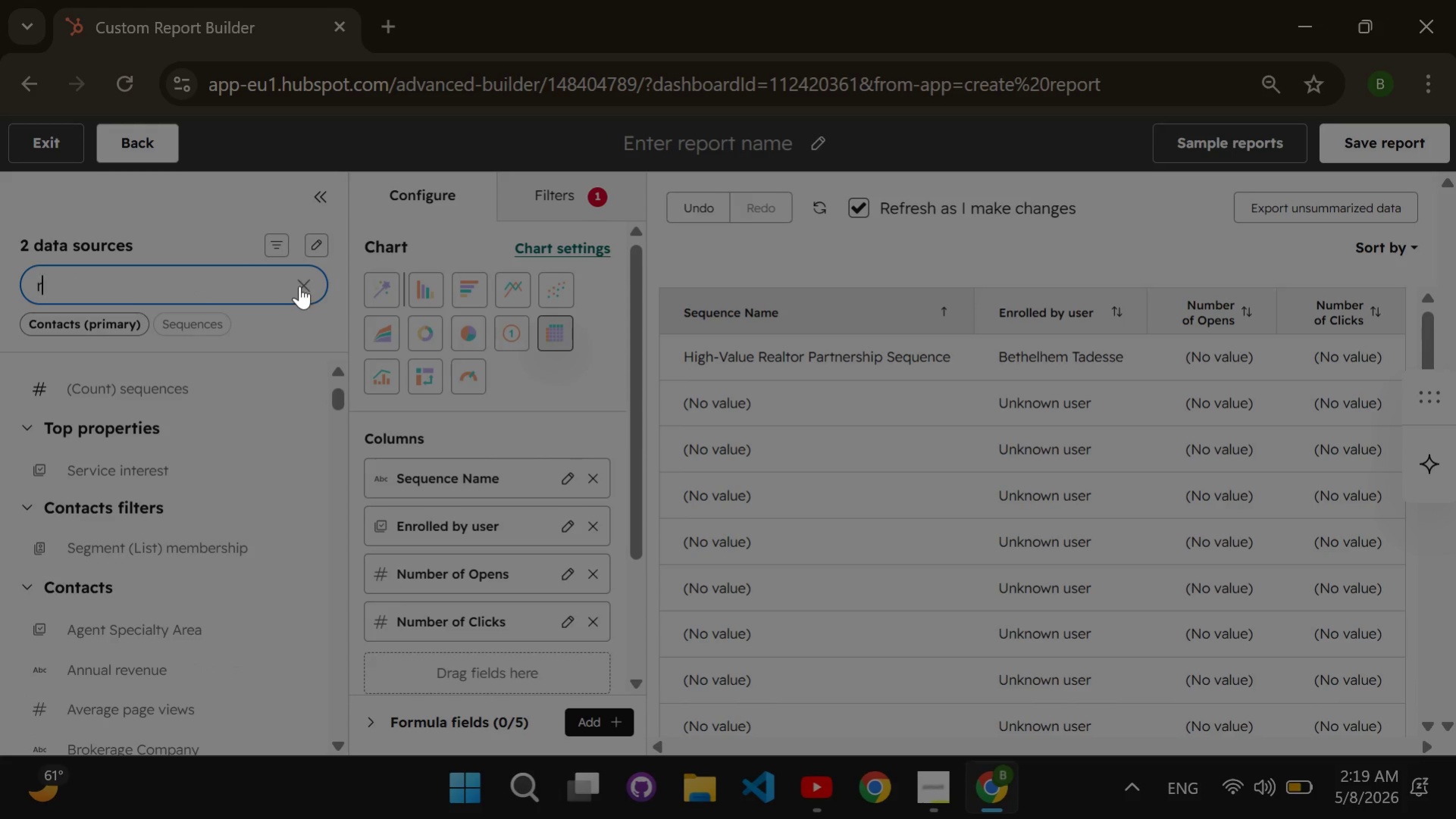 
type(repl)
 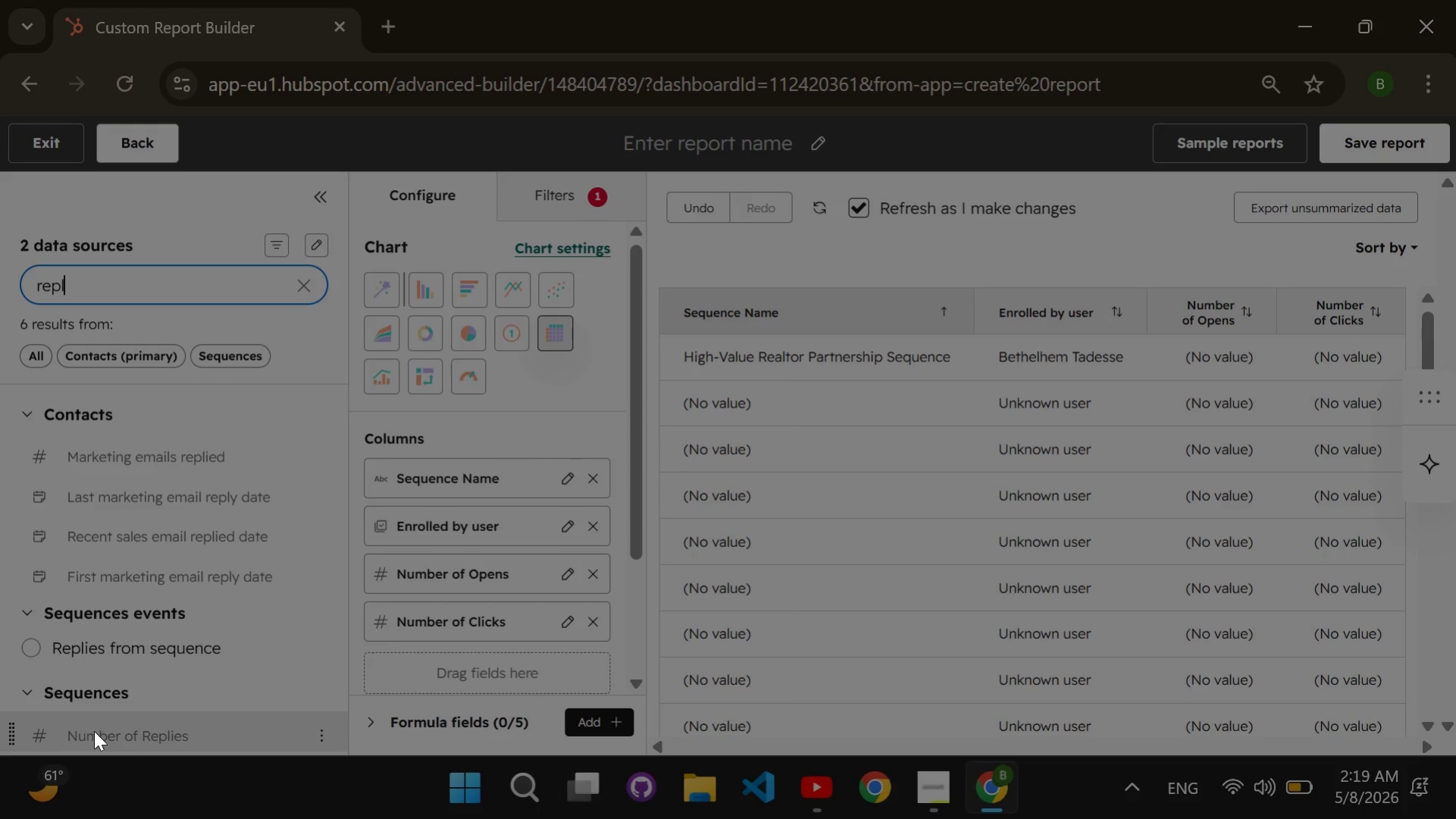 
left_click_drag(start_coordinate=[94, 730], to_coordinate=[363, 495])
 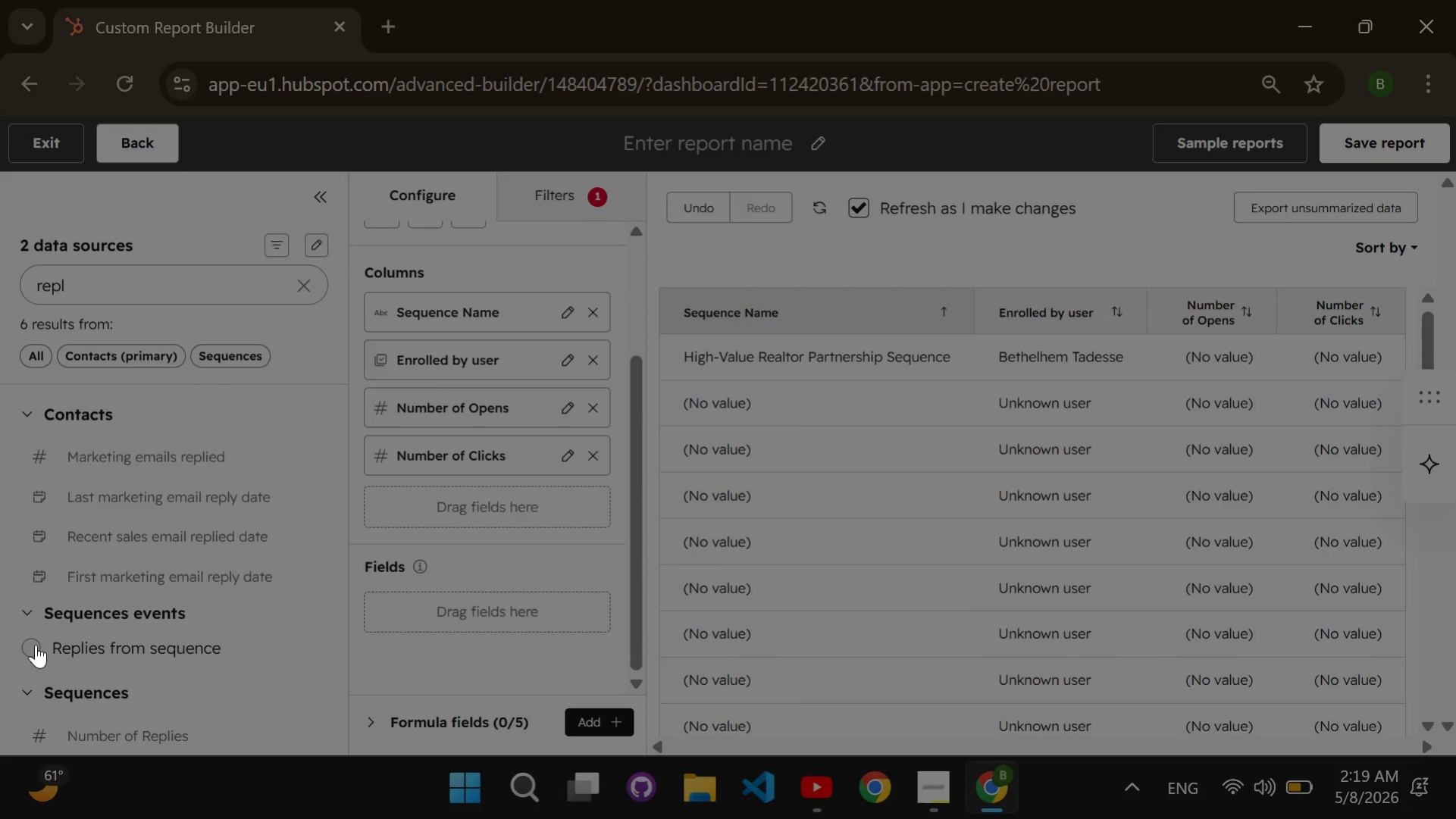 
left_click([37, 644])
 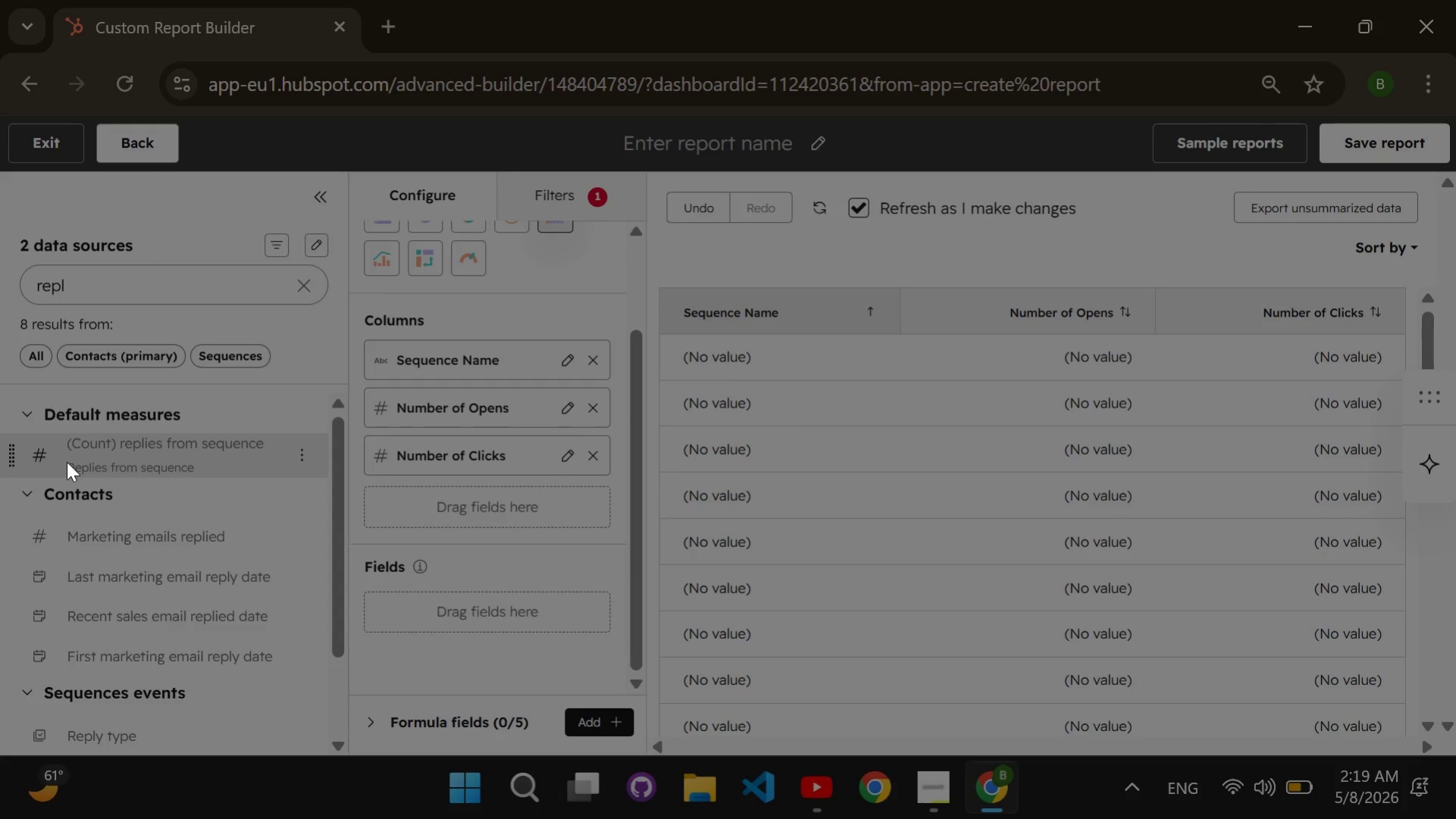 
wait(7.69)
 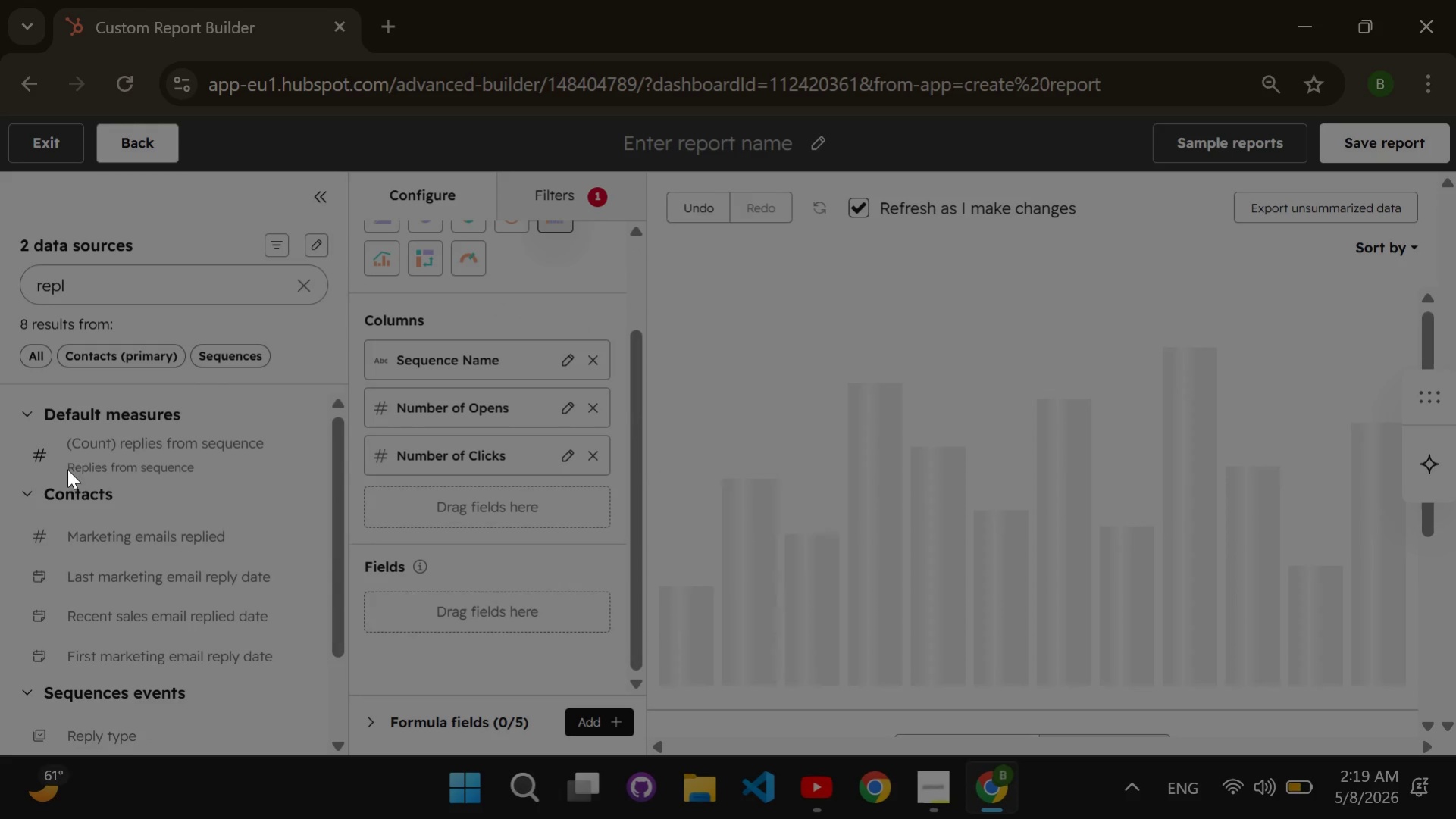 
left_click_drag(start_coordinate=[65, 458], to_coordinate=[321, 517])
 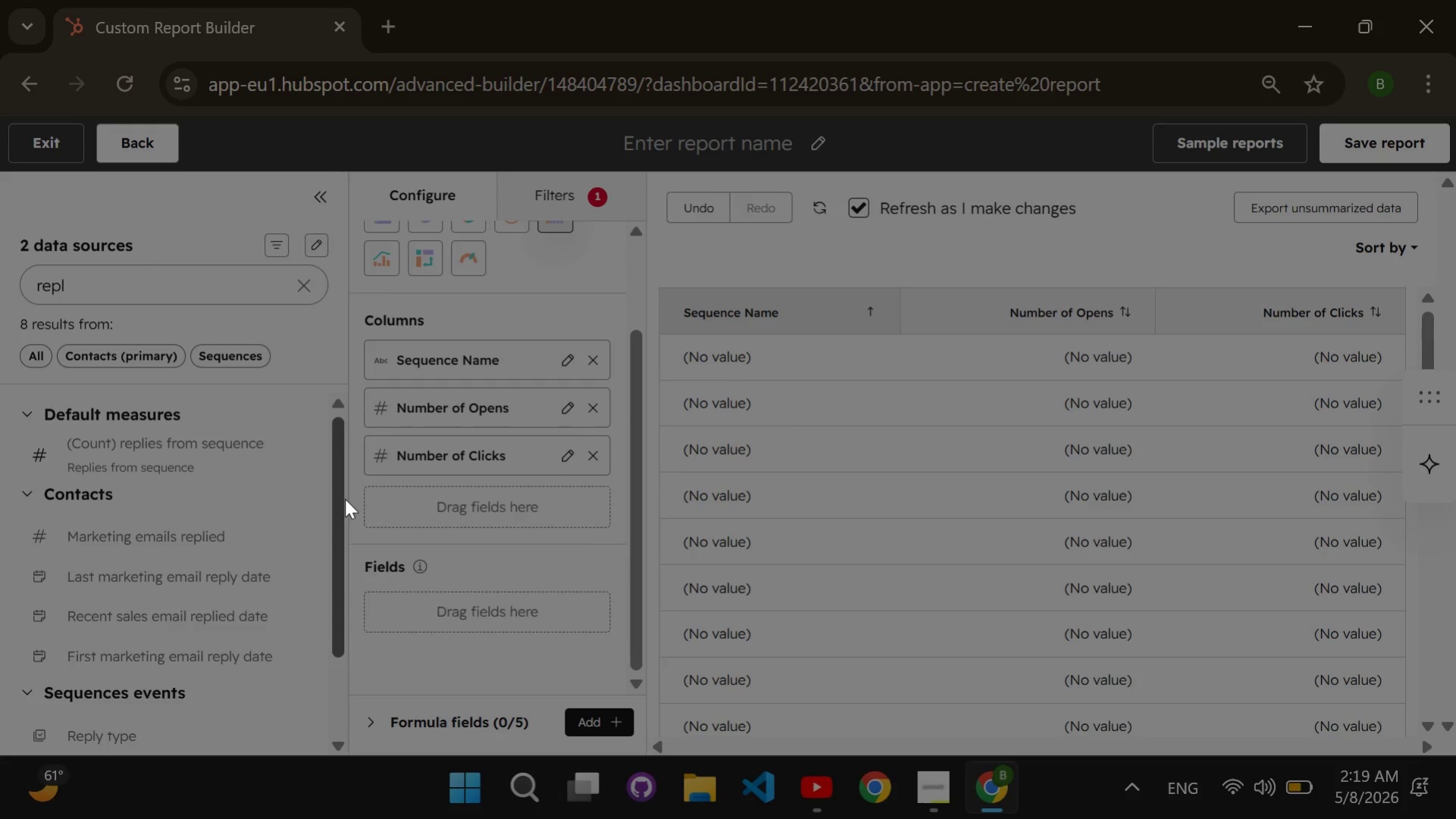 
left_click_drag(start_coordinate=[325, 514], to_coordinate=[331, 513])
 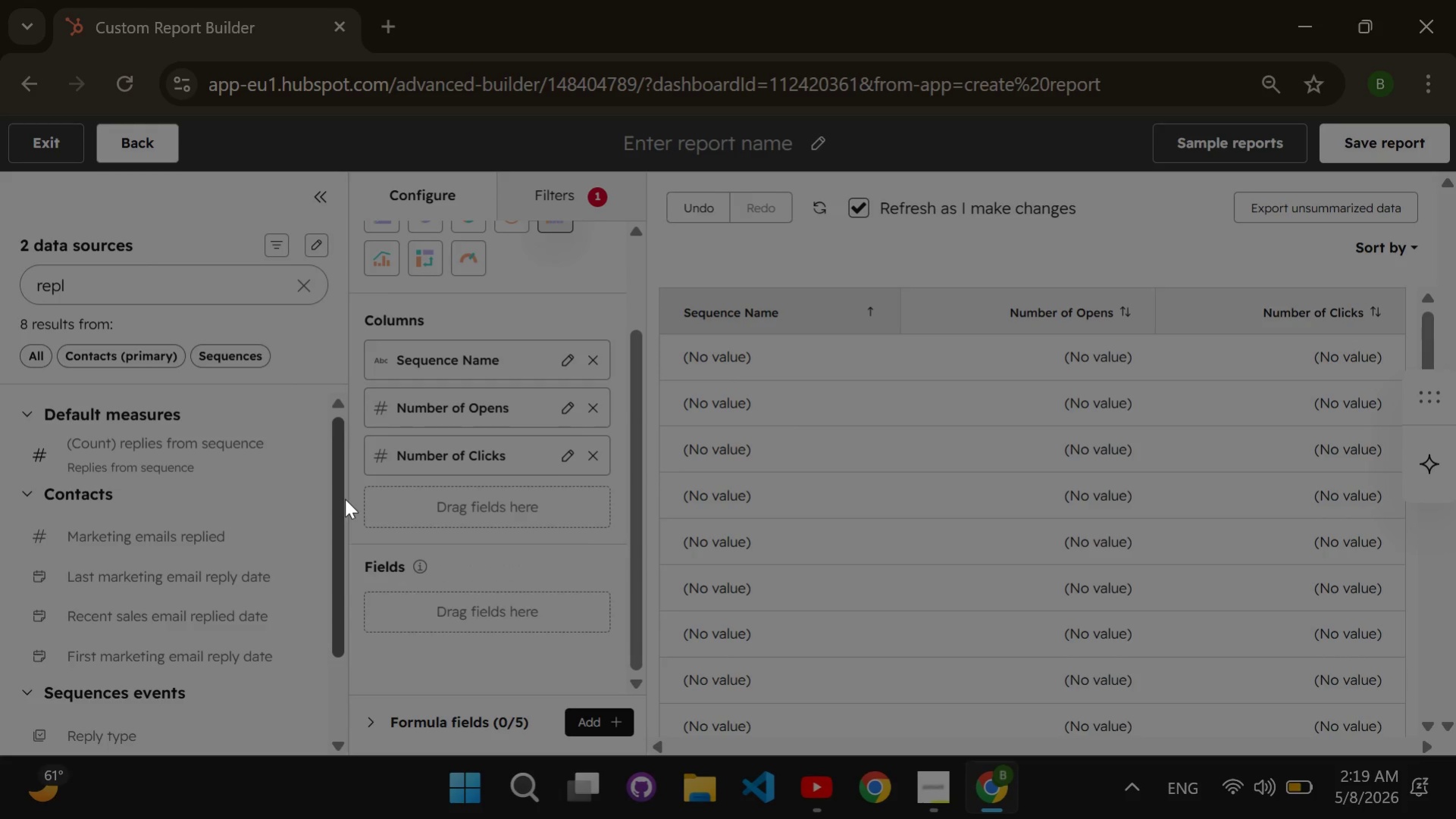 
left_click_drag(start_coordinate=[333, 512], to_coordinate=[349, 502])
 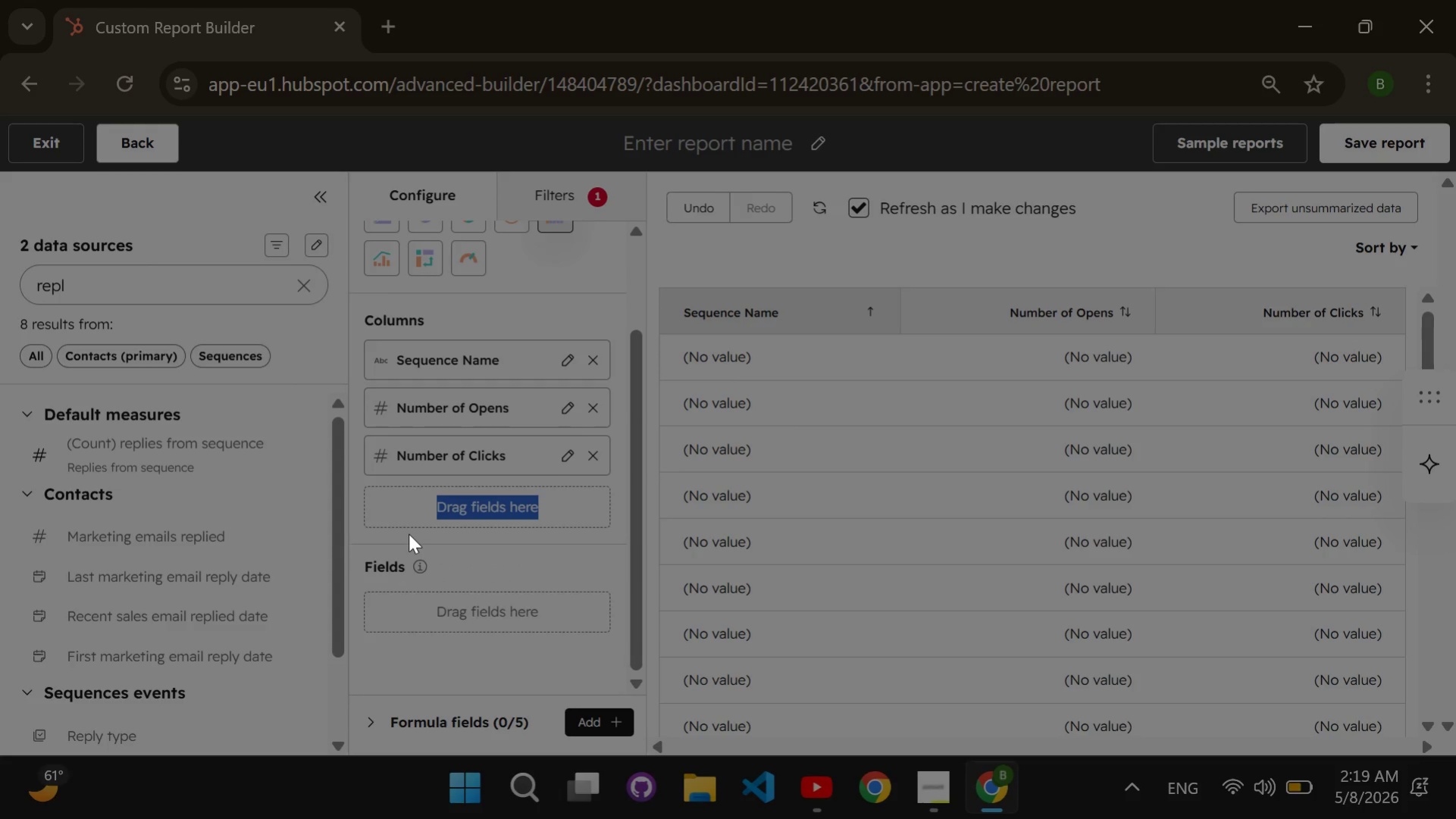 
left_click_drag(start_coordinate=[388, 527], to_coordinate=[409, 533])
 